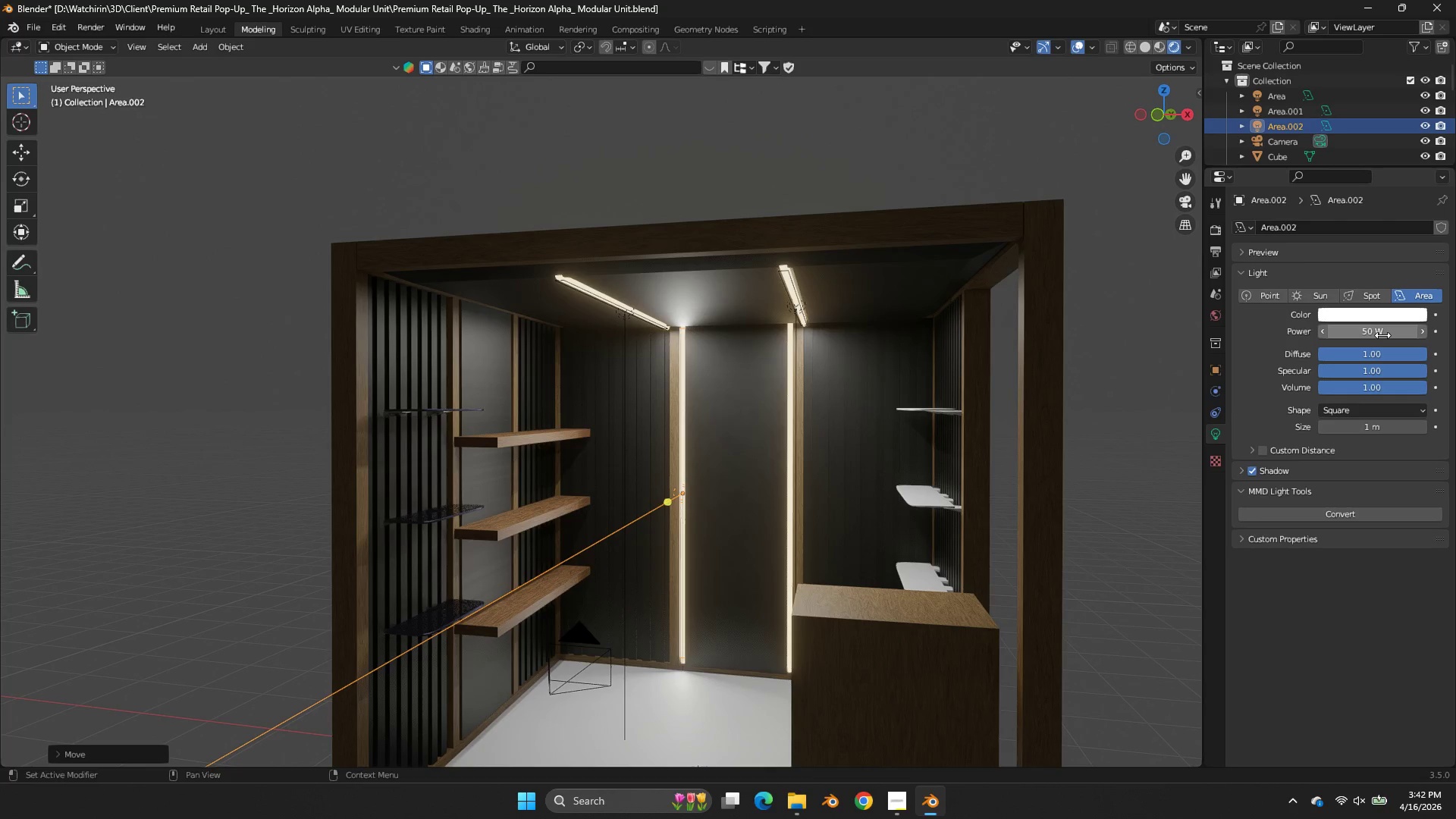 
left_click([1382, 335])
 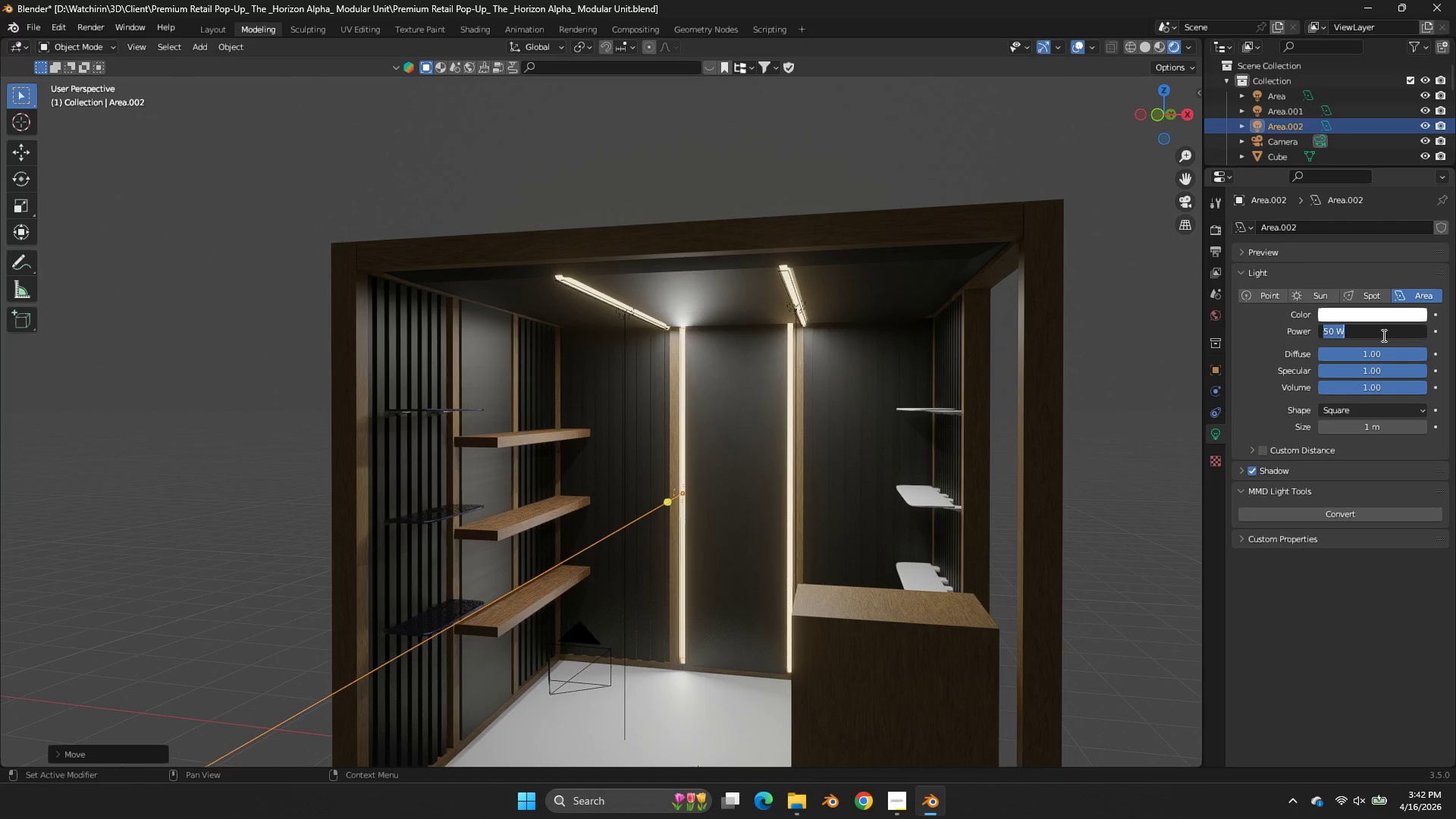 
type(25)
 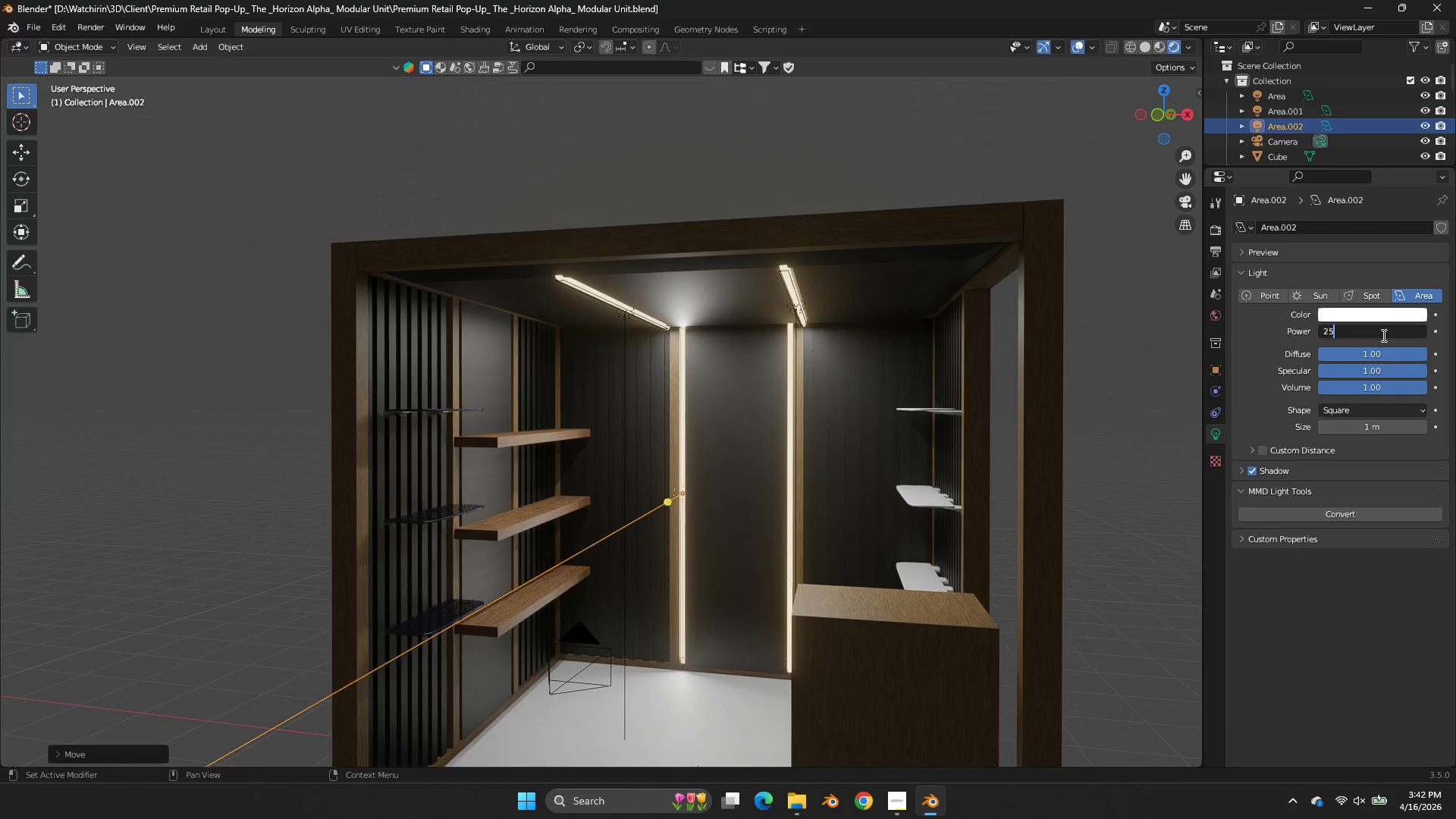 
key(Enter)
 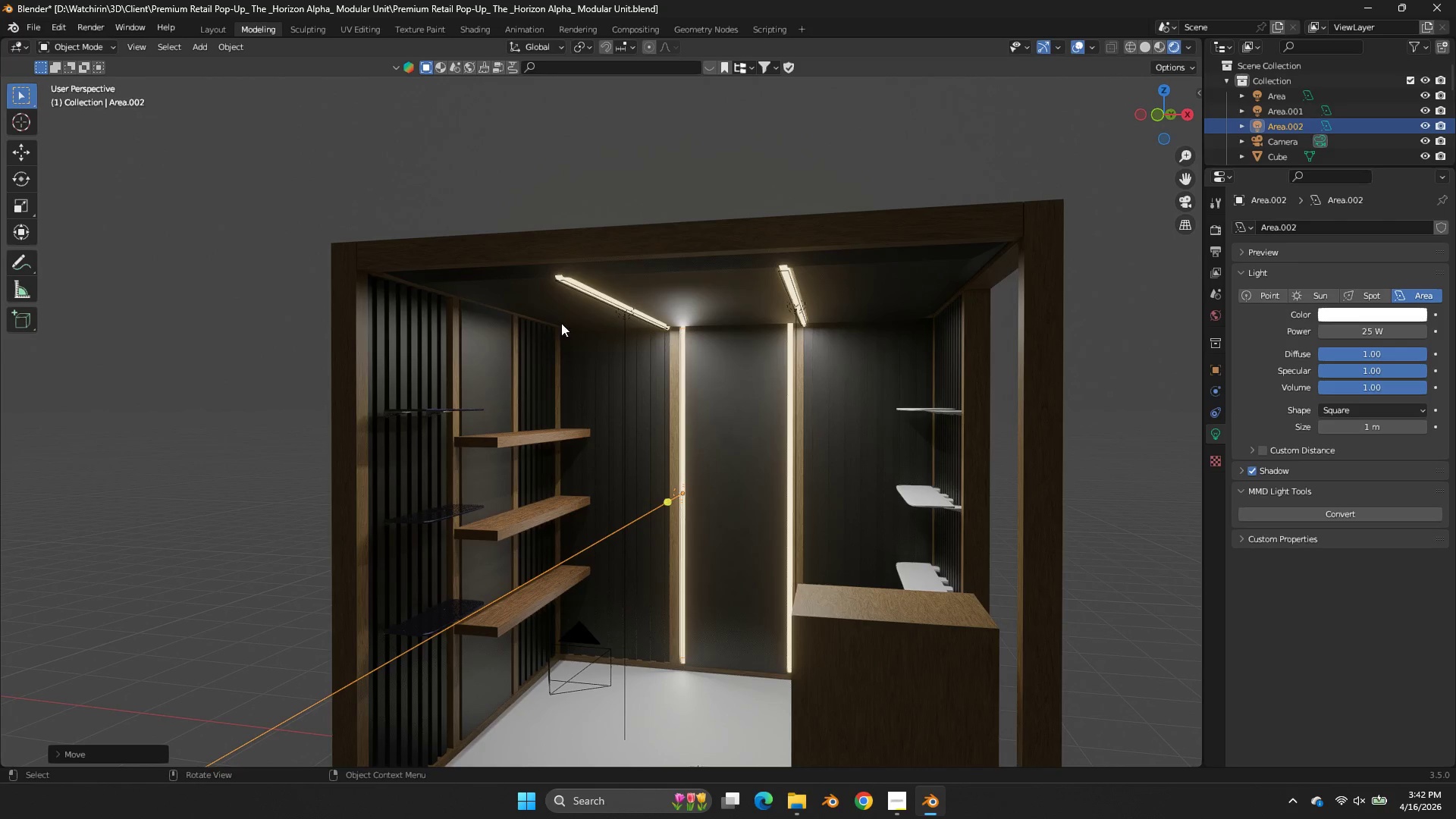 
left_click([631, 316])
 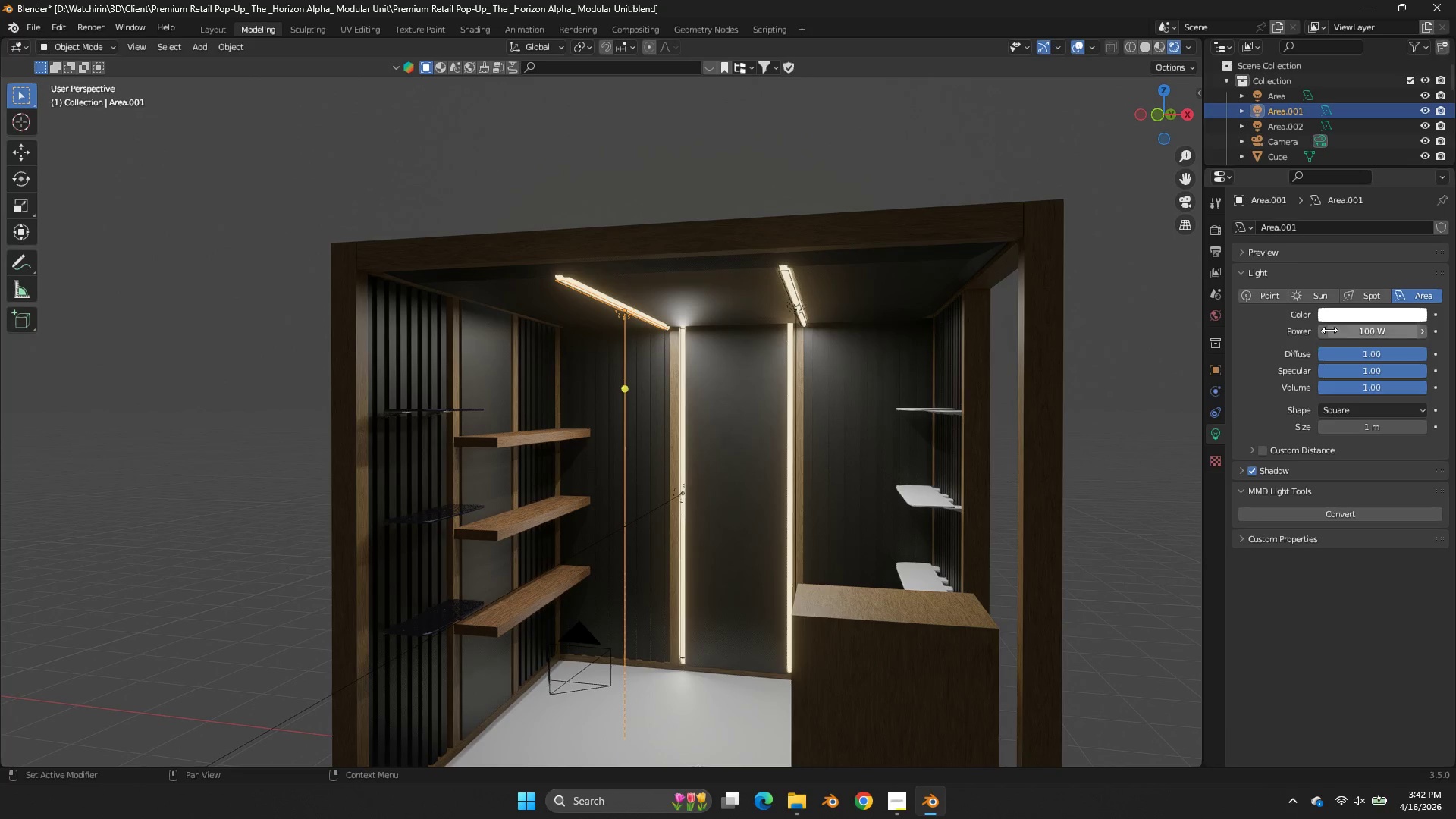 
left_click([1349, 334])
 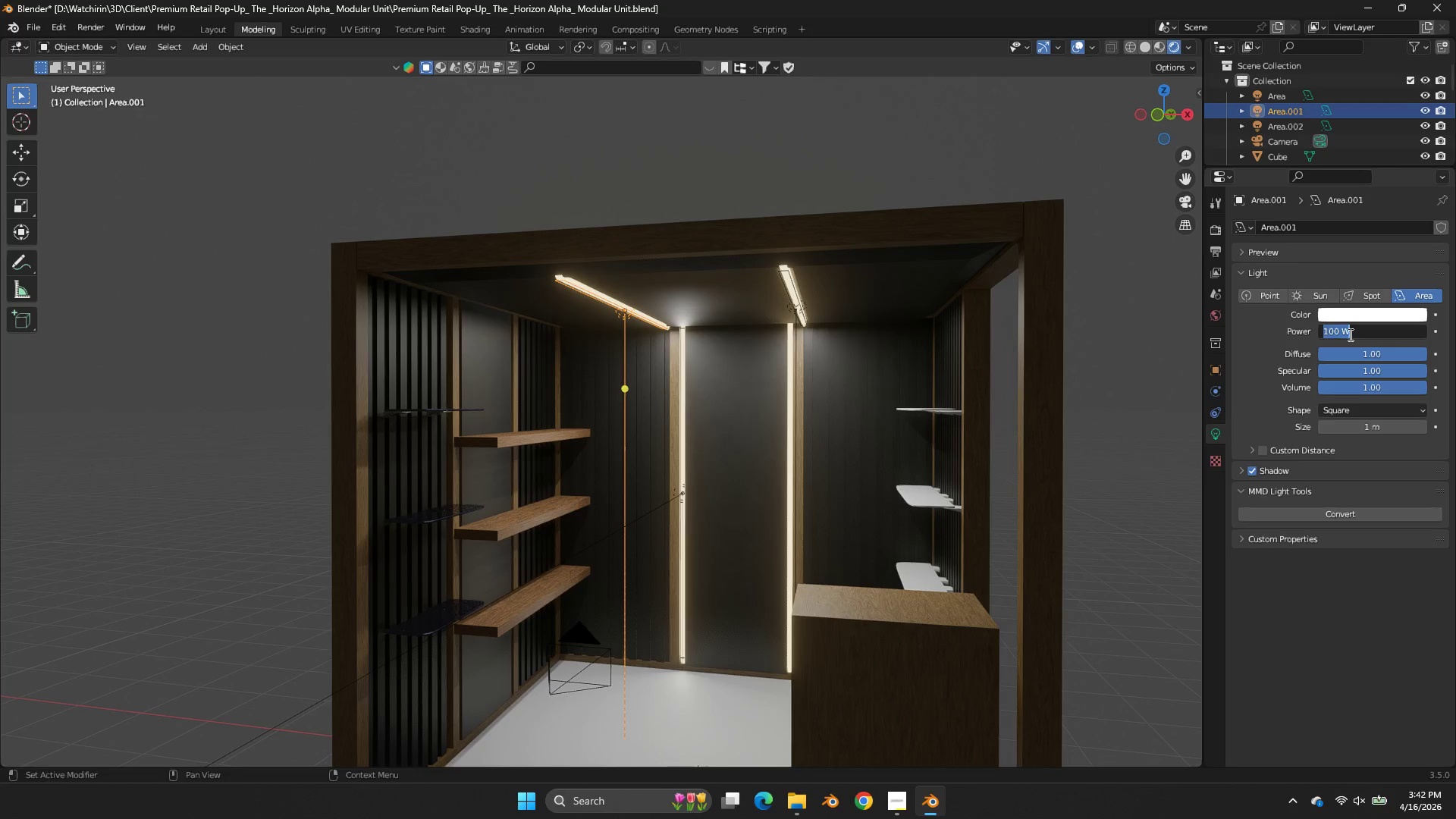 
type(25)
 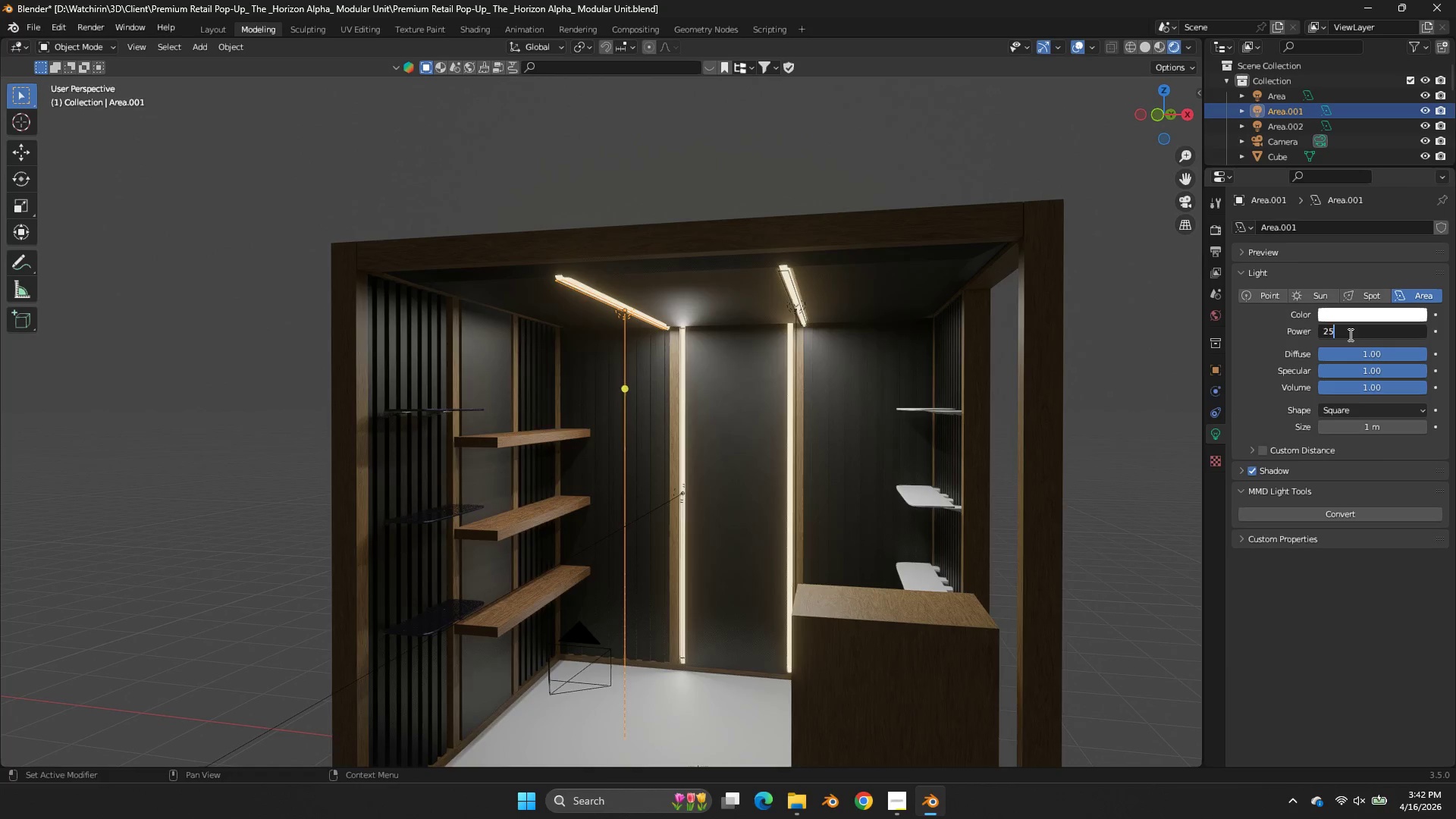 
key(Enter)
 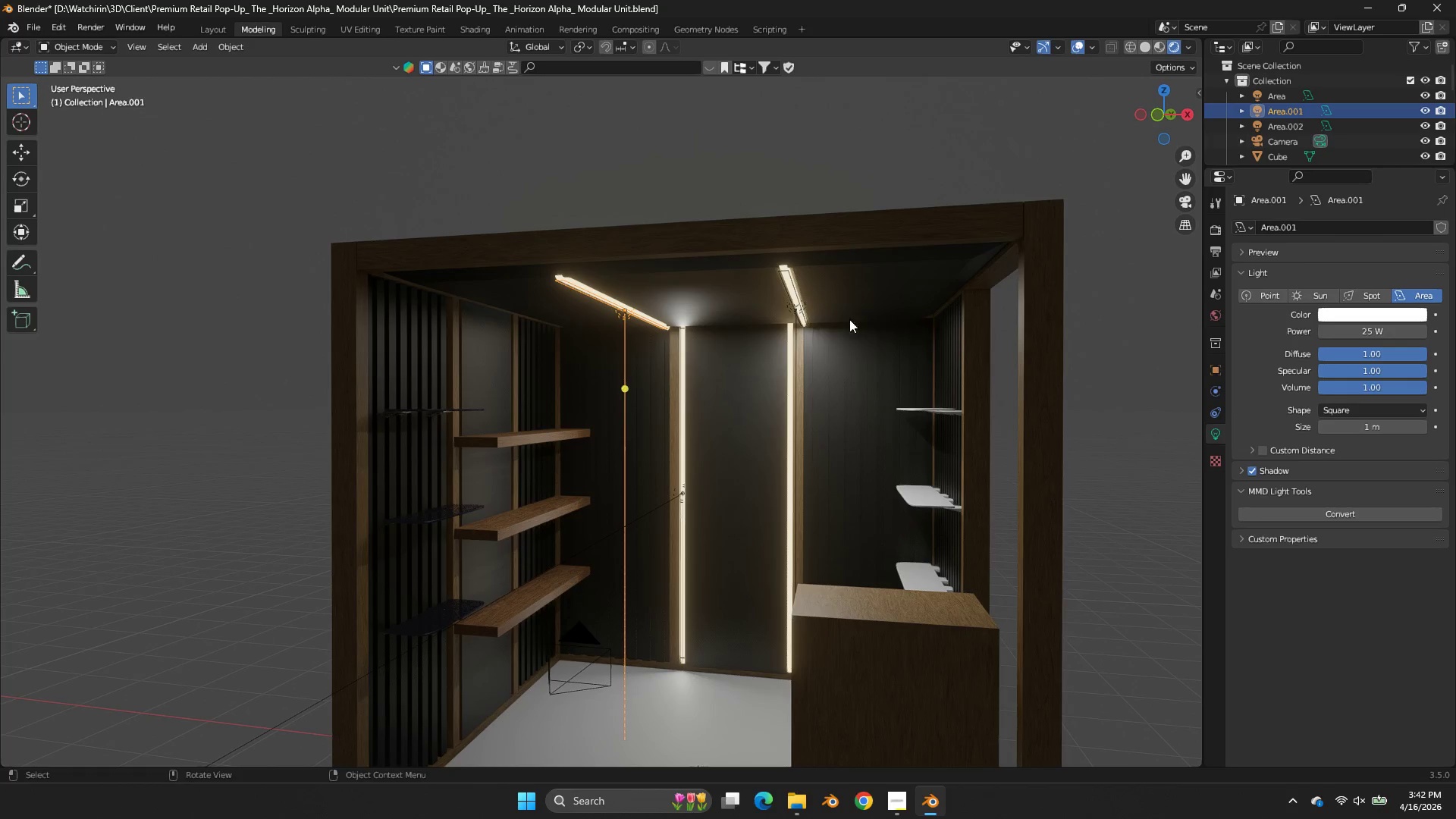 
left_click([800, 309])
 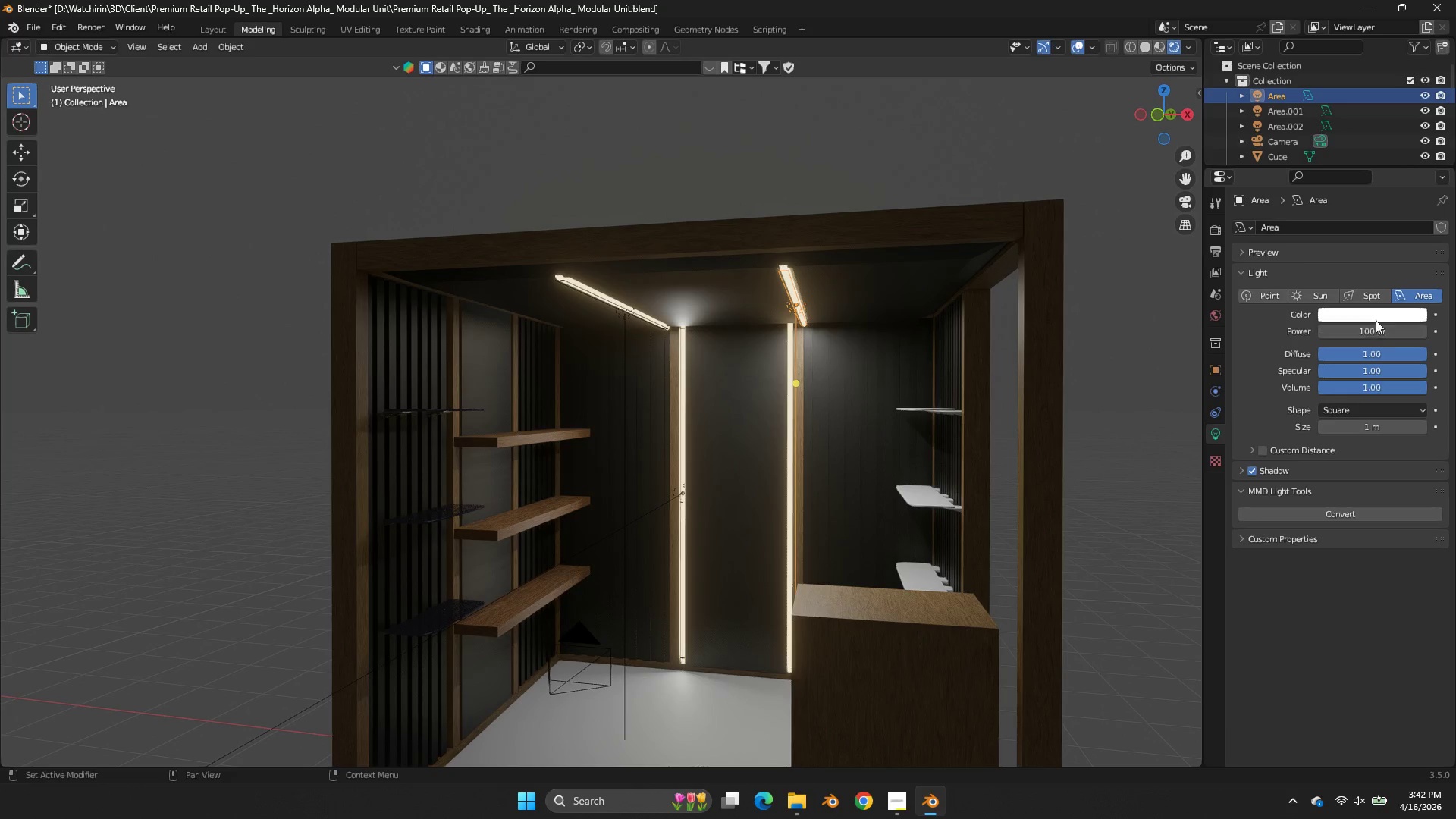 
left_click_drag(start_coordinate=[1378, 333], to_coordinate=[651, 333])
 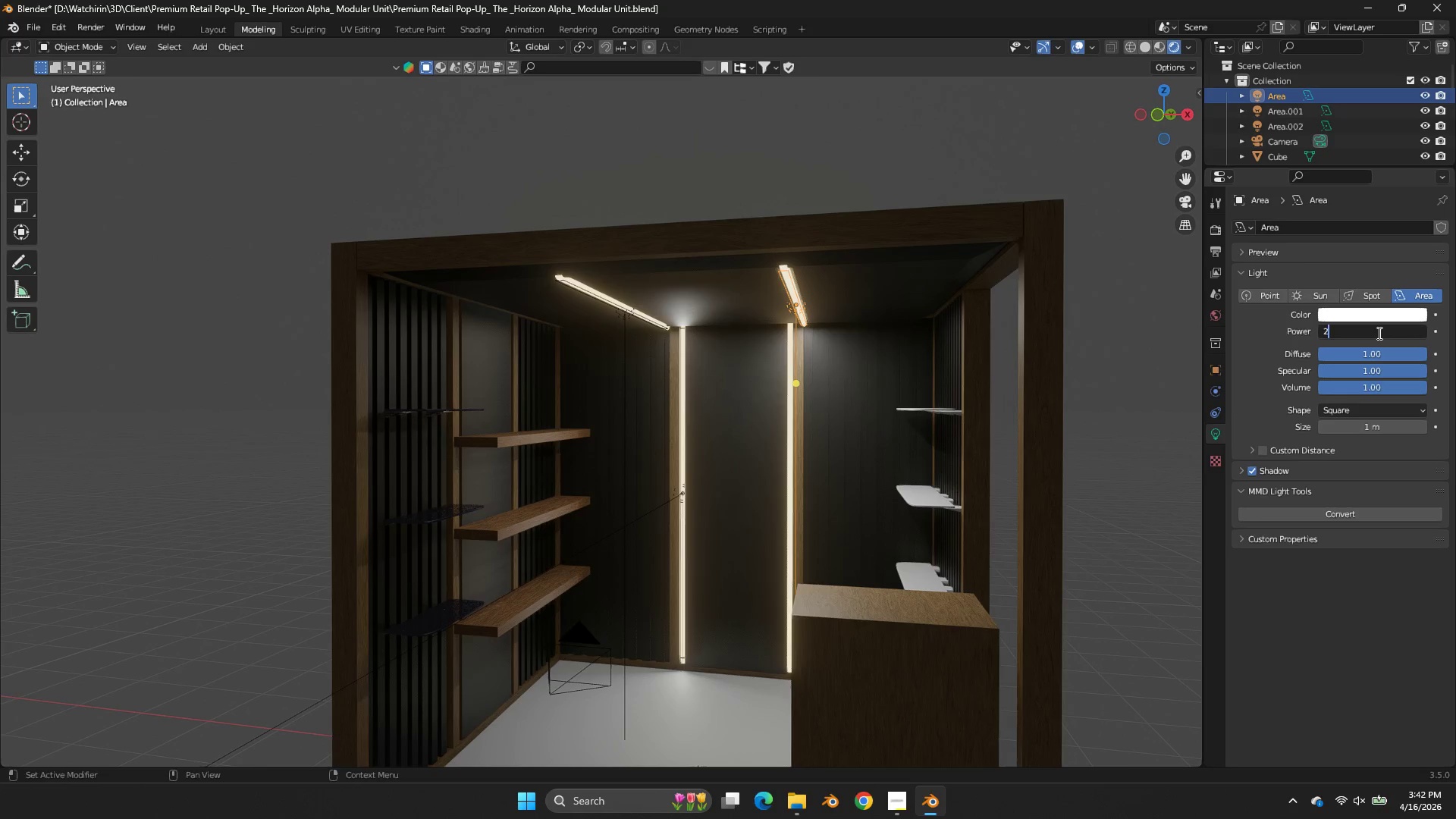 
type(26)
 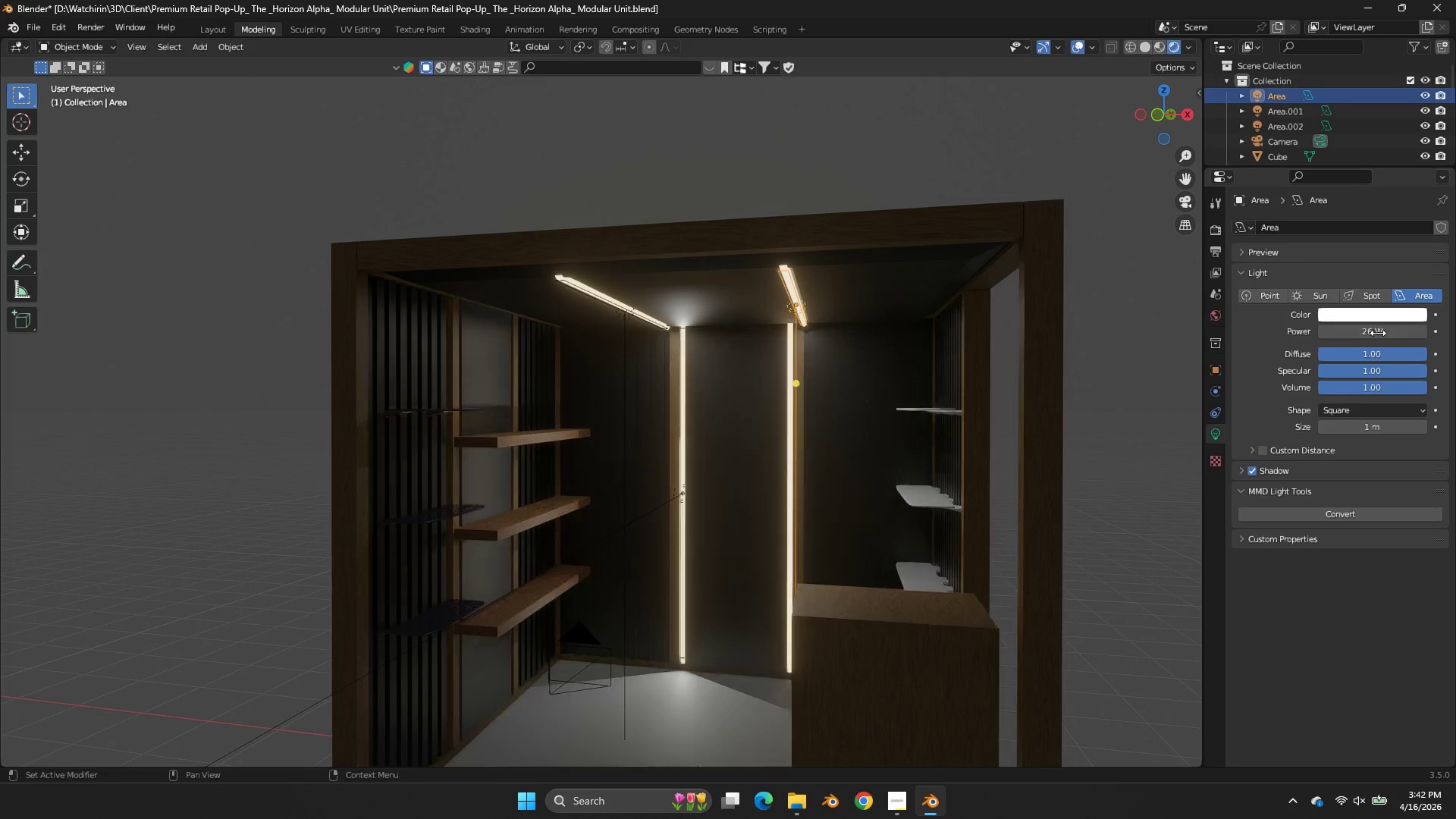 
key(Enter)
 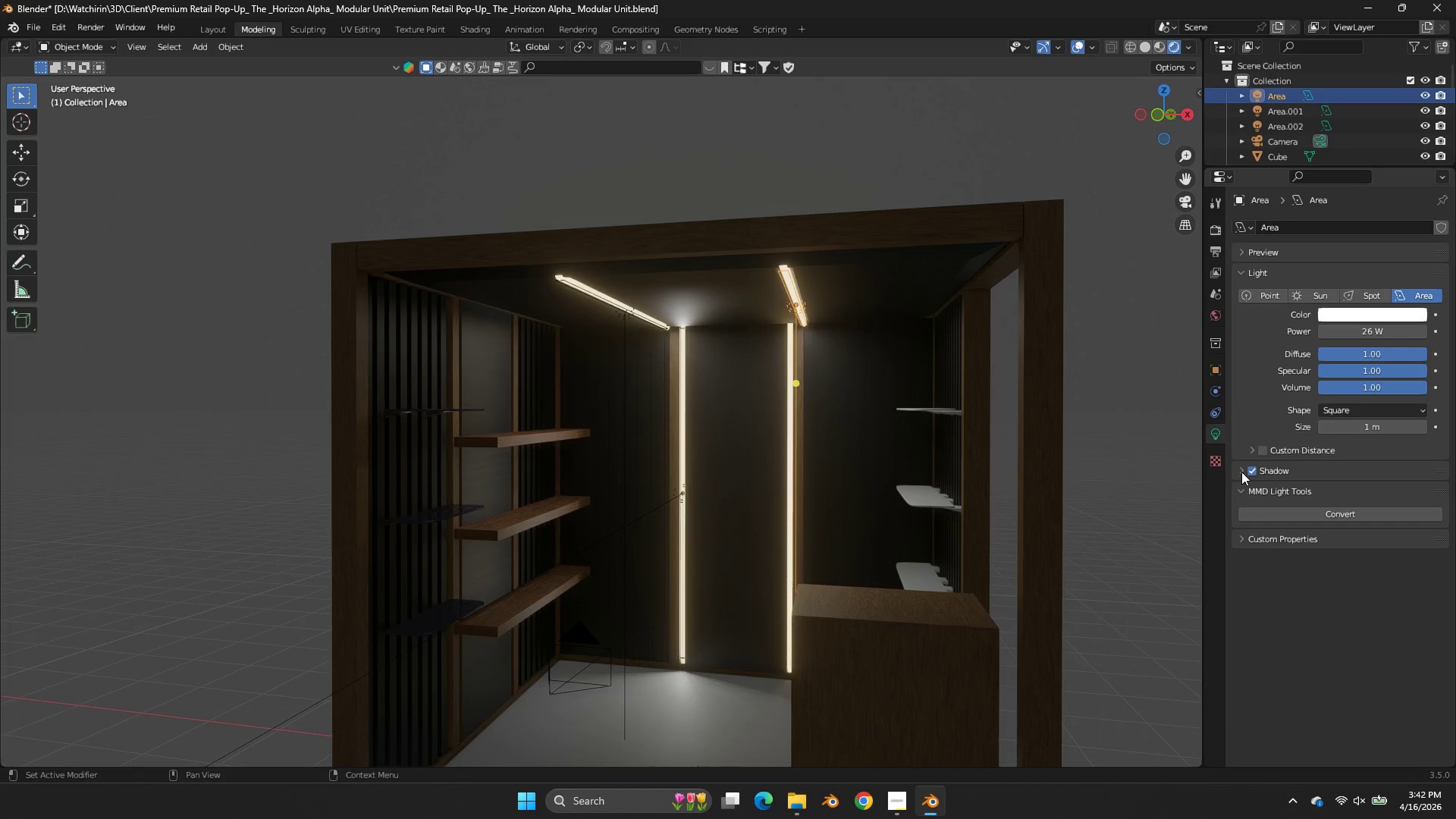 
left_click([1238, 472])
 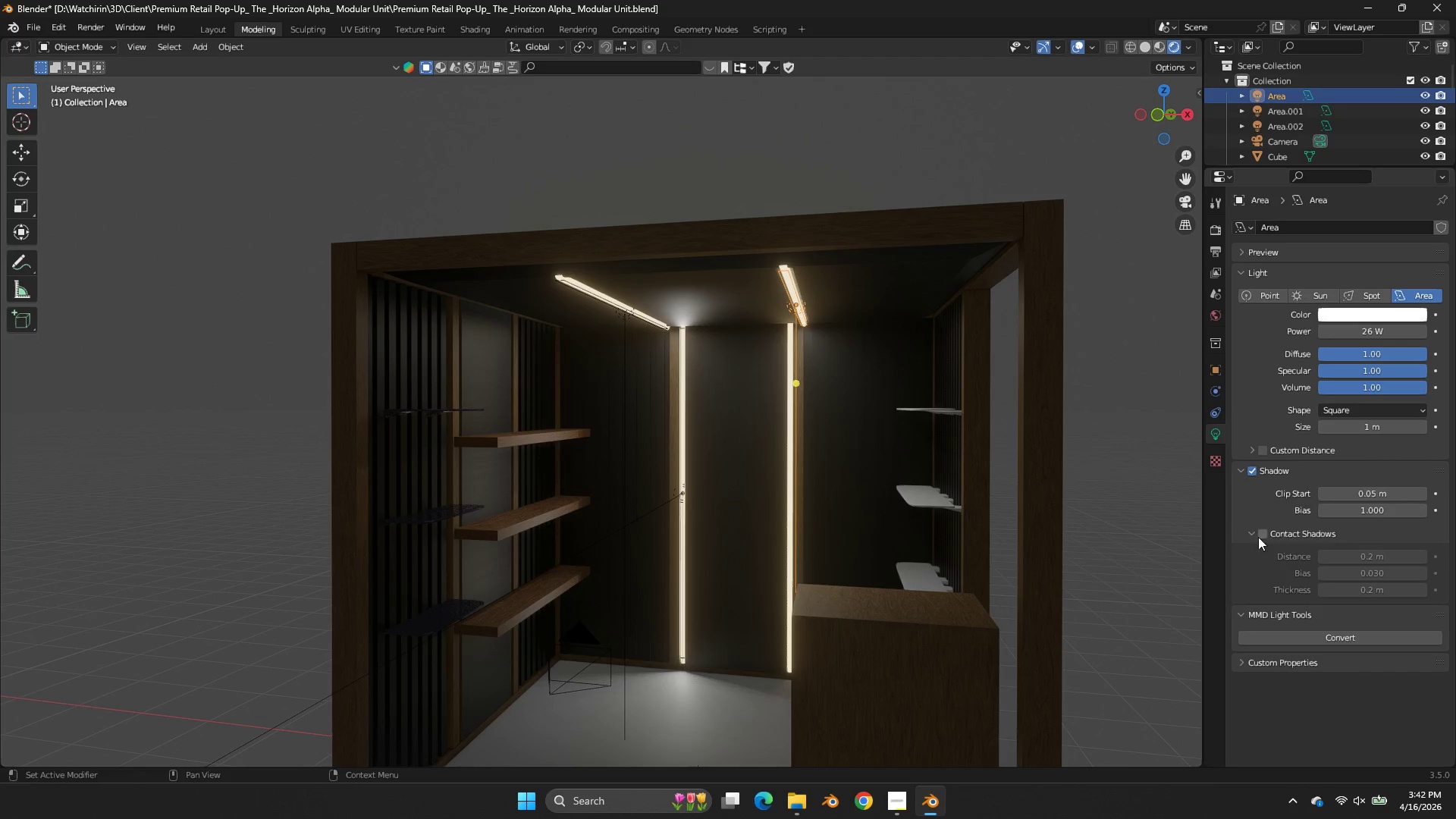 
left_click([1257, 536])
 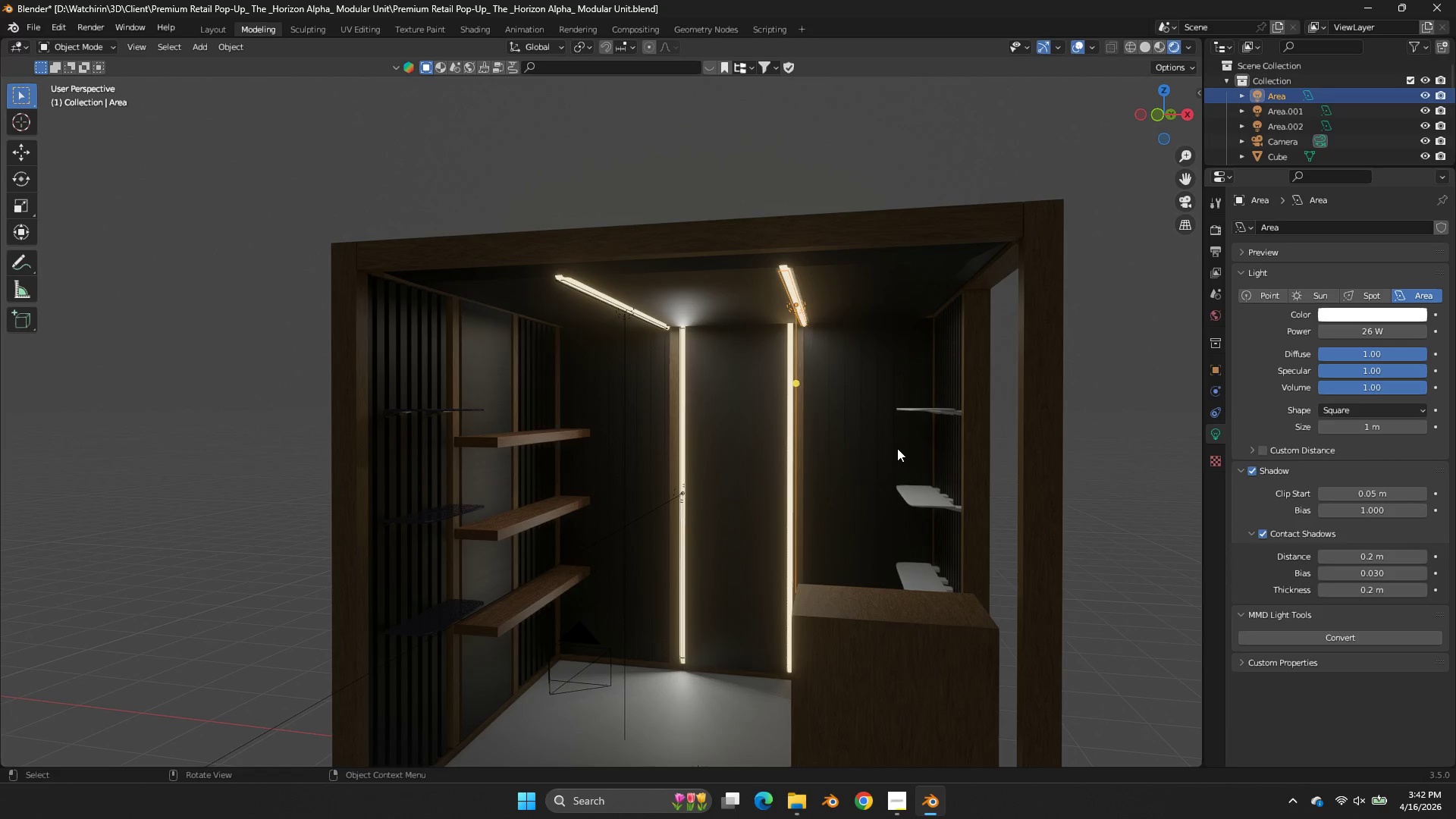 
left_click([626, 312])
 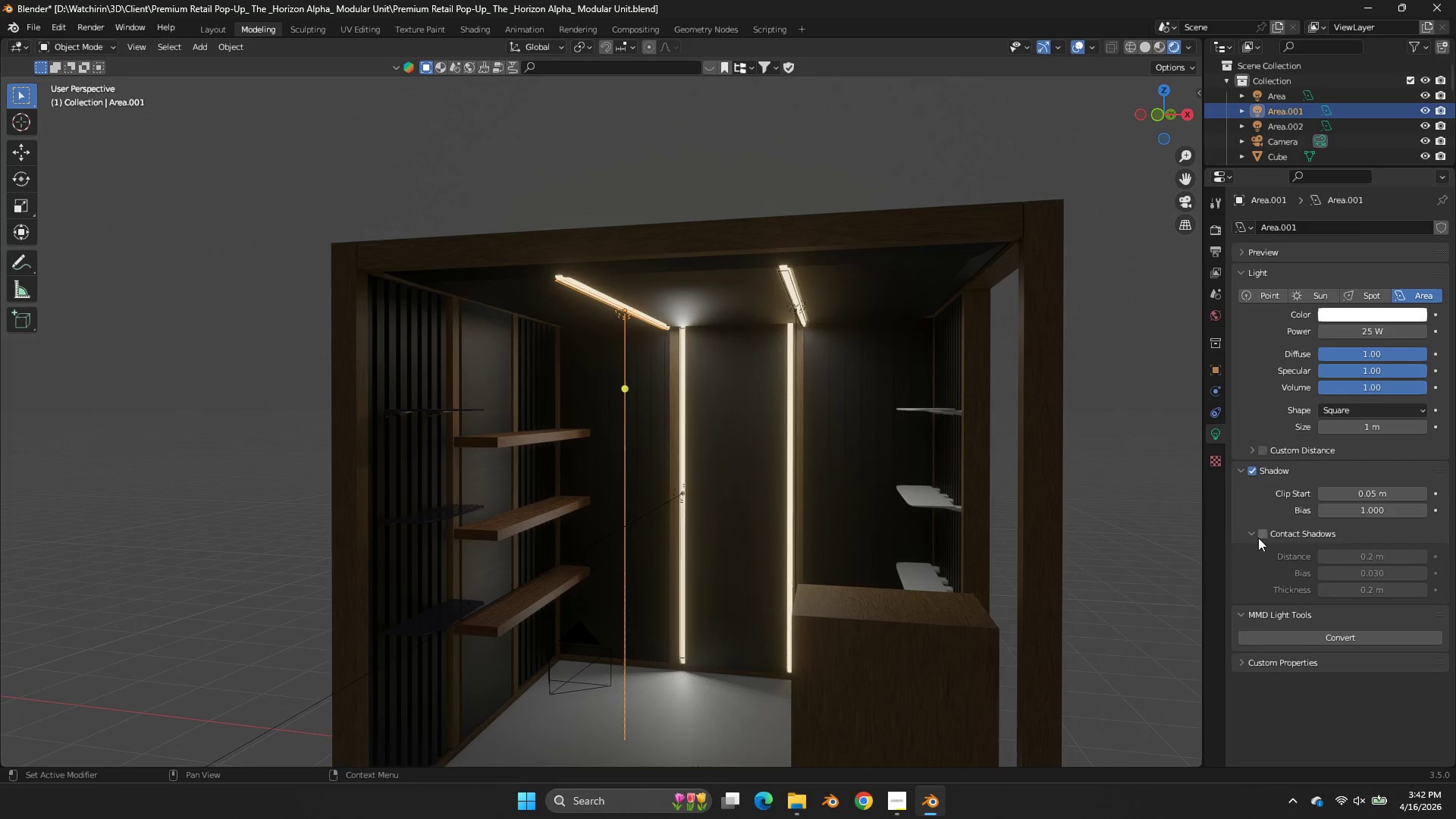 
left_click([1260, 537])
 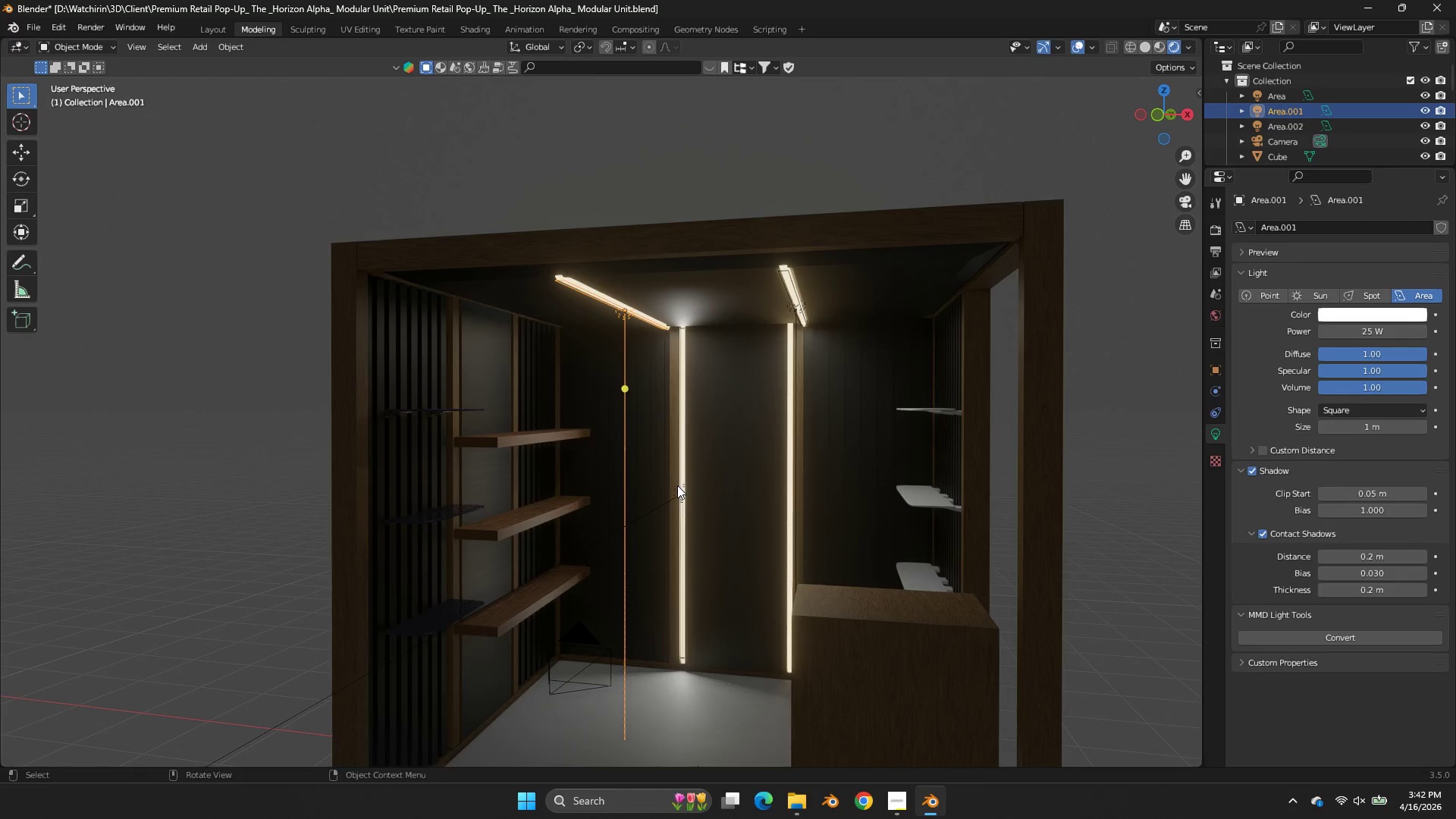 
double_click([679, 491])
 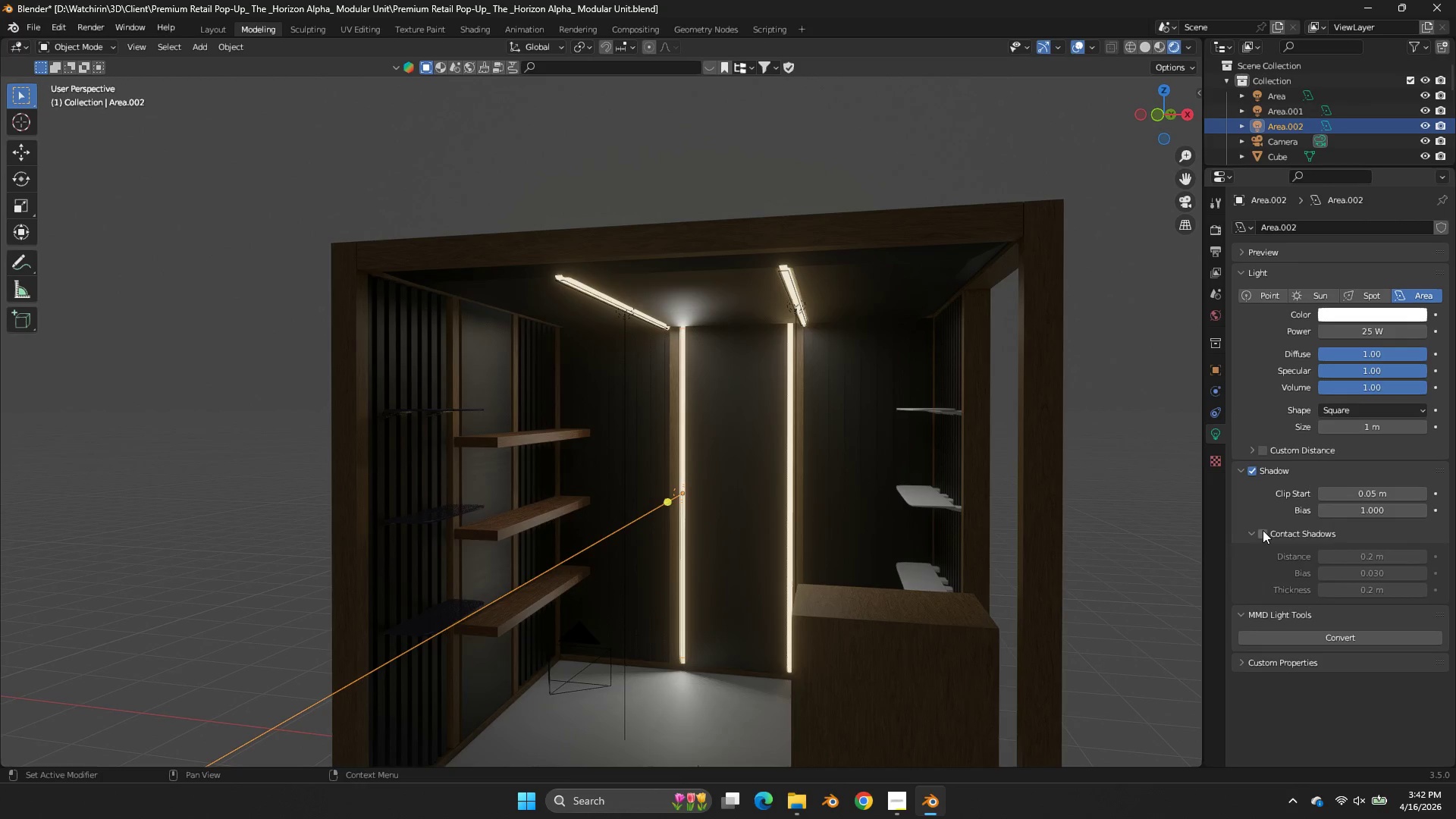 
left_click([1263, 530])
 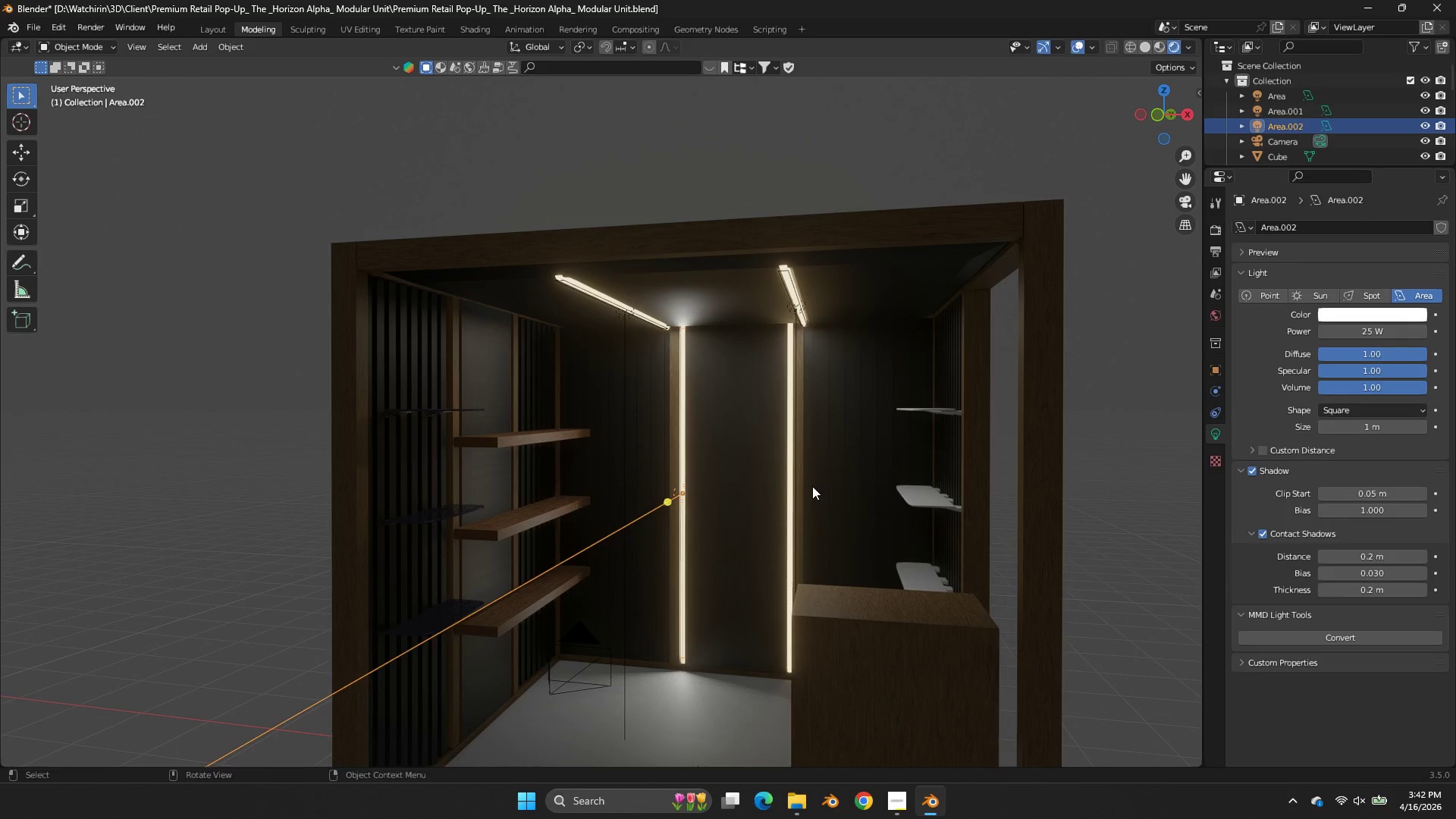 
left_click([792, 489])
 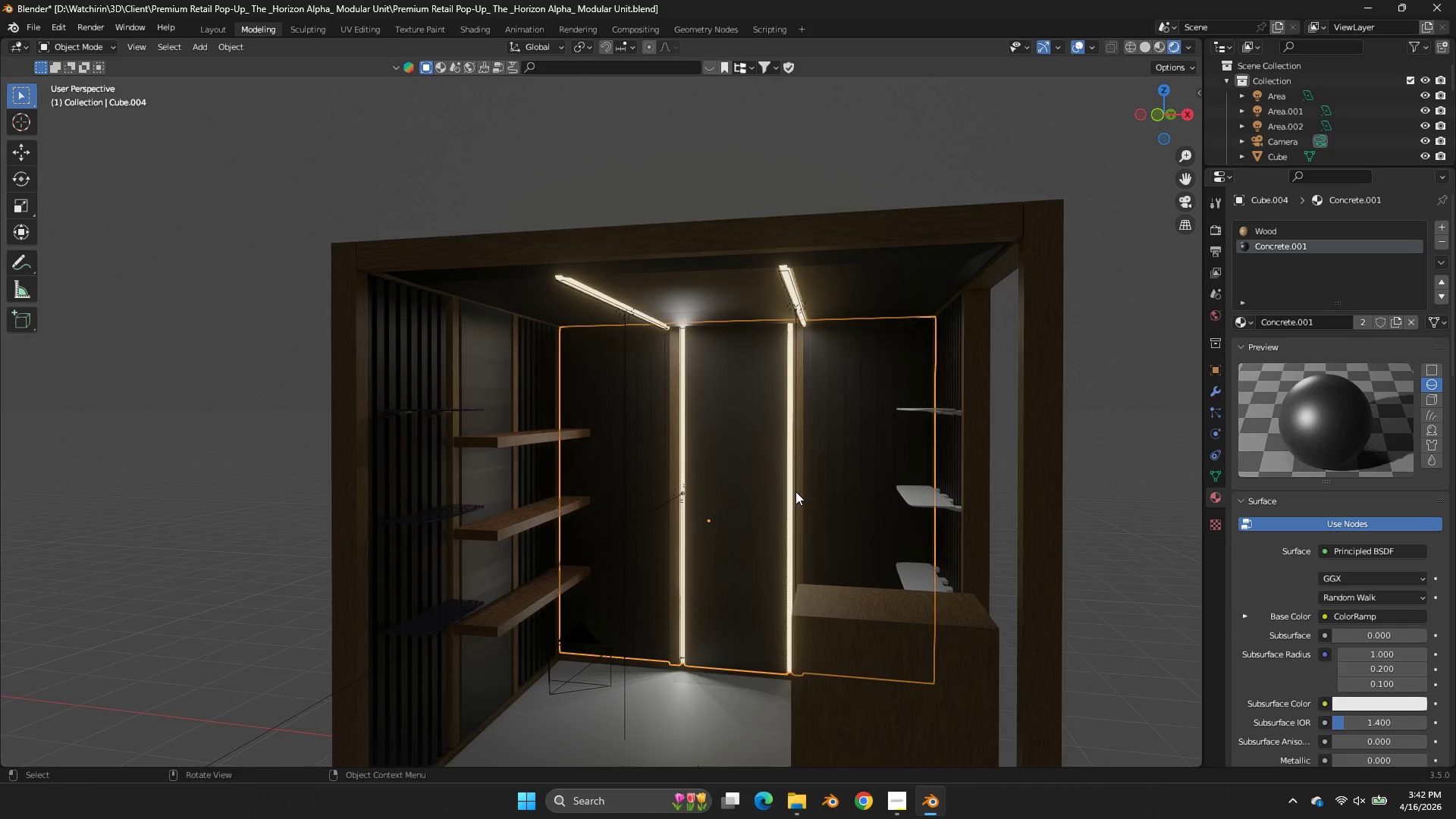 
key(Z)
 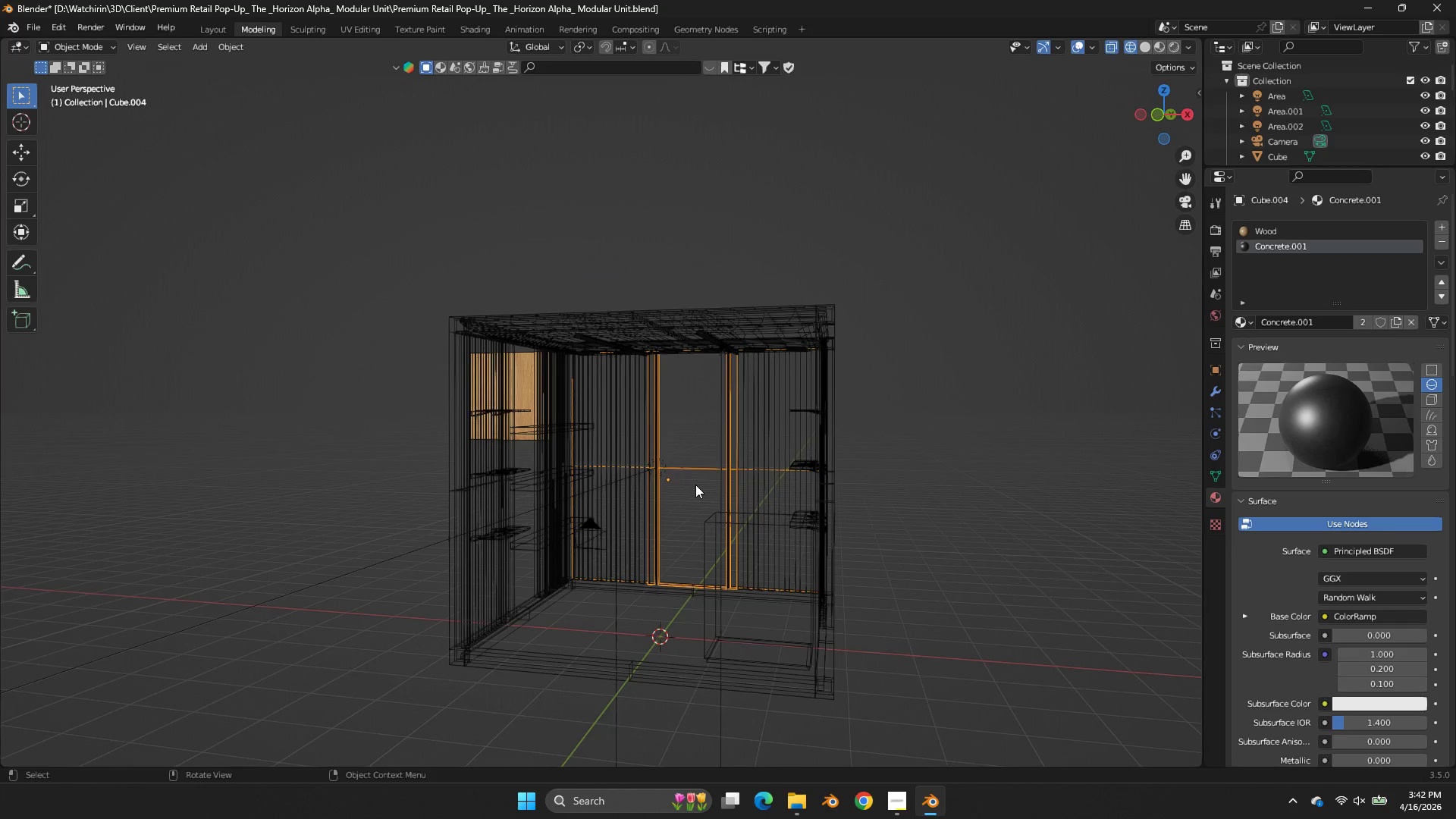 
scroll: coordinate [798, 493], scroll_direction: down, amount: 2.0
 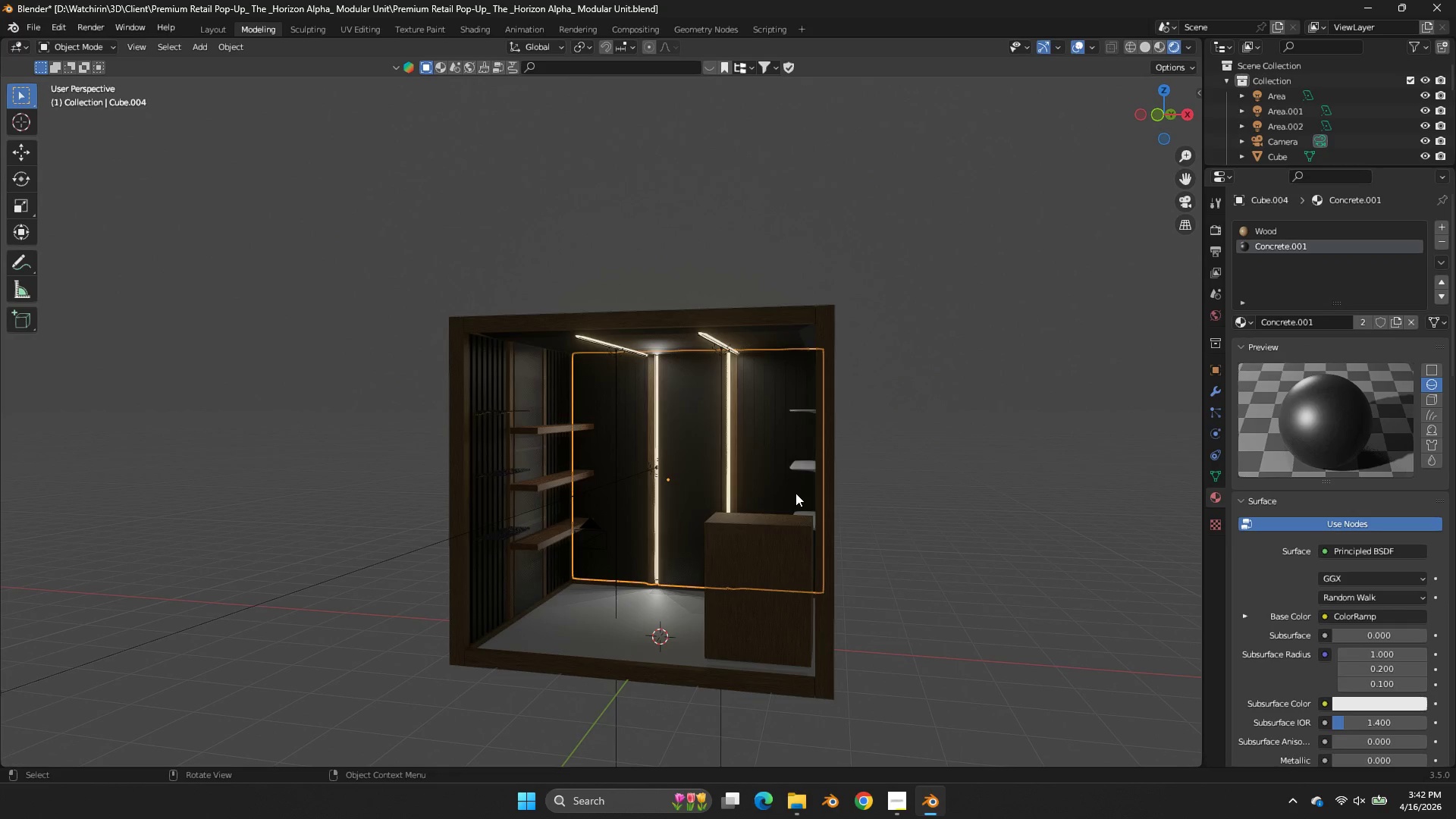 
key(Z)
 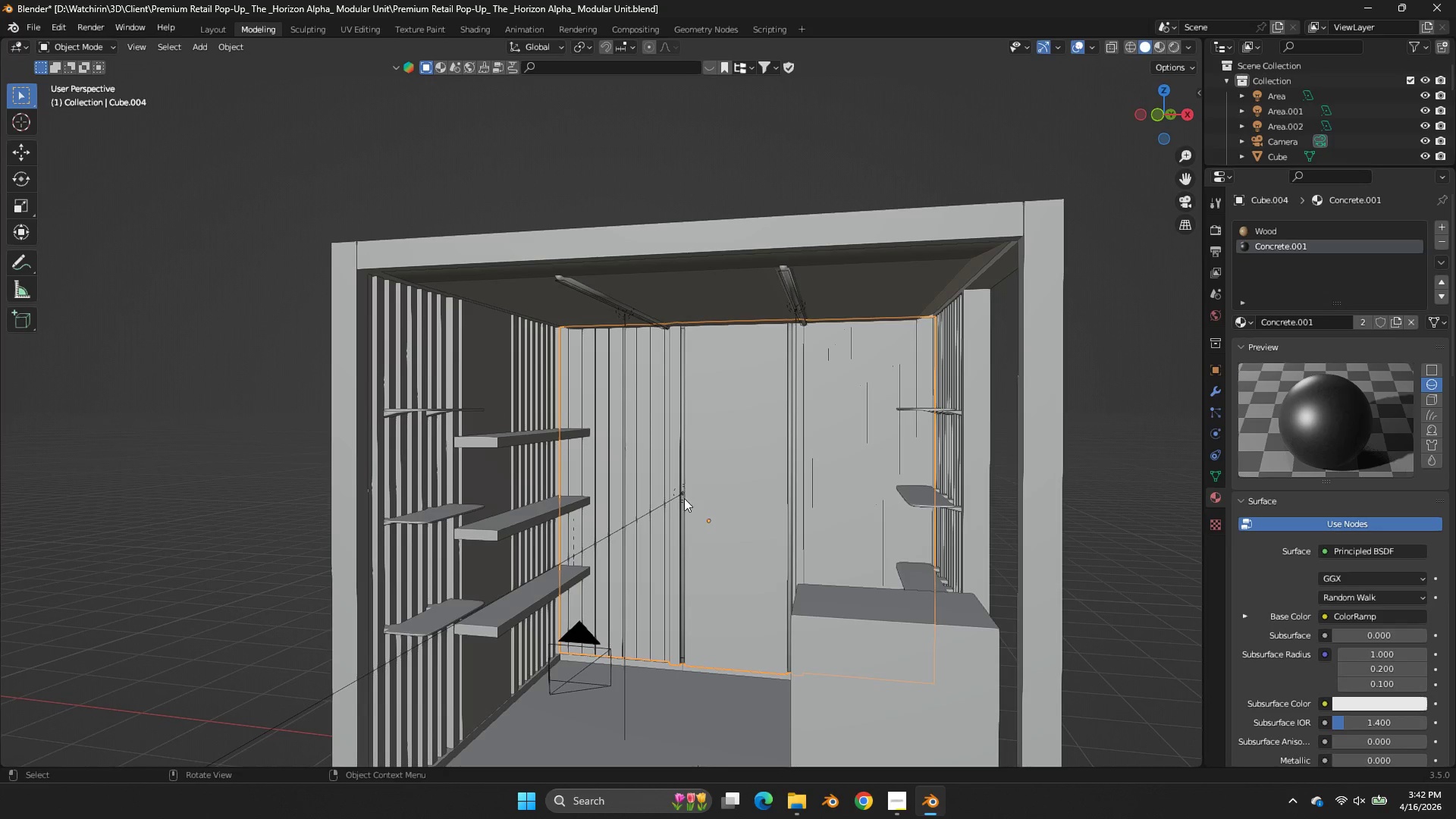 
scroll: coordinate [695, 485], scroll_direction: up, amount: 2.0
 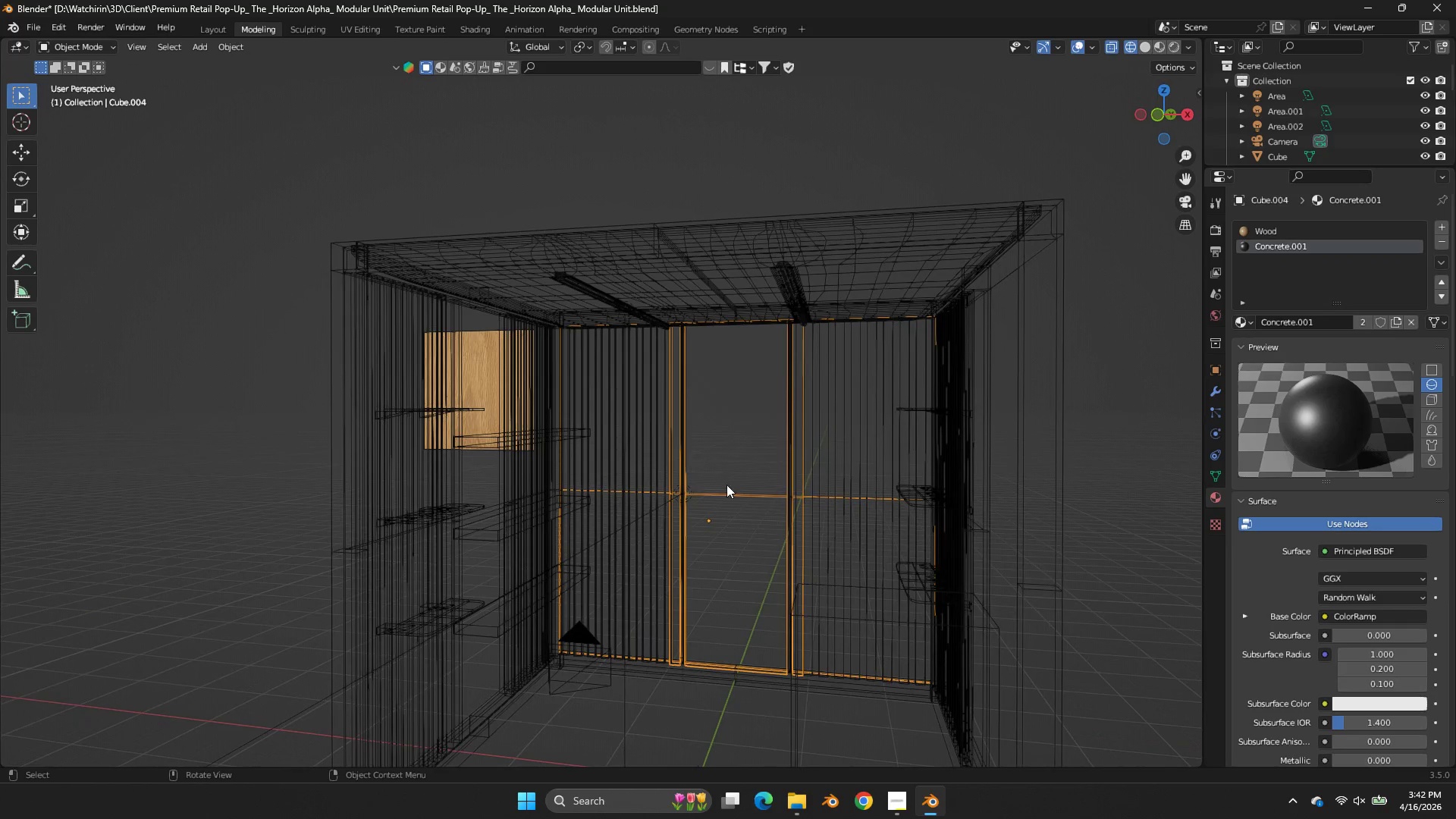 
left_click([681, 496])
 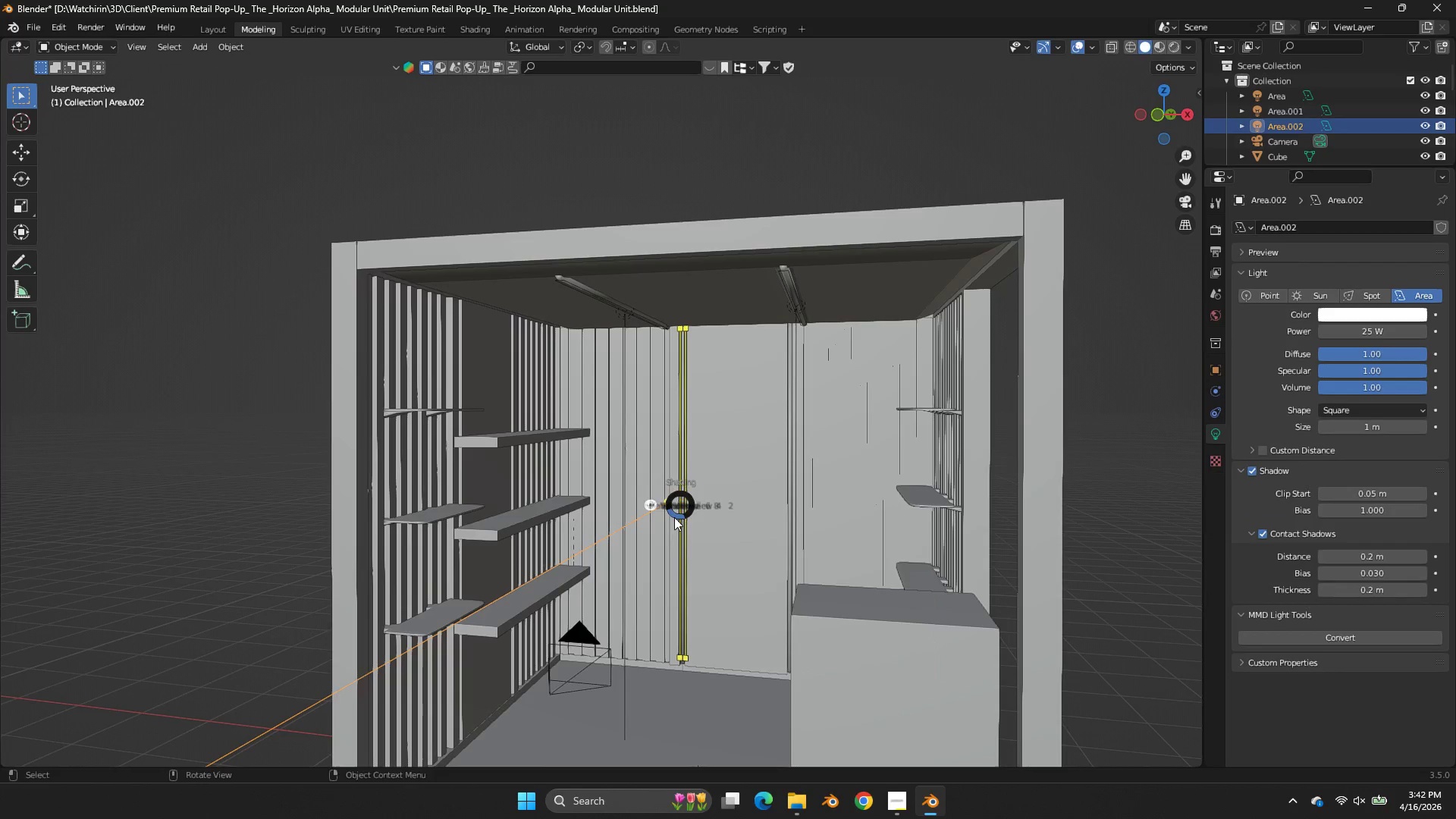 
type(zz)
 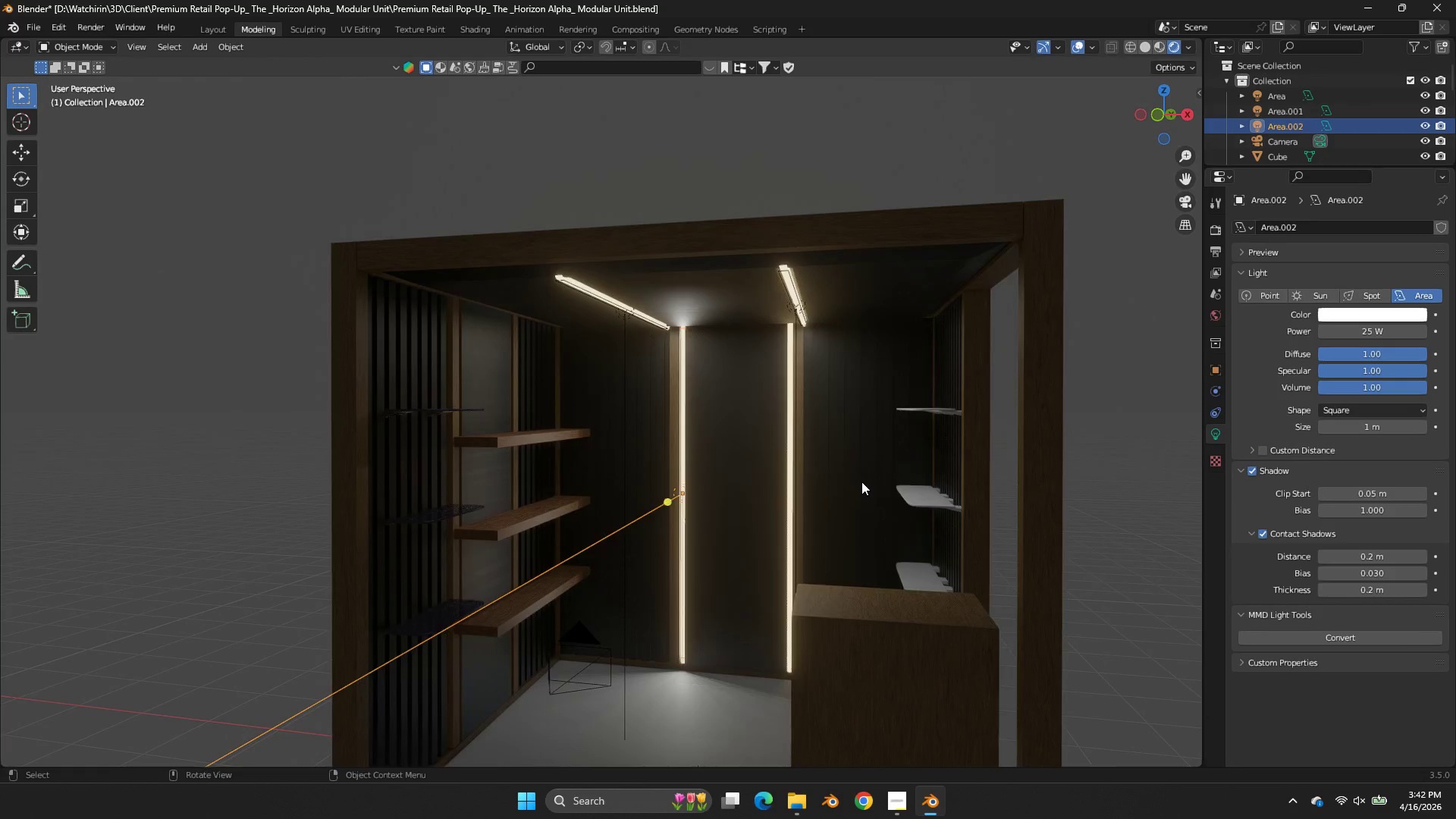 
scroll: coordinate [861, 482], scroll_direction: up, amount: 2.0
 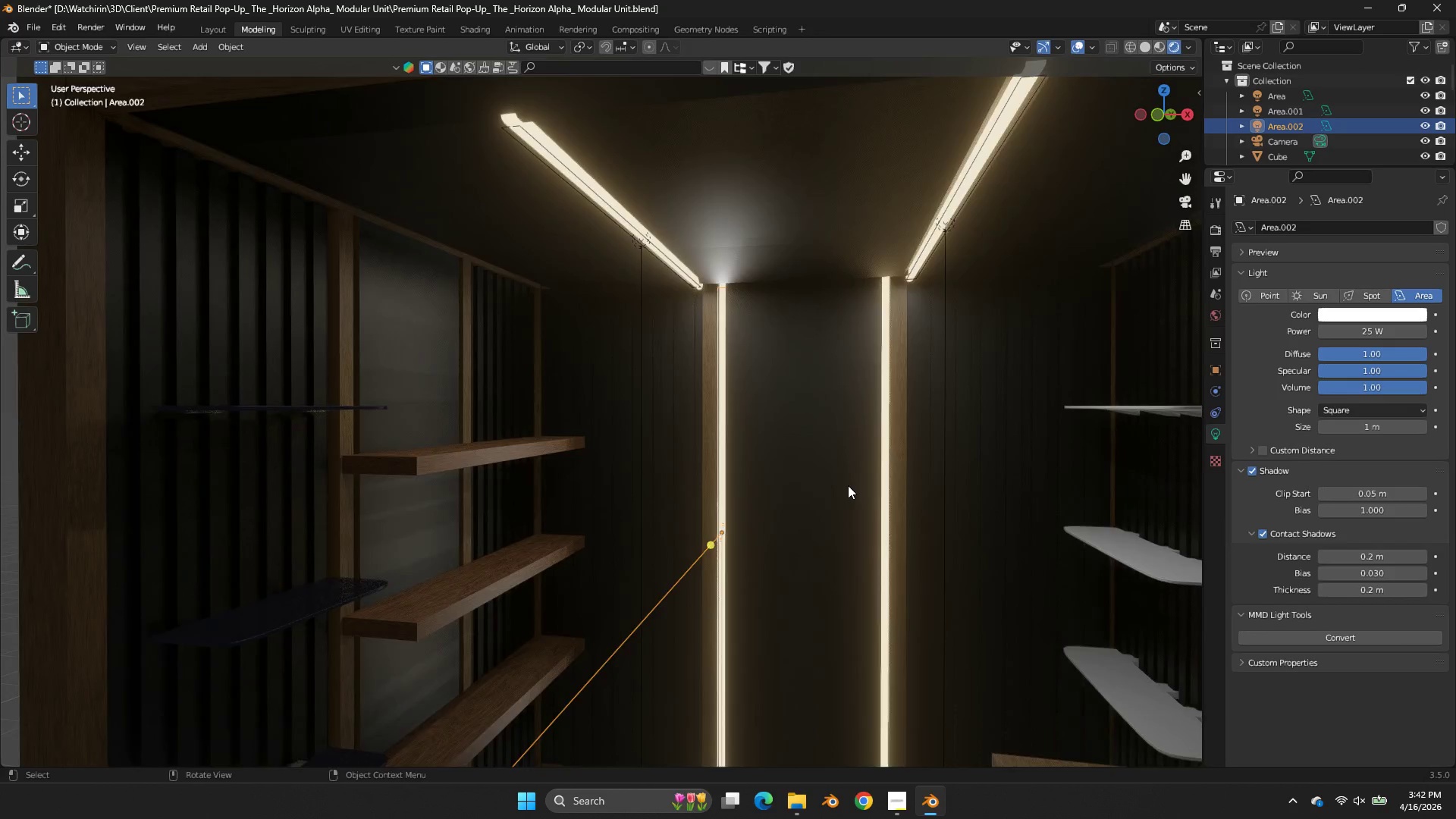 
scroll: coordinate [848, 485], scroll_direction: down, amount: 3.0
 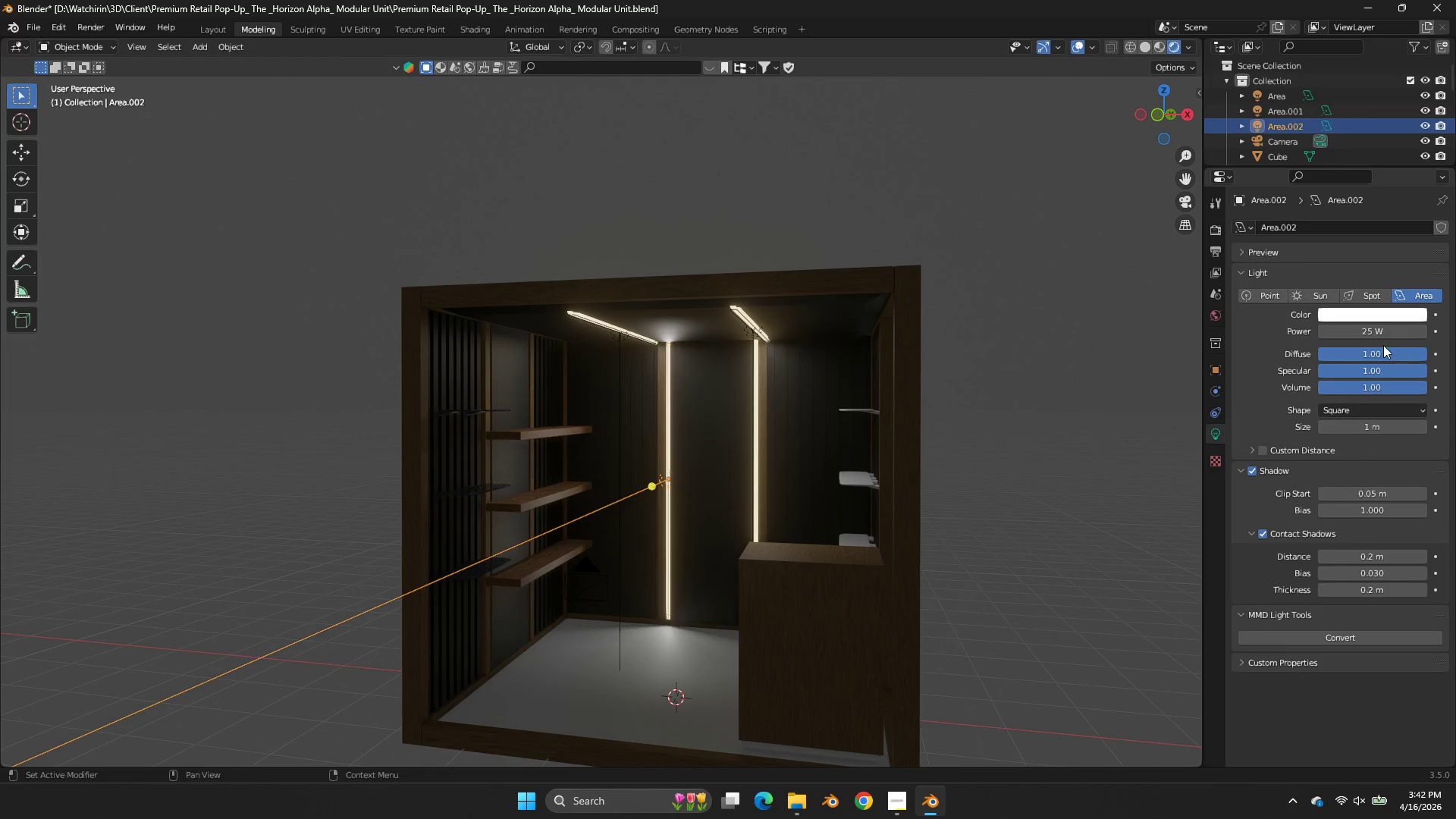 
left_click([1375, 332])
 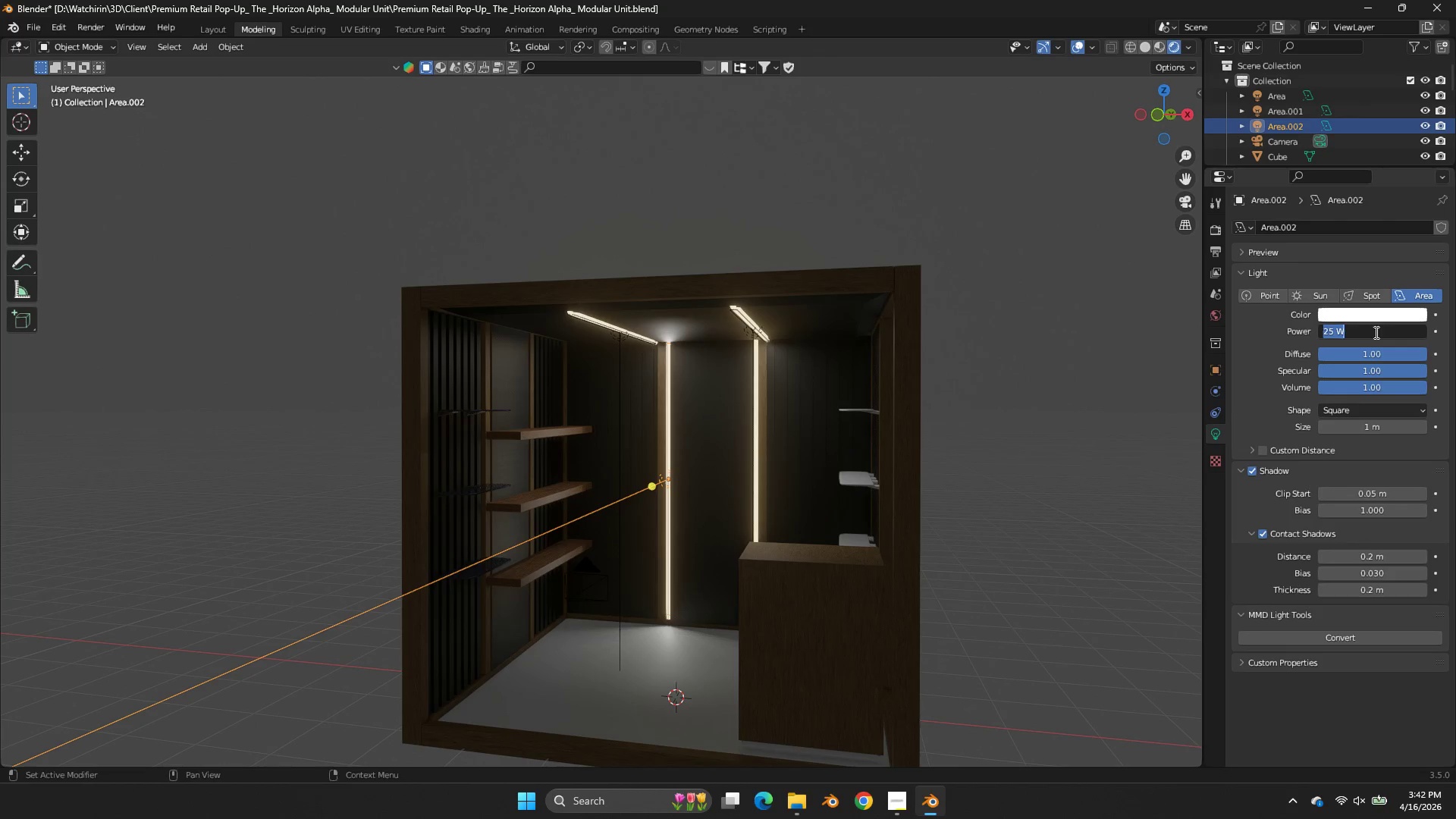 
type(50)
 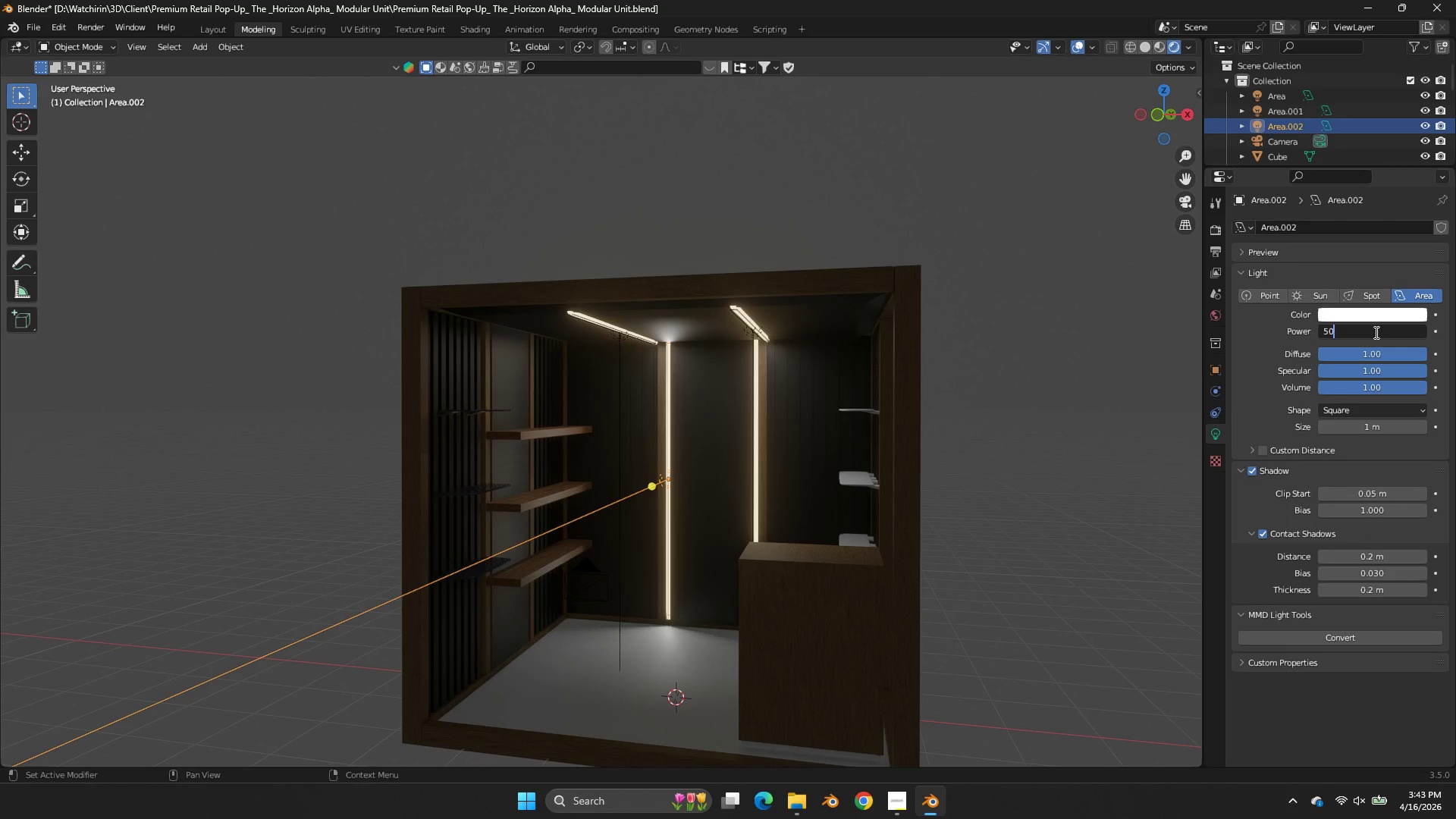 
key(Enter)
 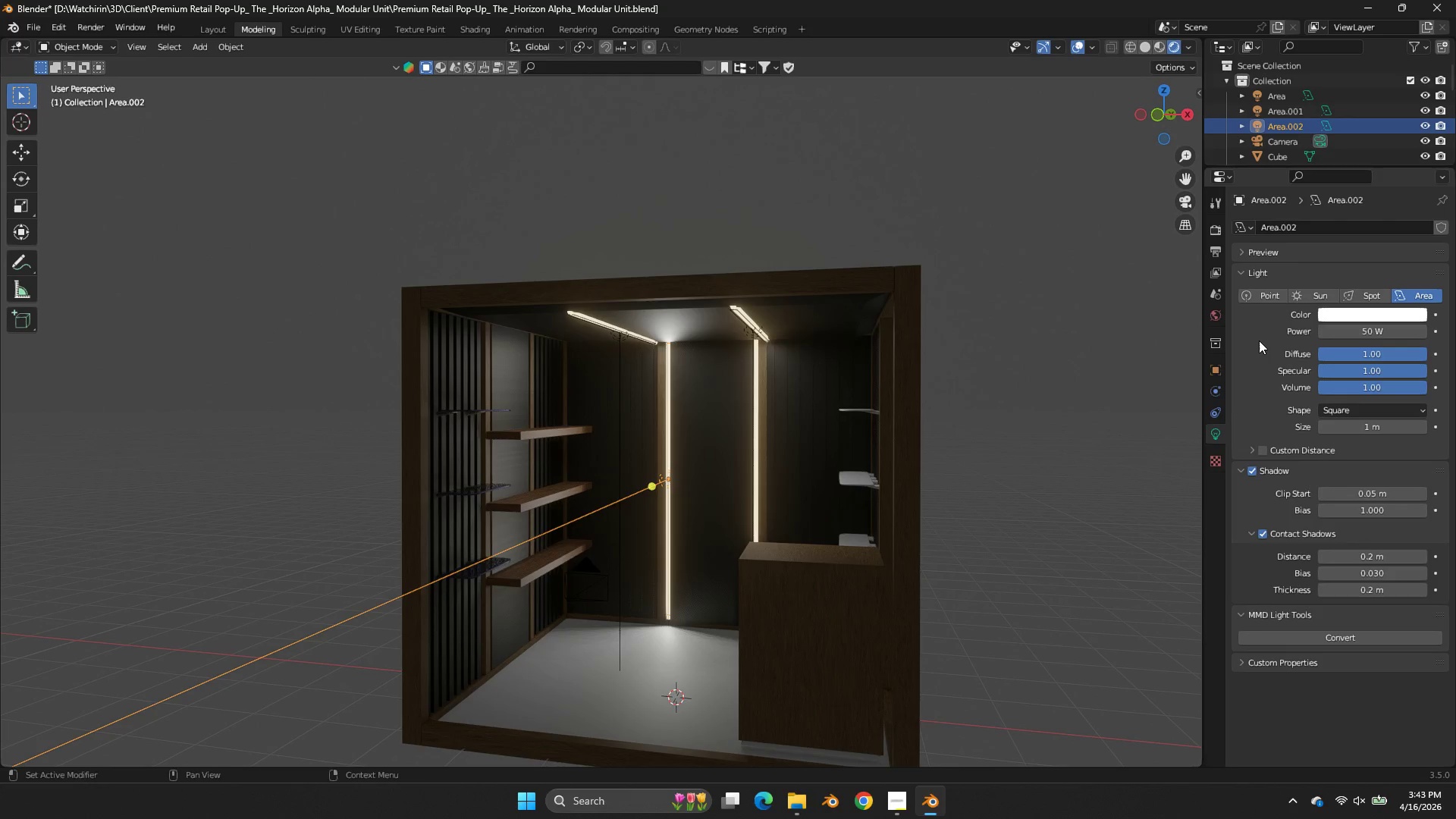 
scroll: coordinate [1131, 362], scroll_direction: up, amount: 2.0
 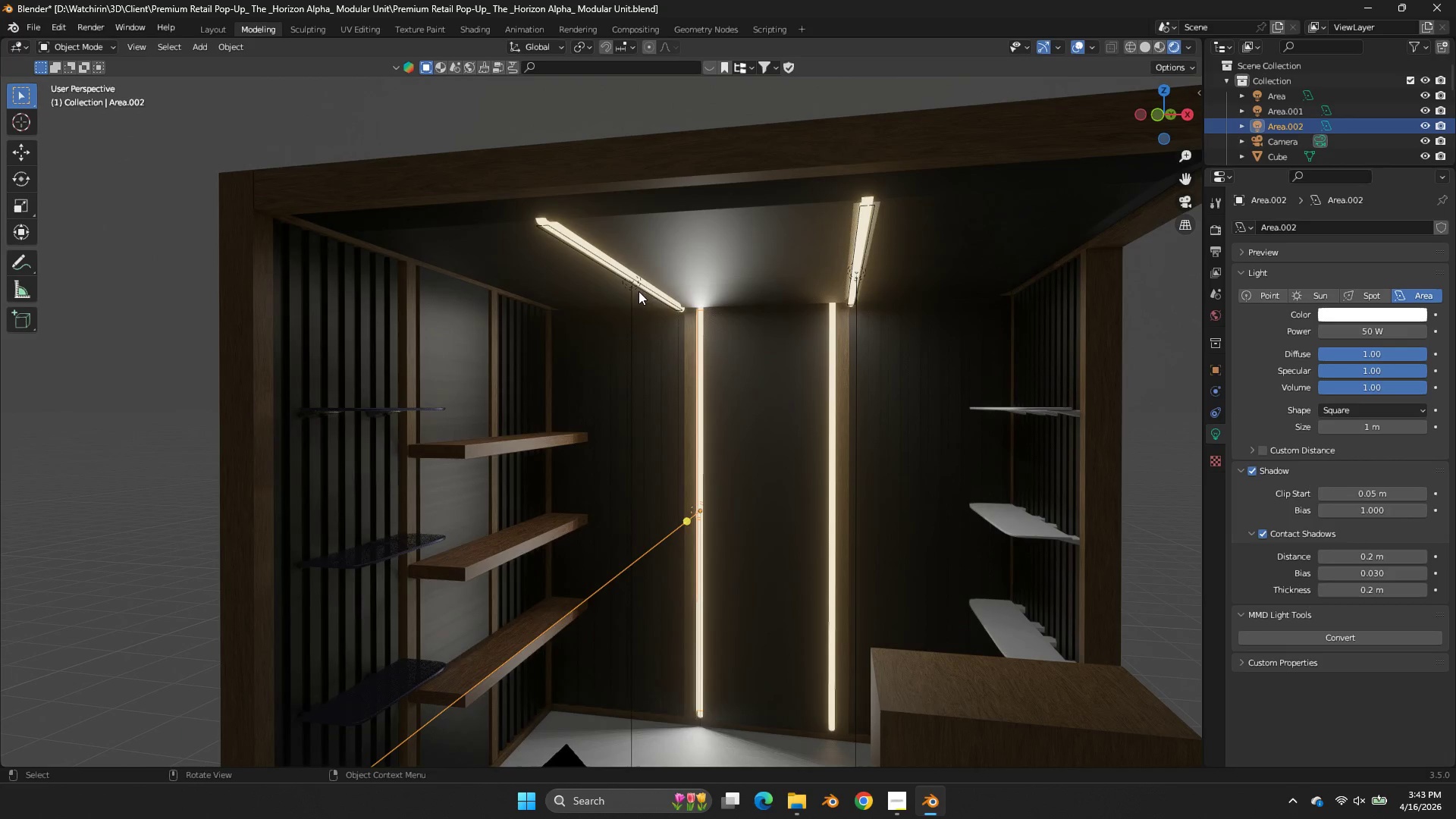 
left_click([627, 285])
 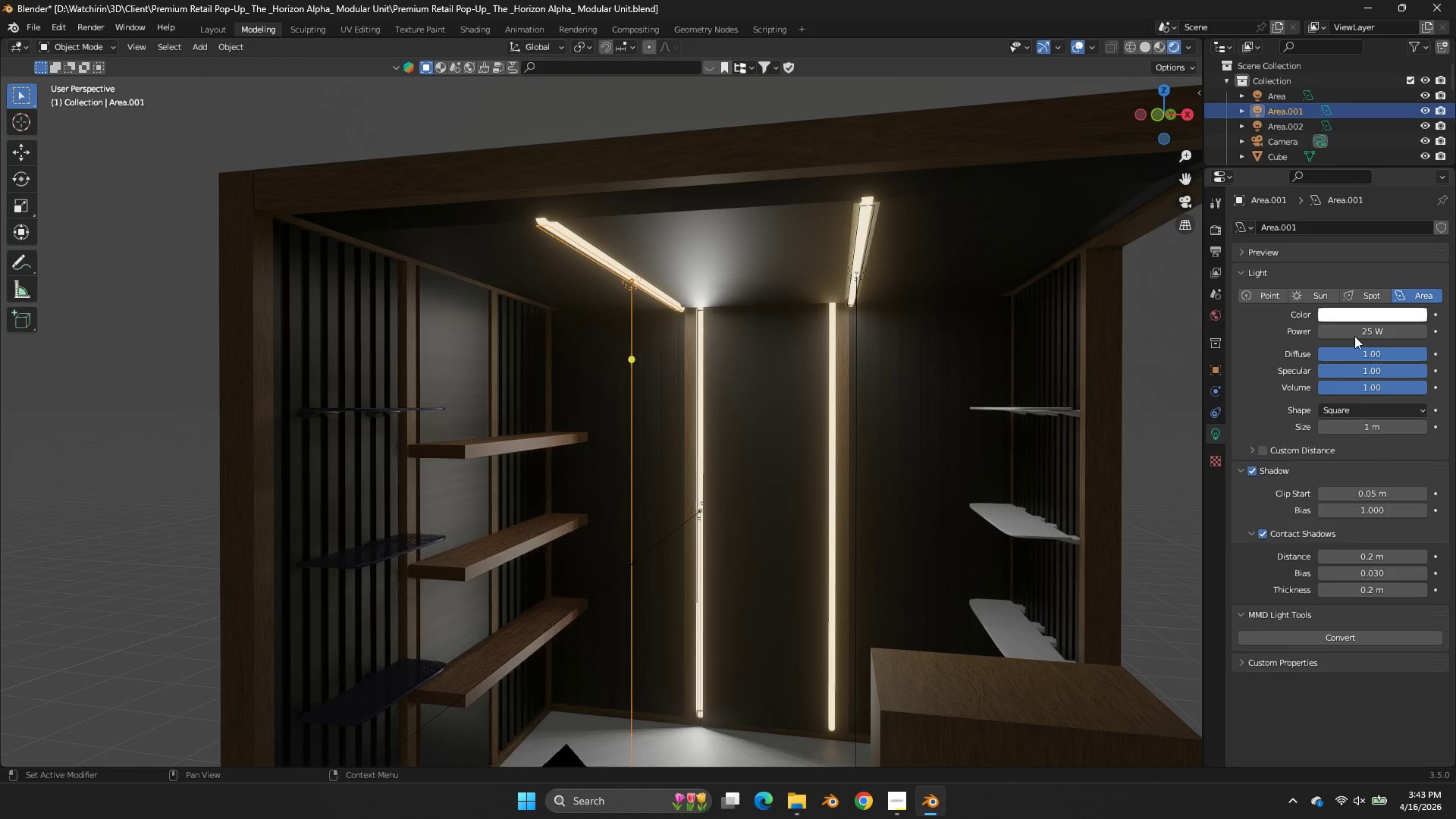 
left_click([1354, 334])
 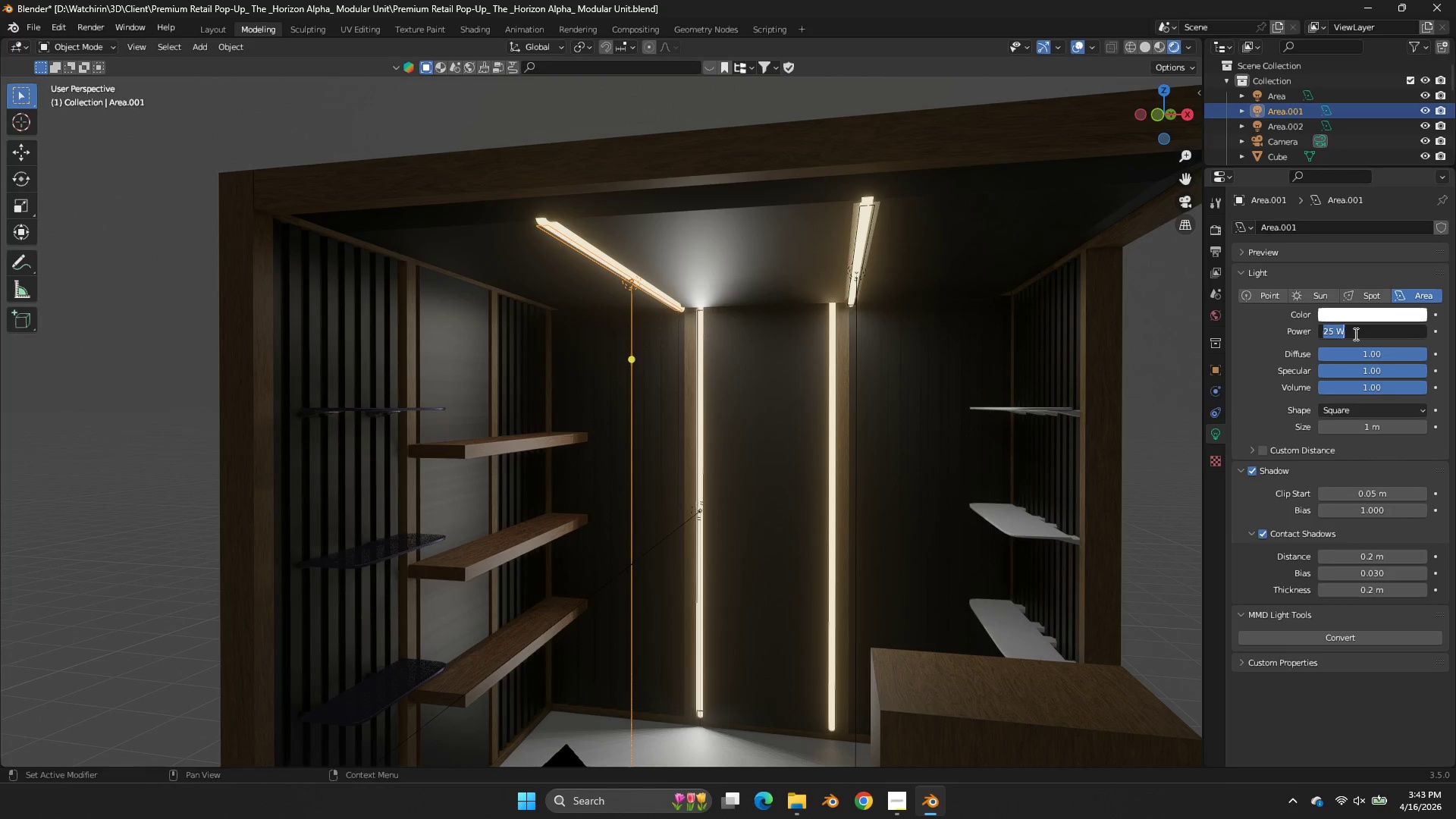 
type(50)
 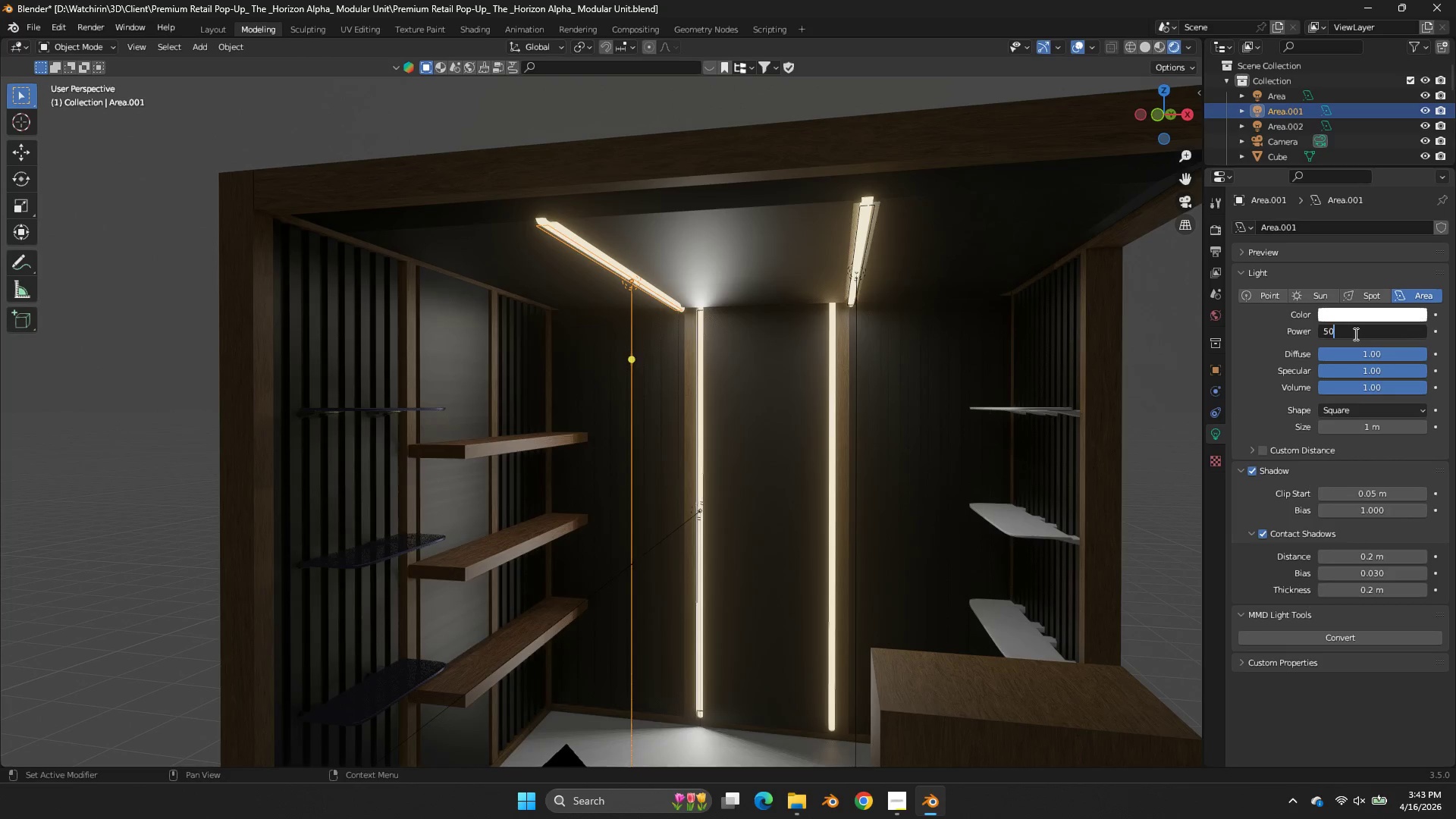 
key(Enter)
 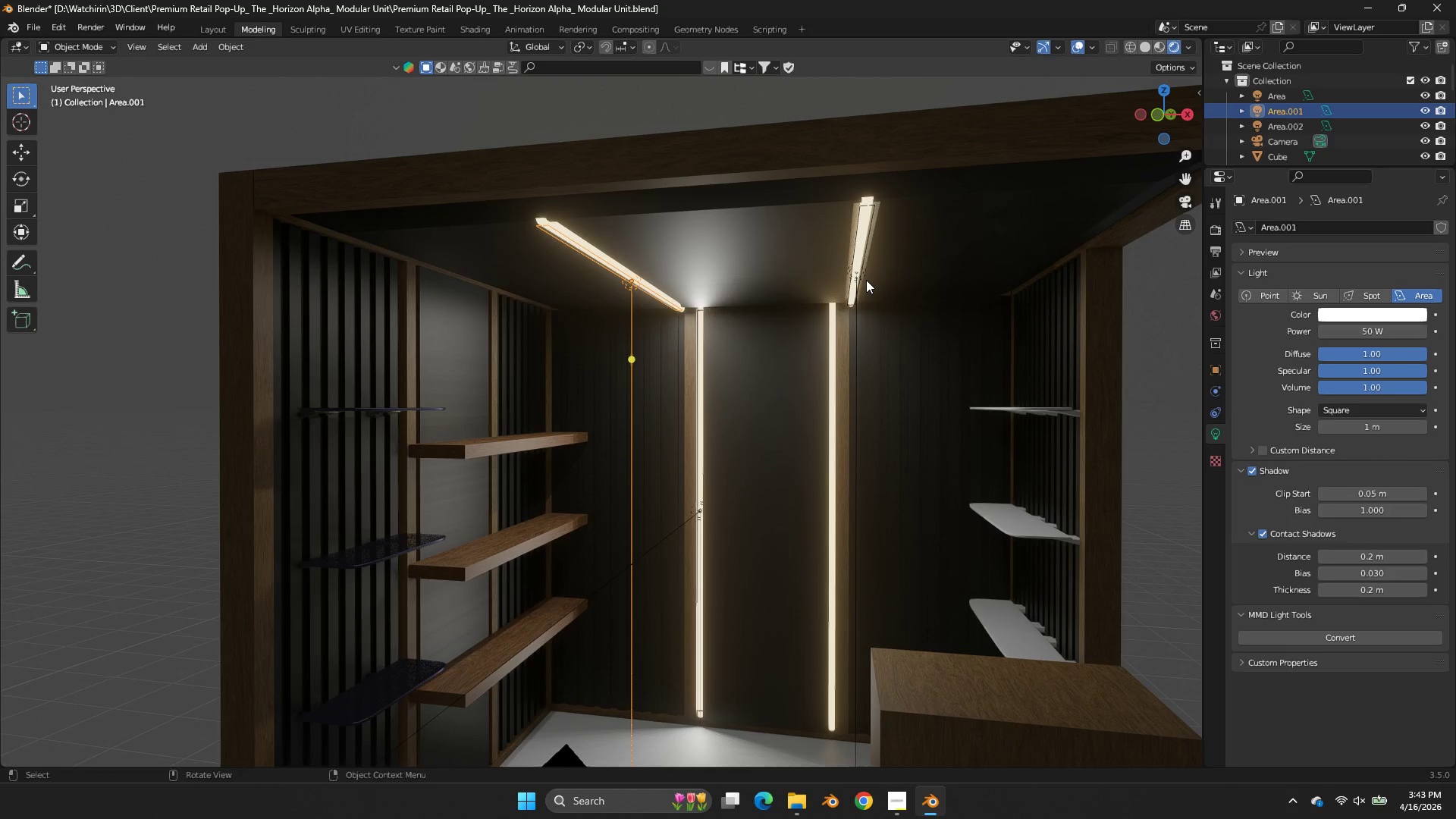 
double_click([862, 277])
 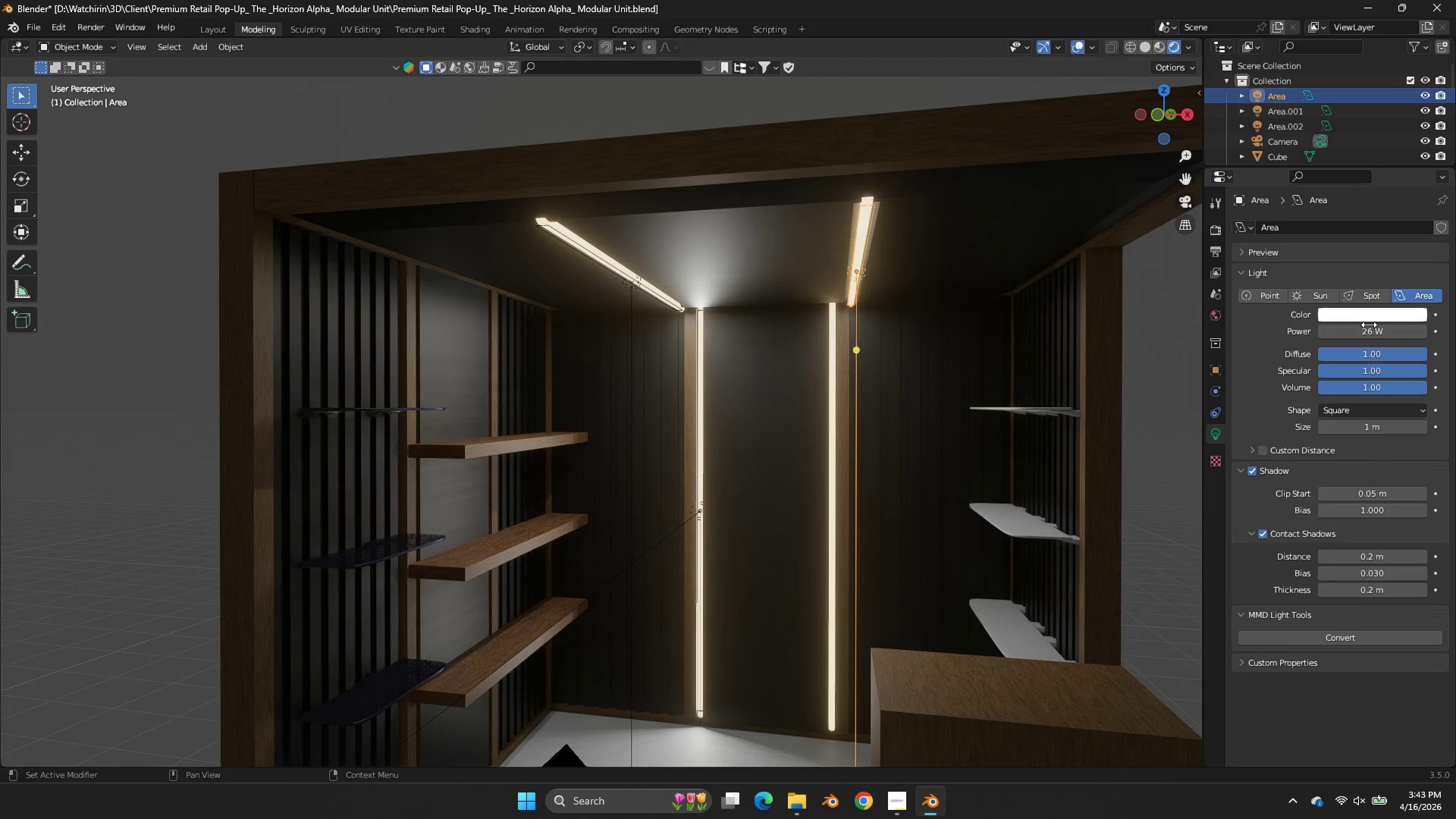 
left_click([1369, 330])
 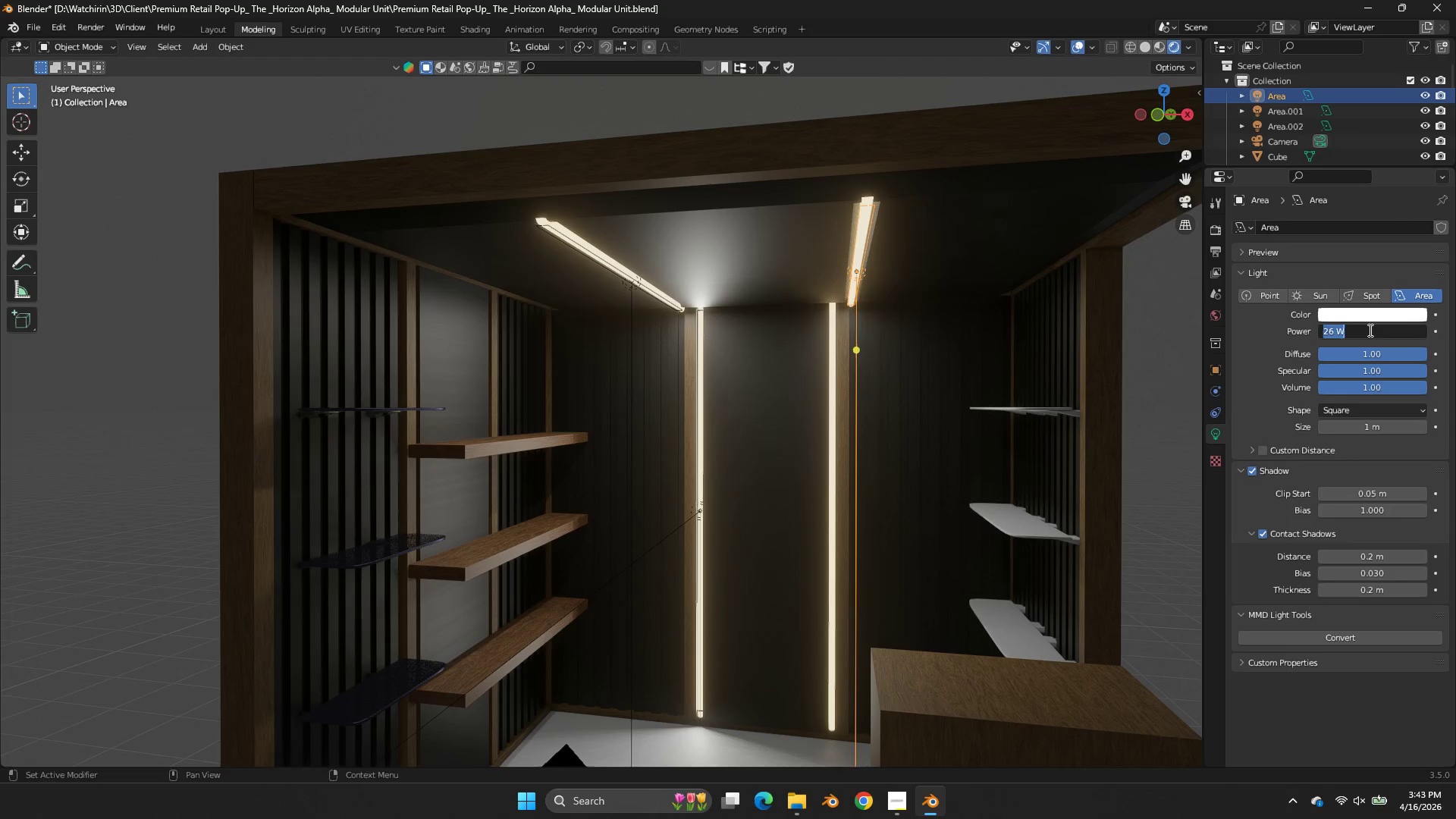 
type(50)
 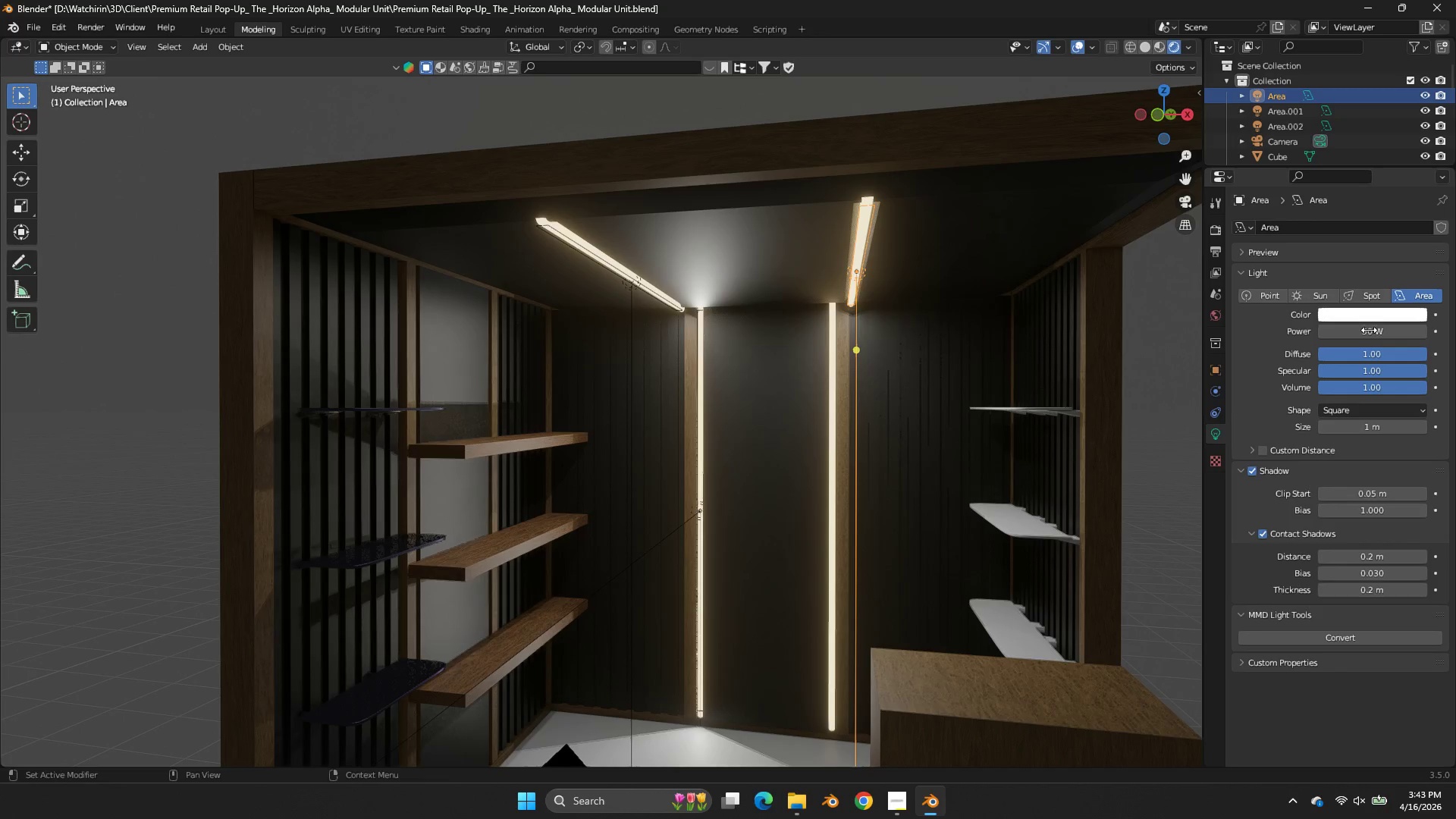 
key(Enter)
 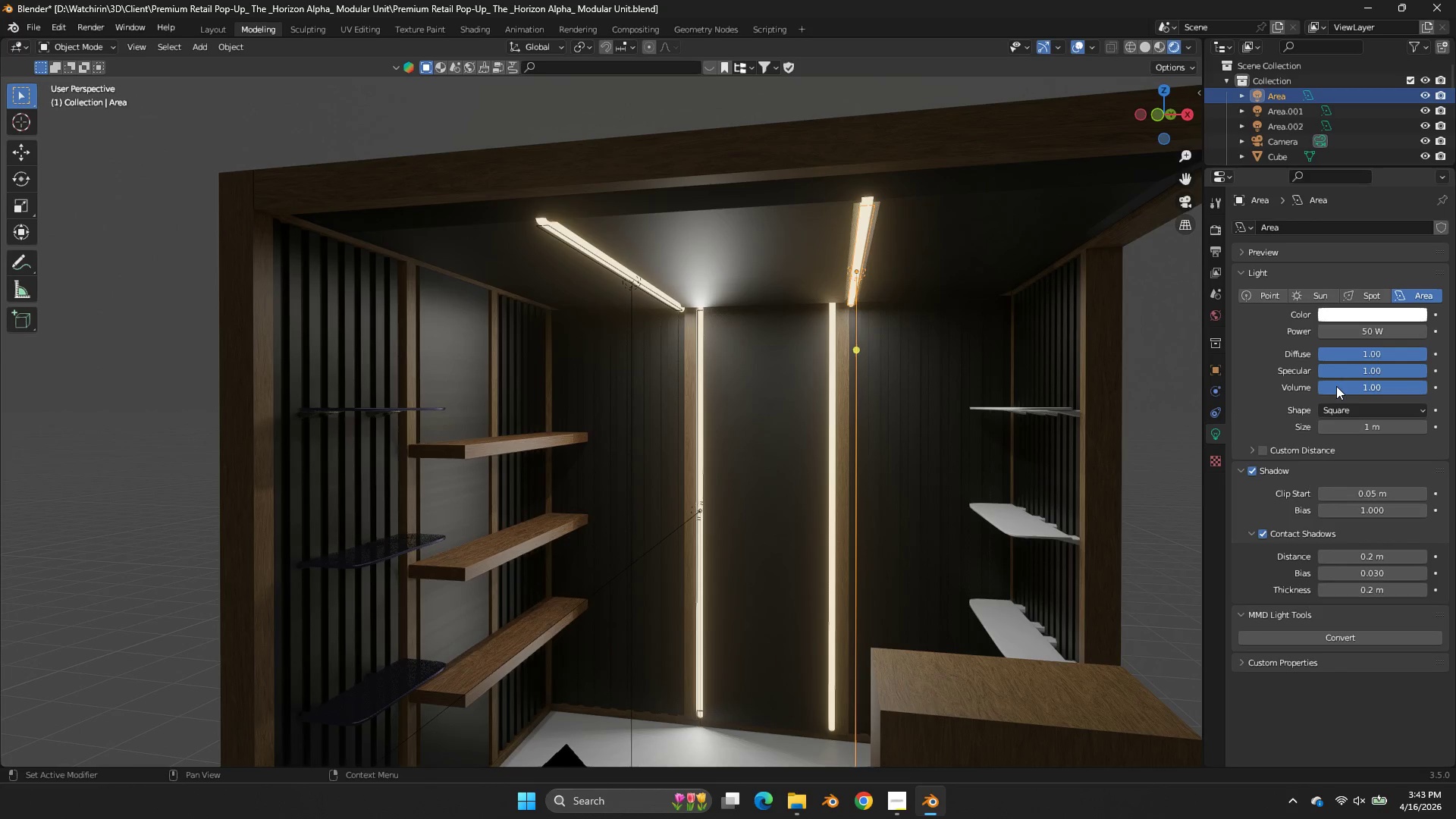 
left_click_drag(start_coordinate=[1345, 371], to_coordinate=[874, 398])
 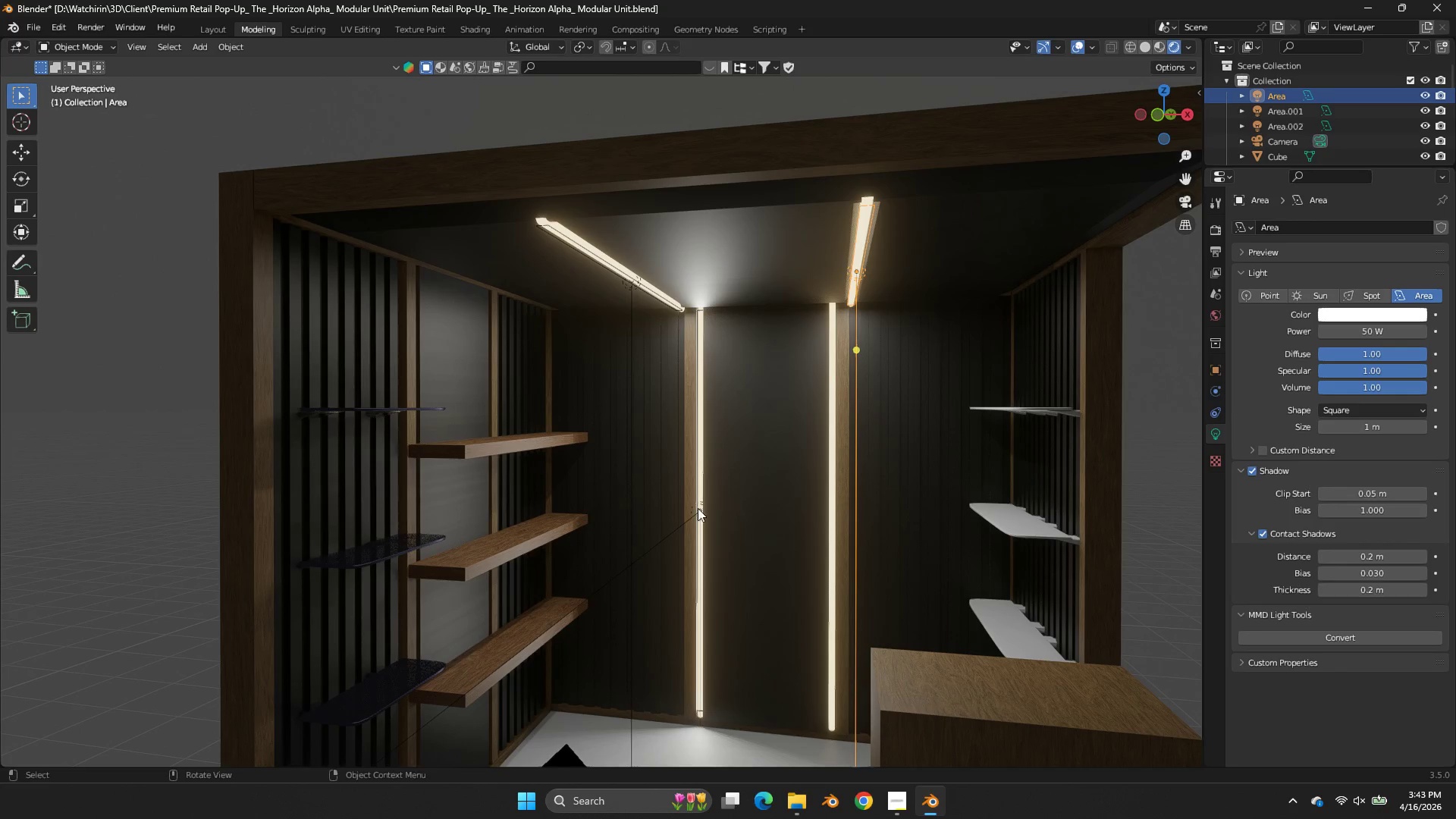 
left_click([680, 510])
 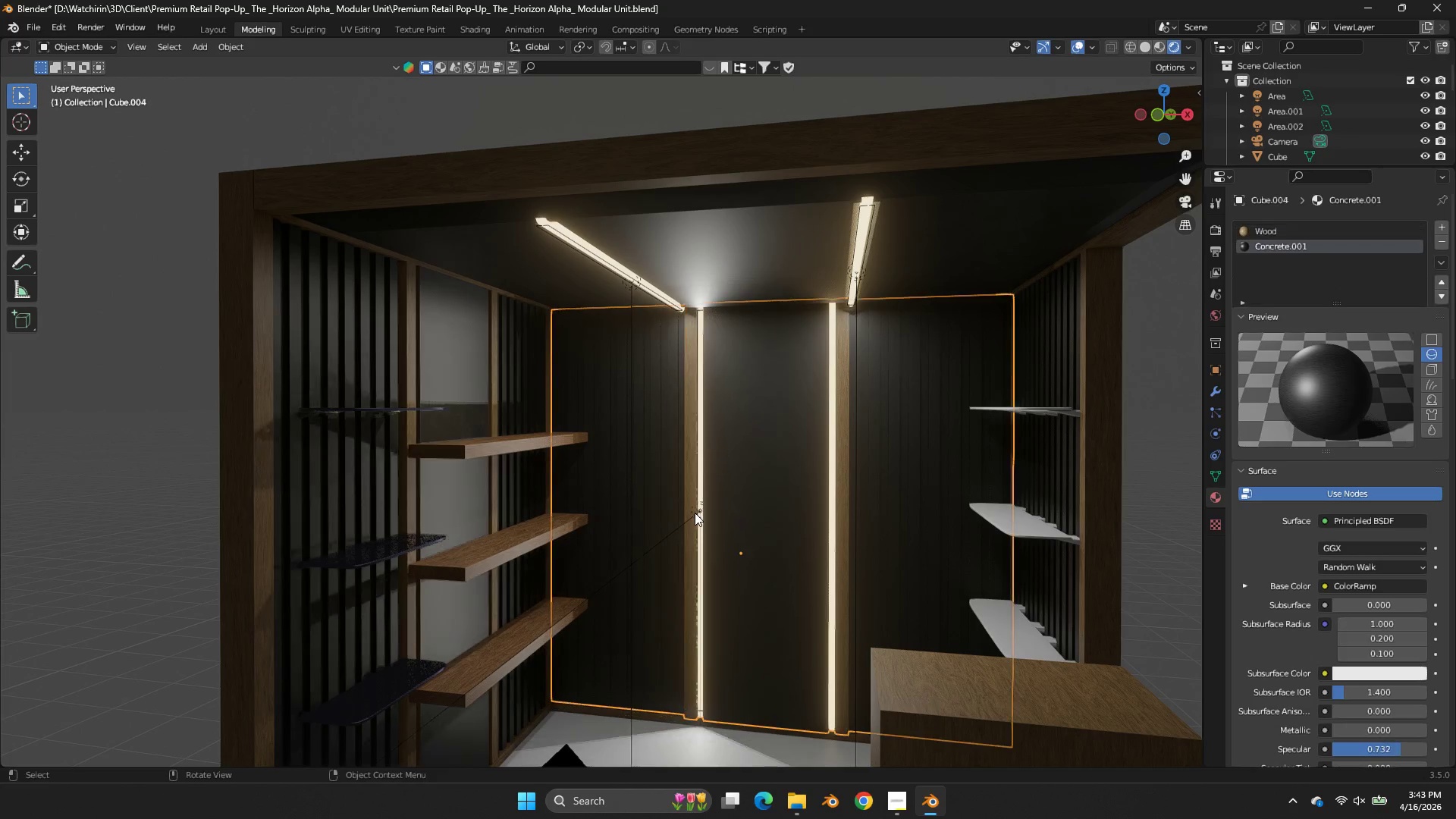 
left_click([695, 513])
 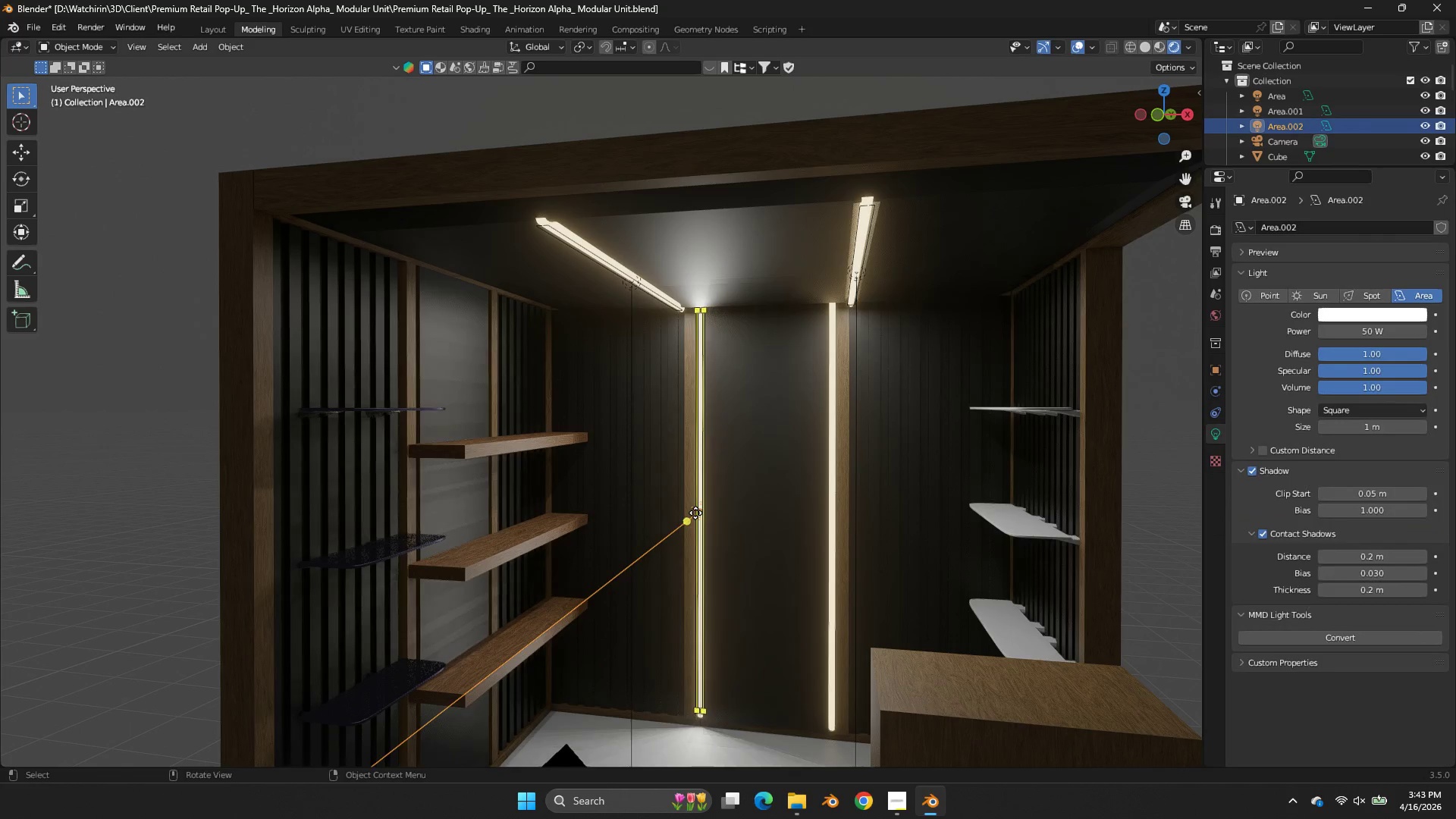 
type(zzDx)
 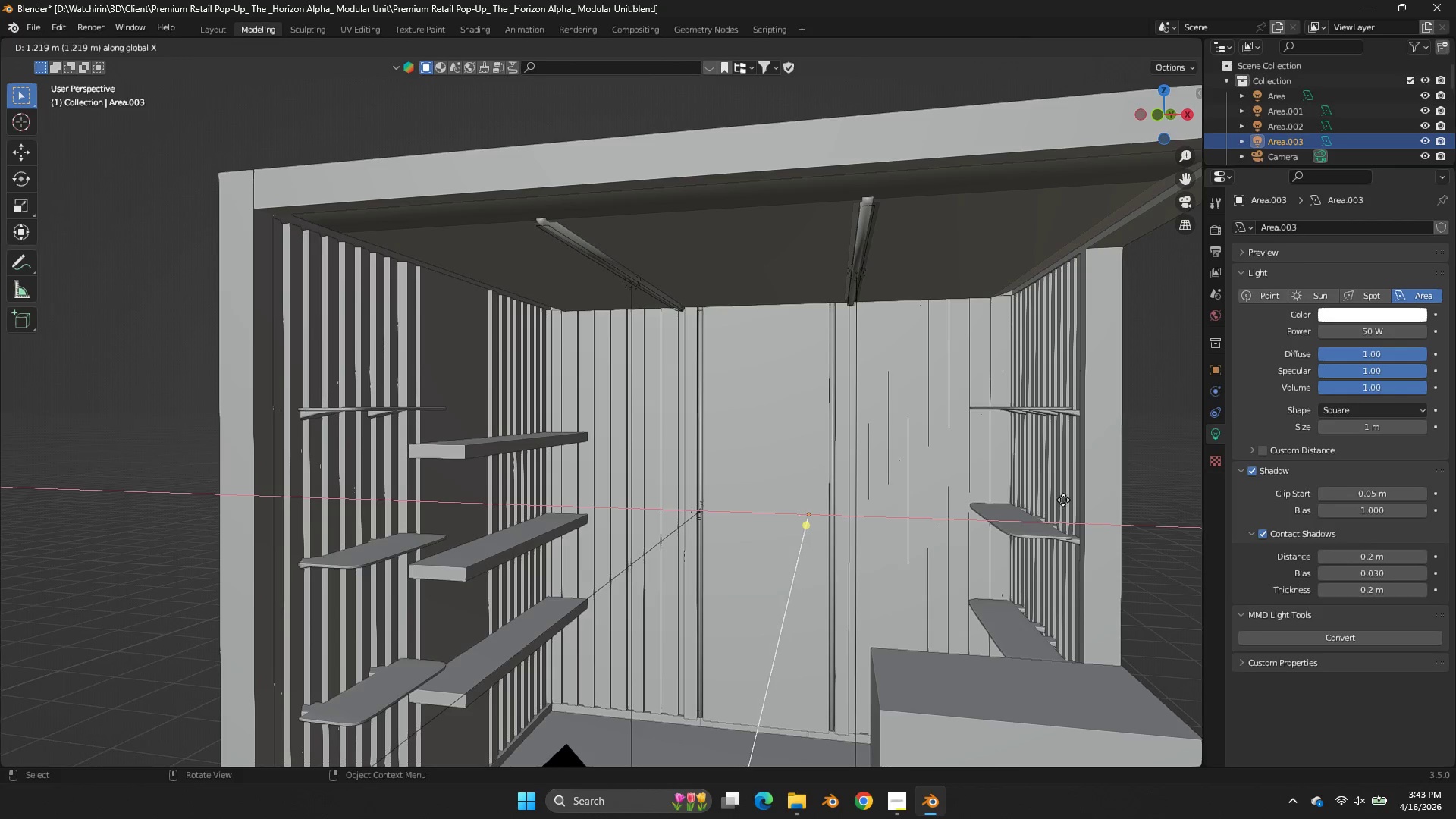 
hold_key(key=ShiftLeft, duration=2.36)
left_click([100, 513])
 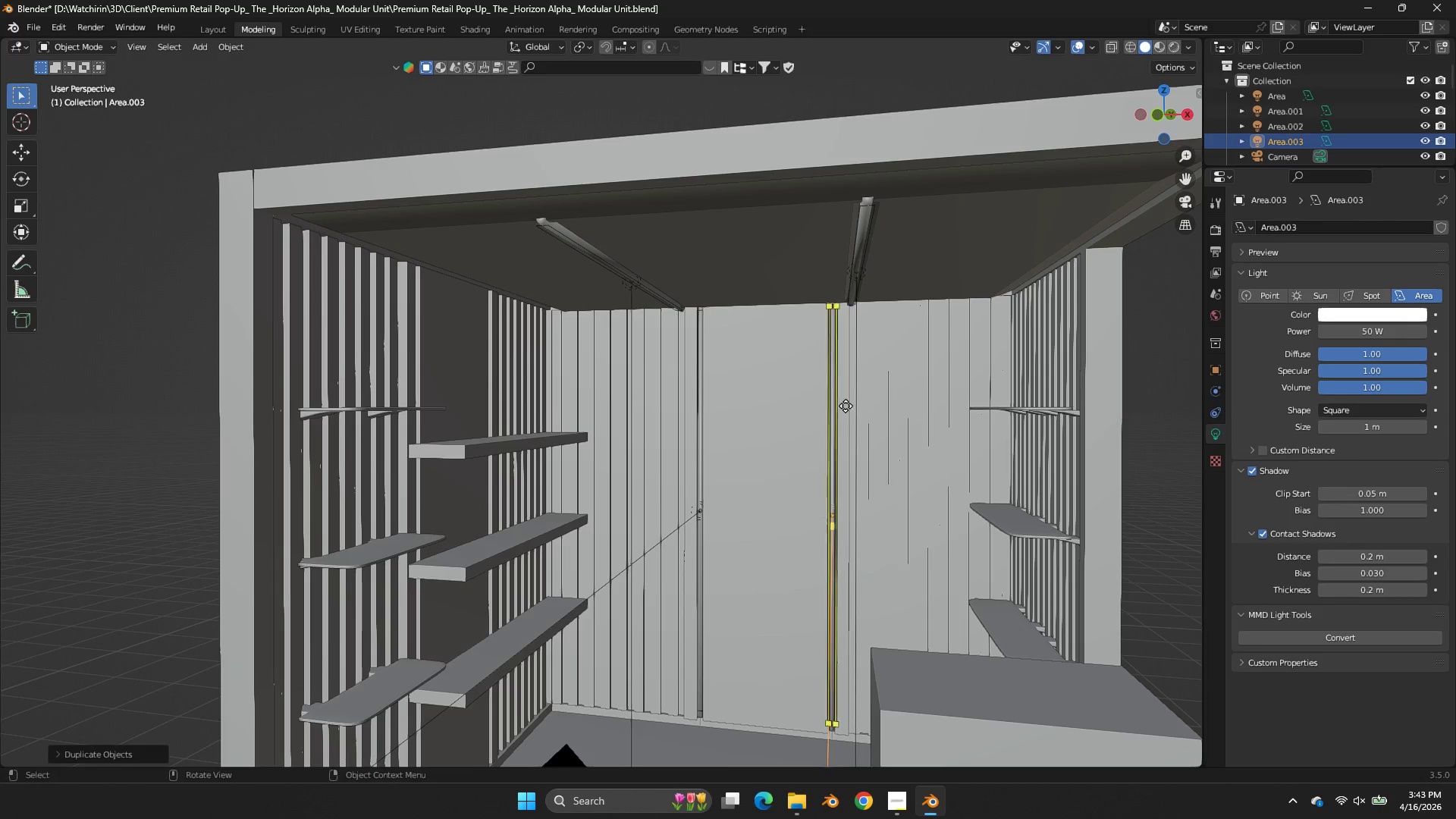 
type(zzz)
key(Tab)
 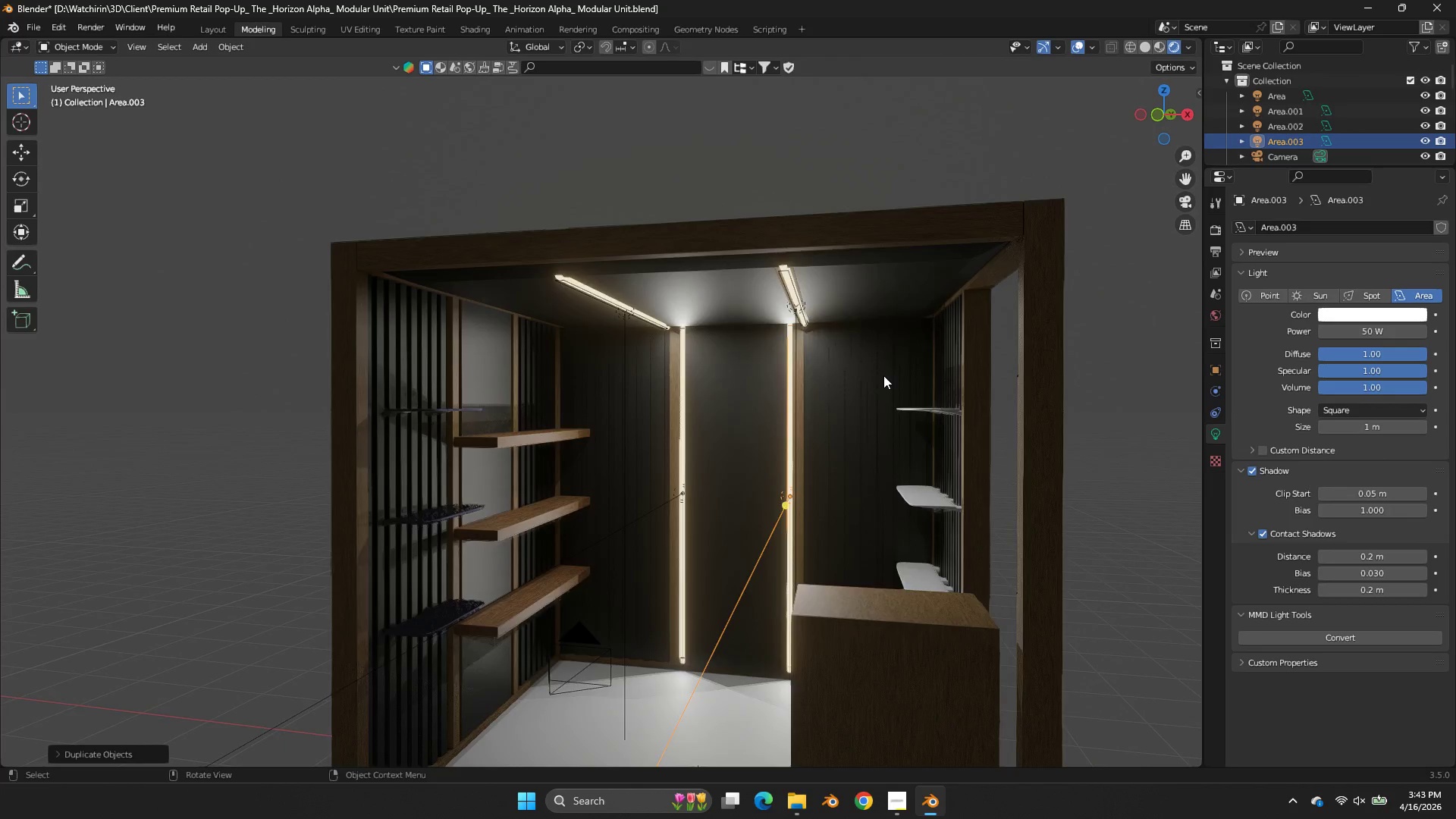 
left_click([940, 366])
 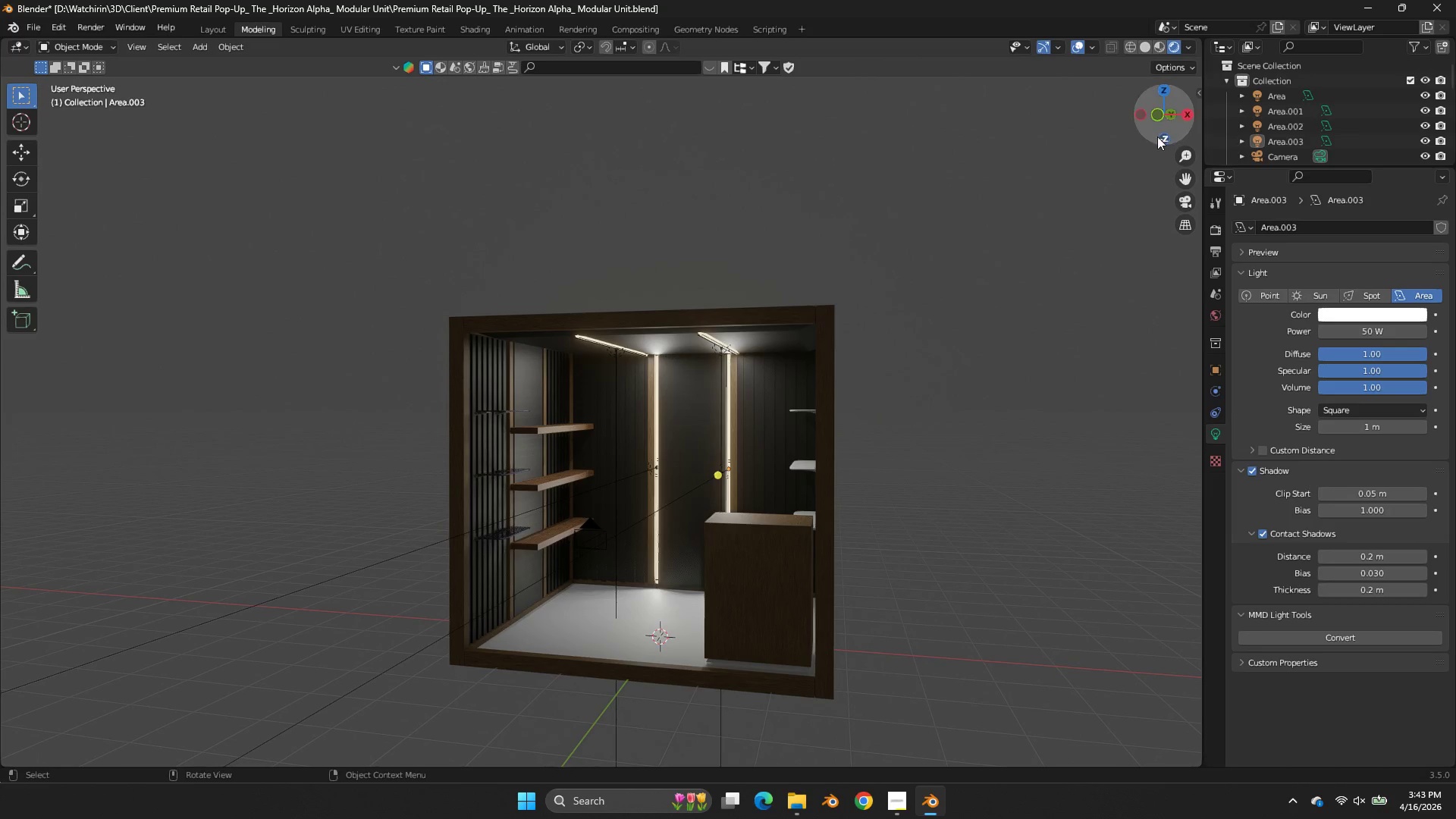 
scroll: coordinate [883, 375], scroll_direction: down, amount: 3.0
 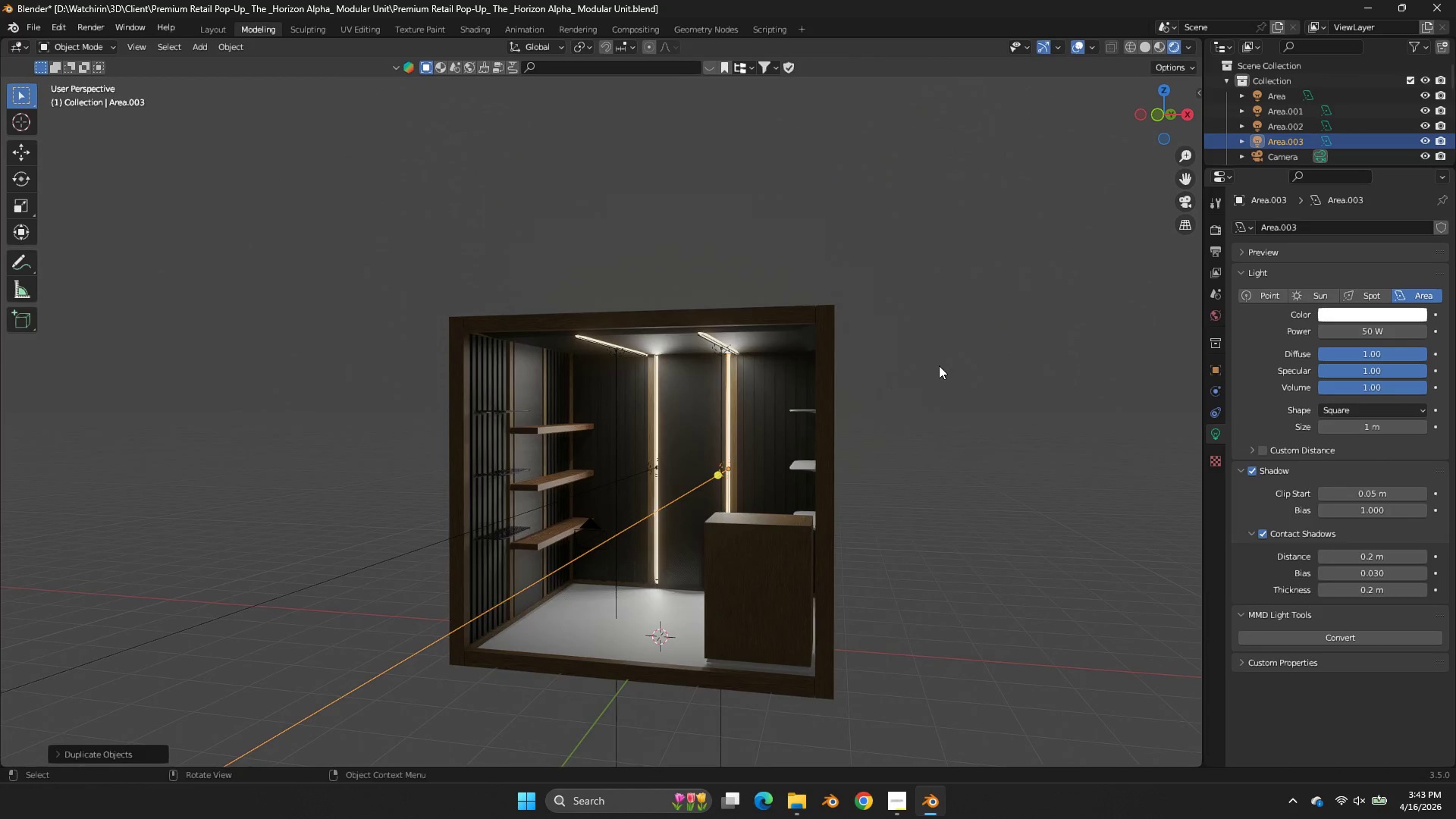 
left_click_drag(start_coordinate=[1187, 113], to_coordinate=[551, 124])
 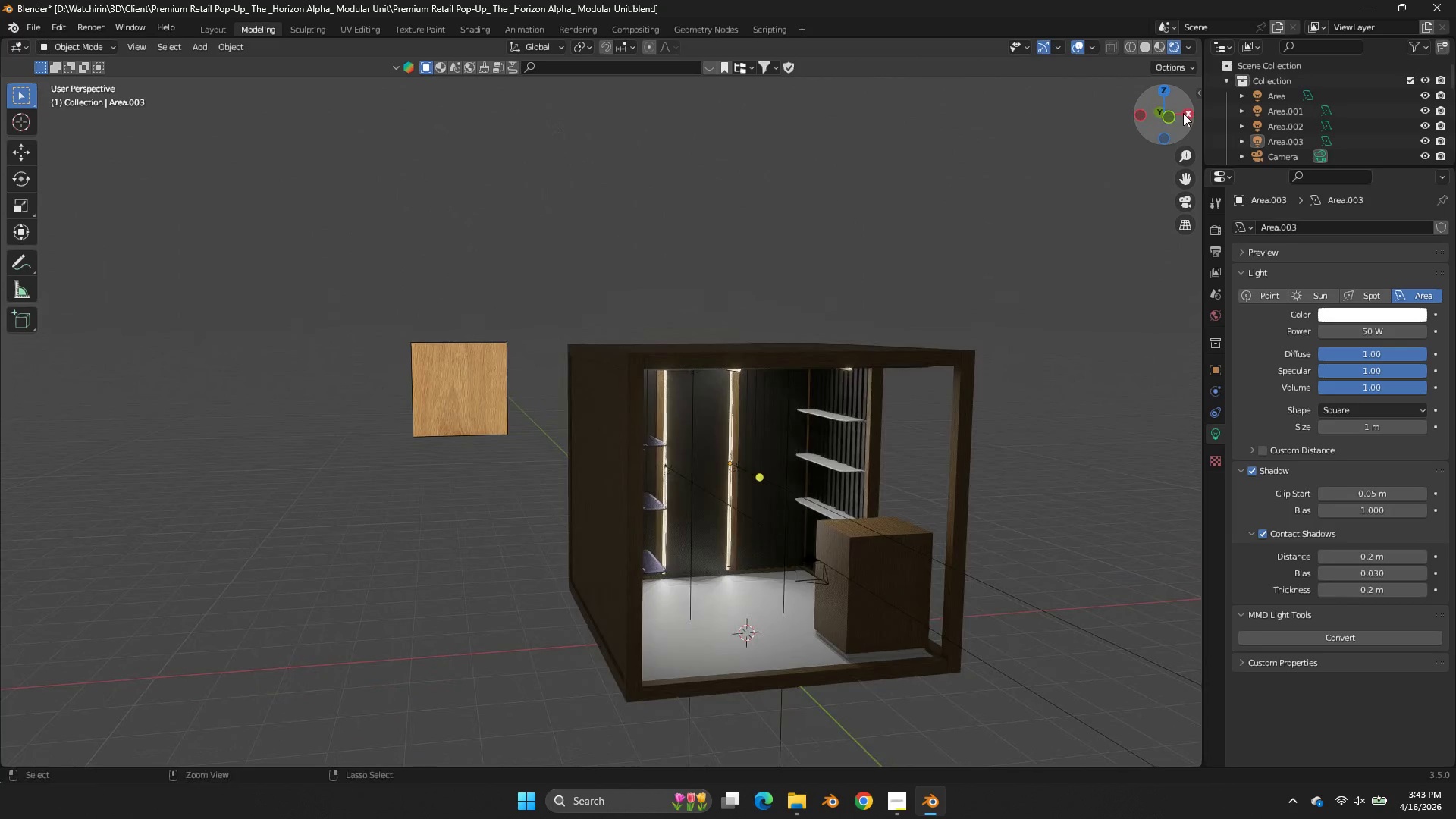 
key(Control+ControlLeft)
 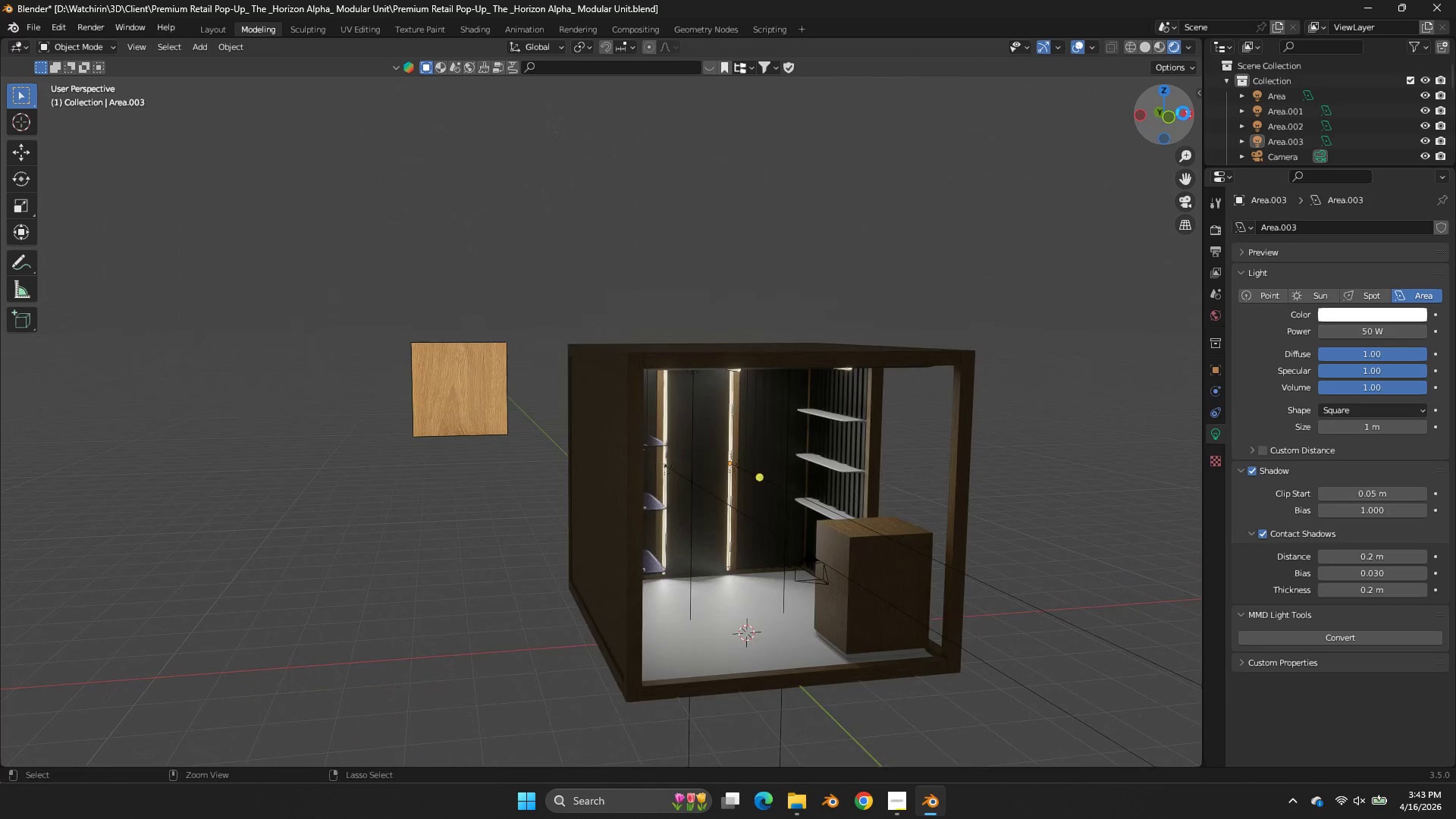 
key(Control+S)
 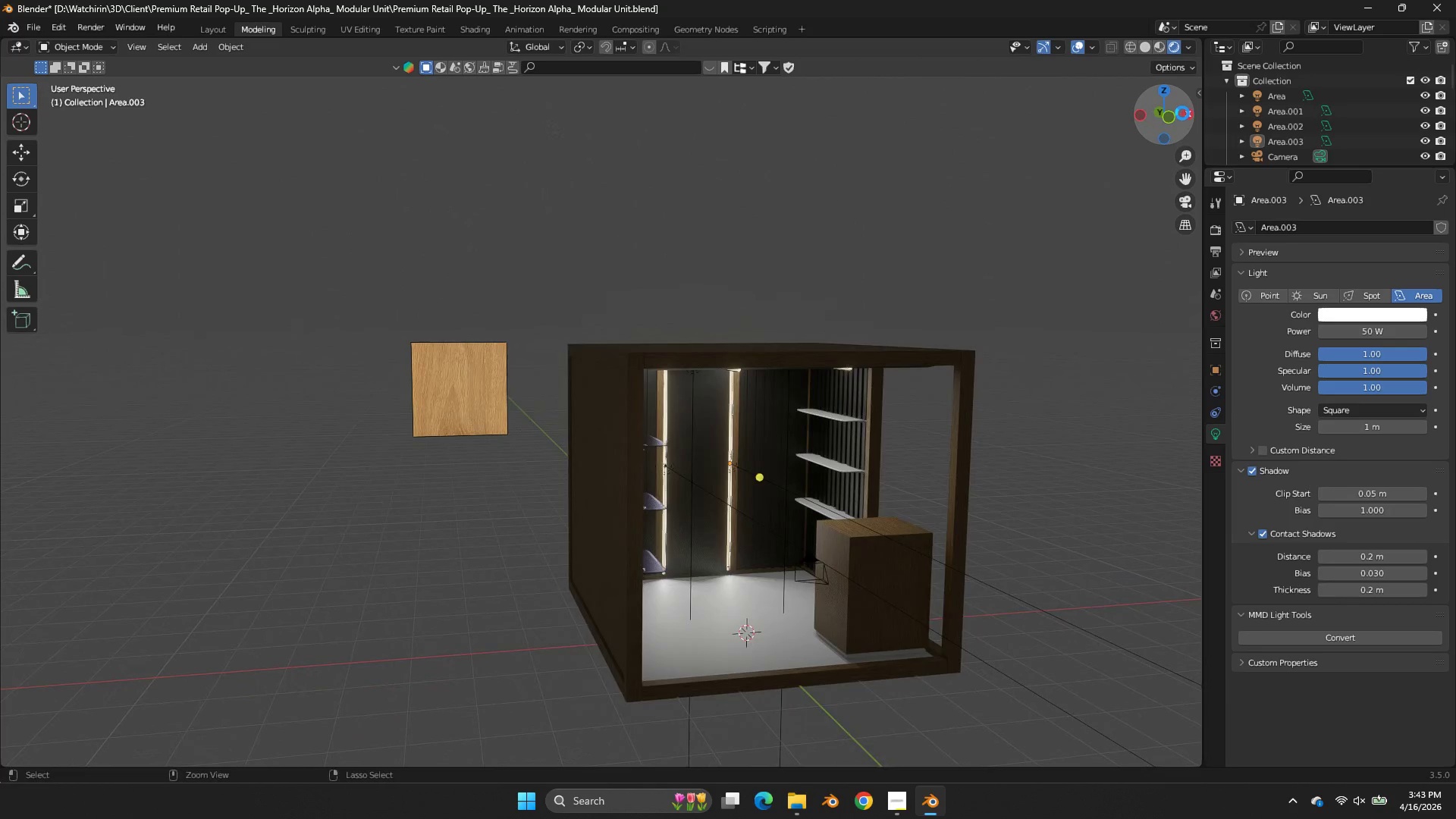 
left_click_drag(start_coordinate=[1183, 113], to_coordinate=[1049, 130])
 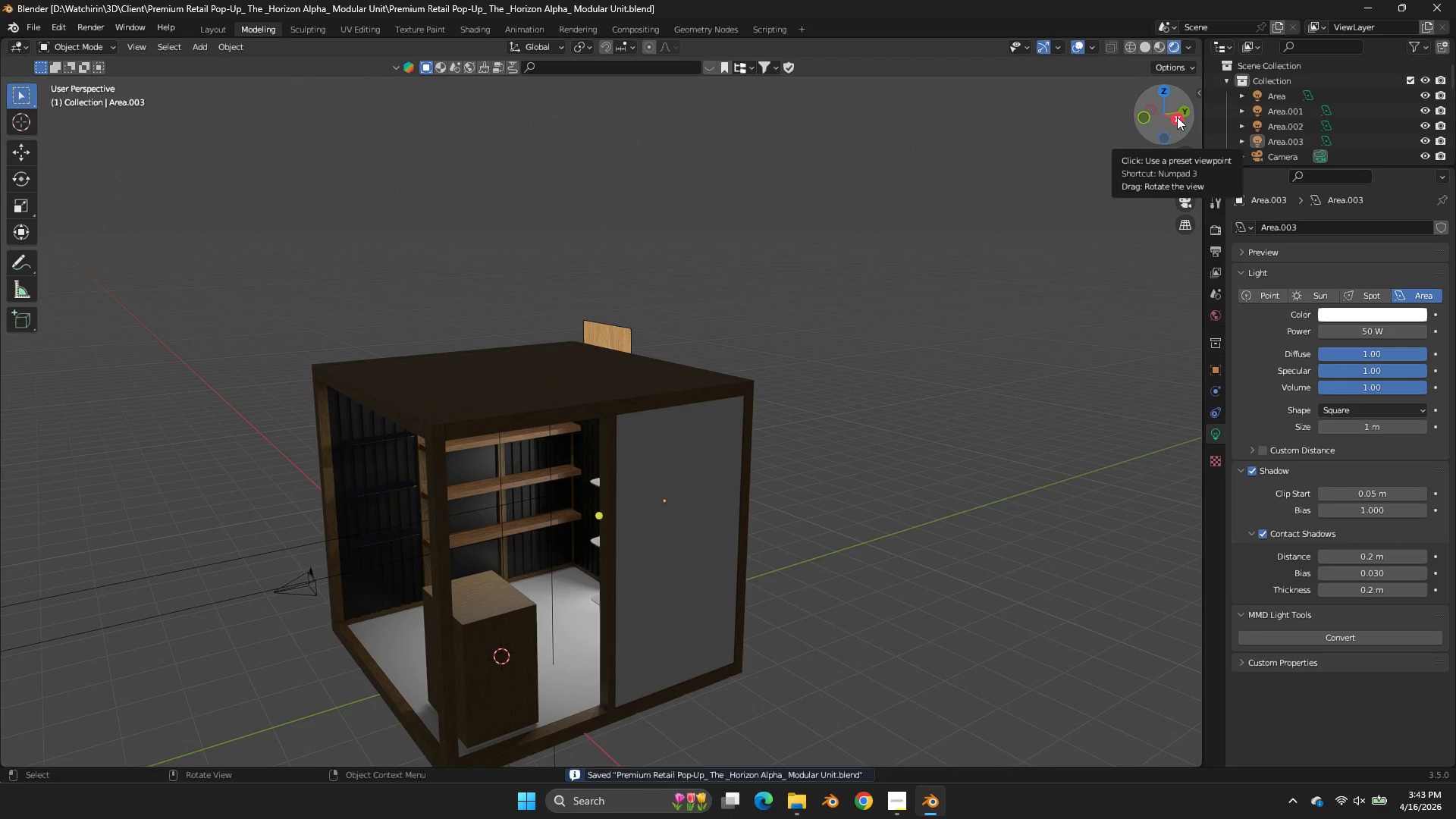 
left_click_drag(start_coordinate=[1177, 117], to_coordinate=[43, 118])
 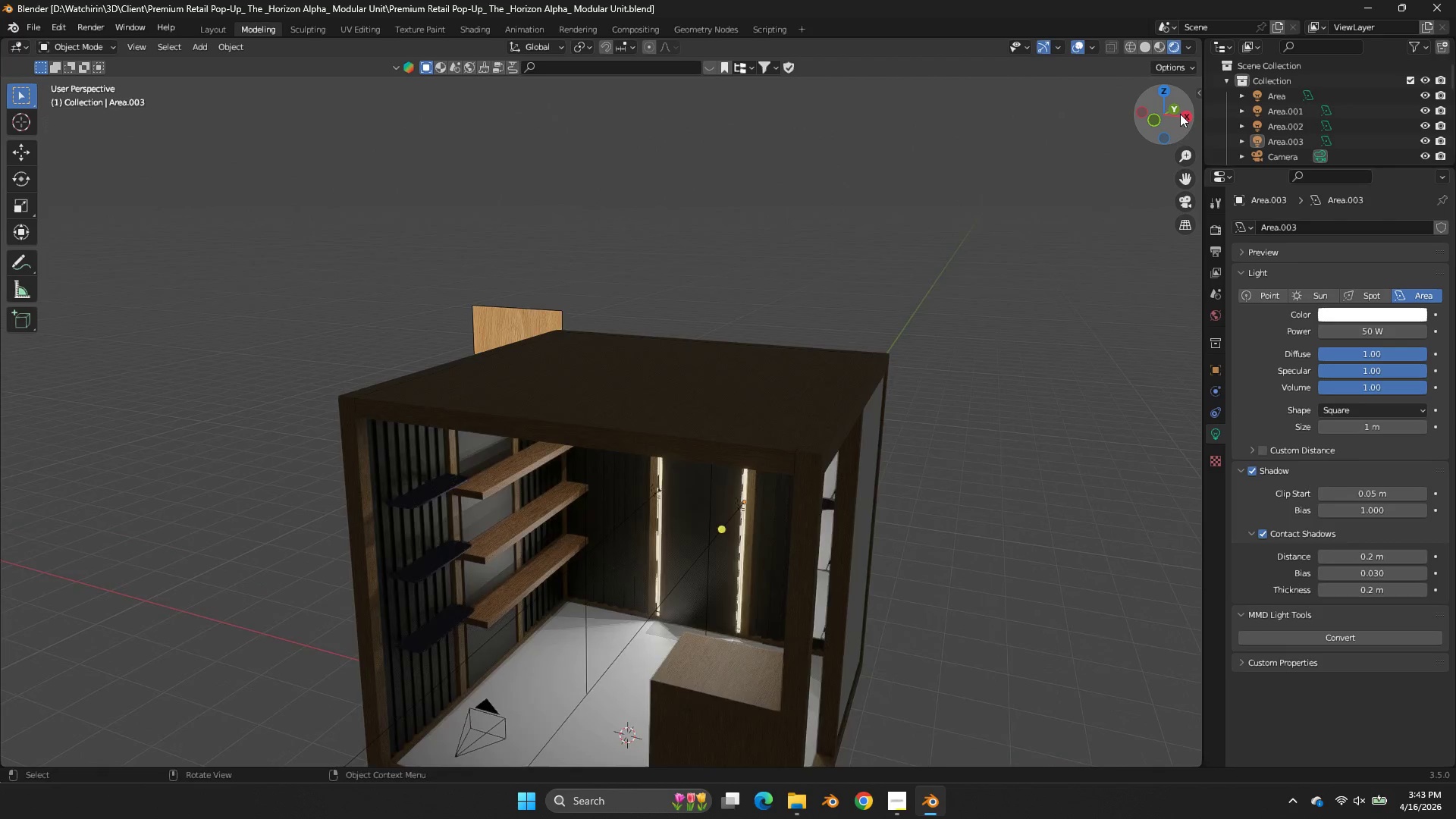 
scroll: coordinate [1180, 114], scroll_direction: up, amount: 3.0
 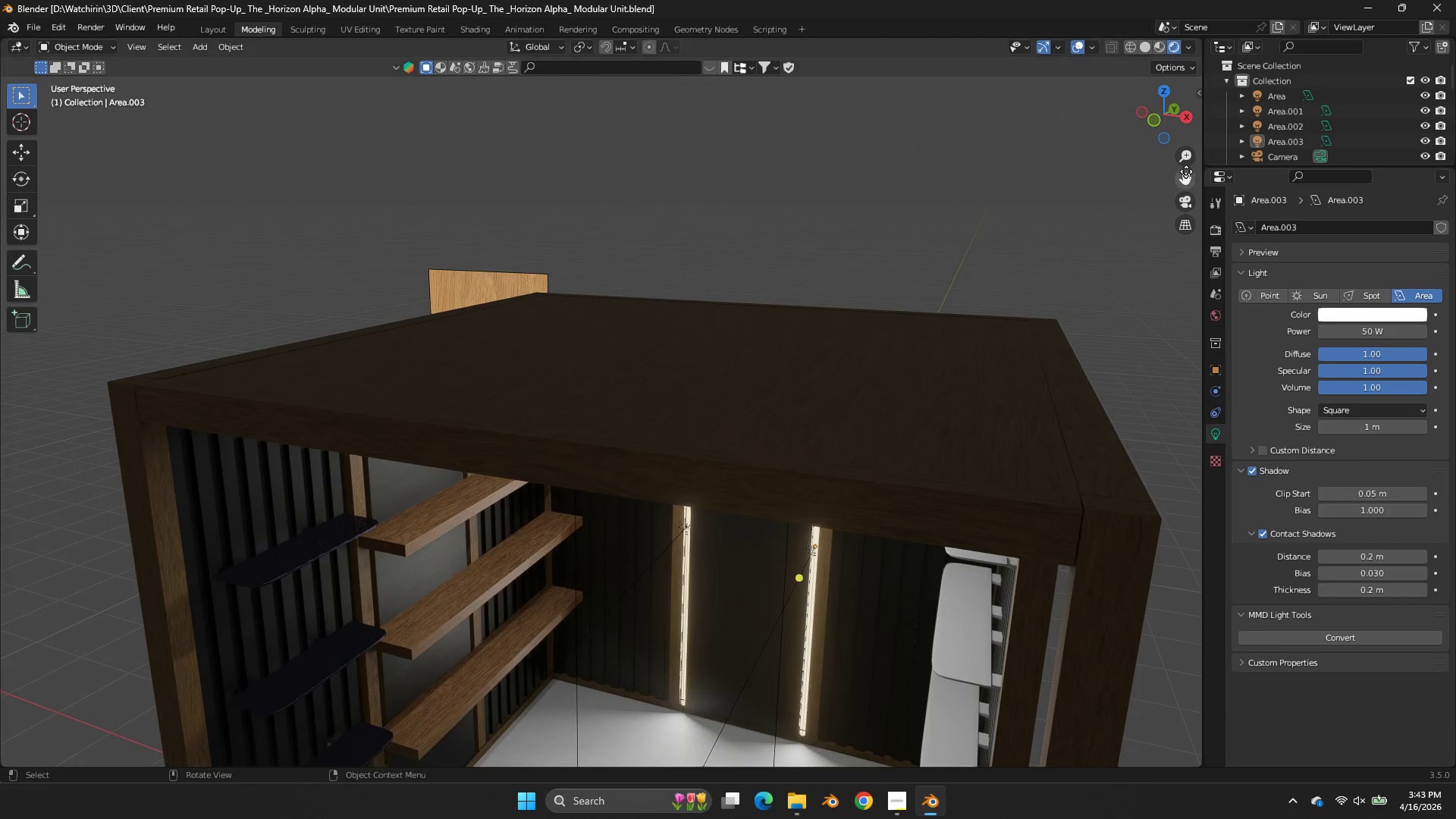 
left_click_drag(start_coordinate=[1186, 177], to_coordinate=[116, 720])
 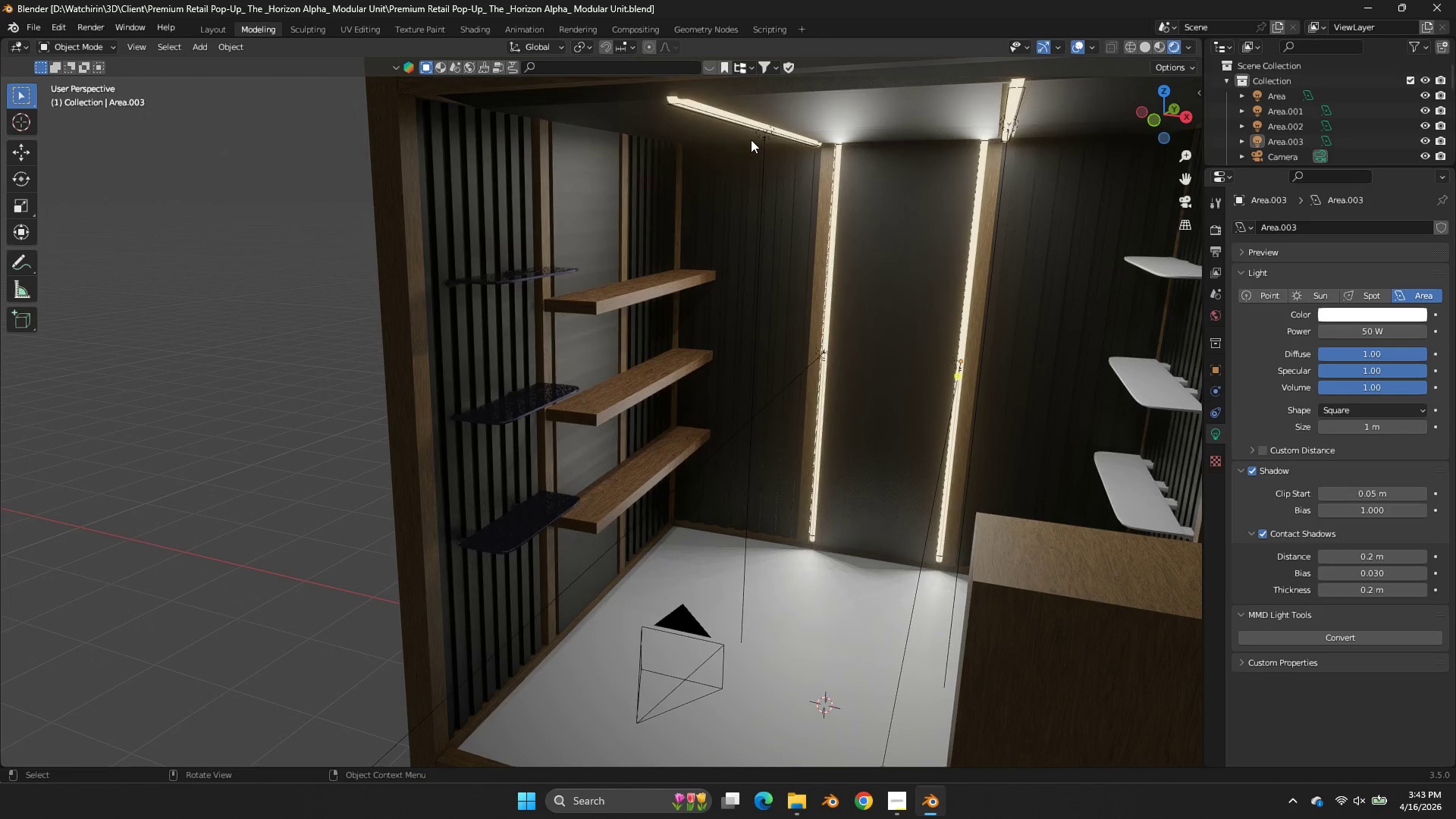 
left_click([761, 137])
 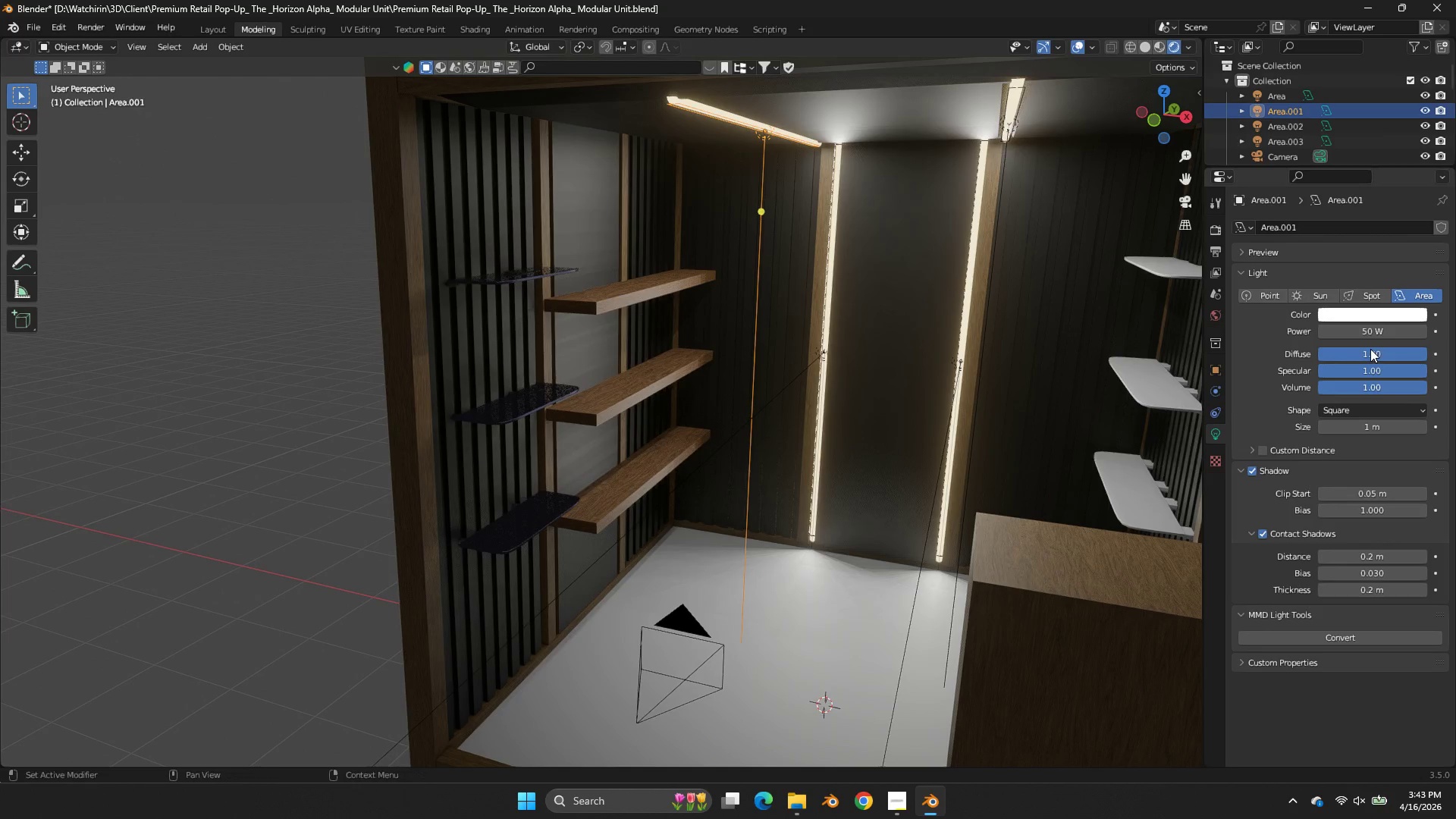 
left_click([1363, 336])
 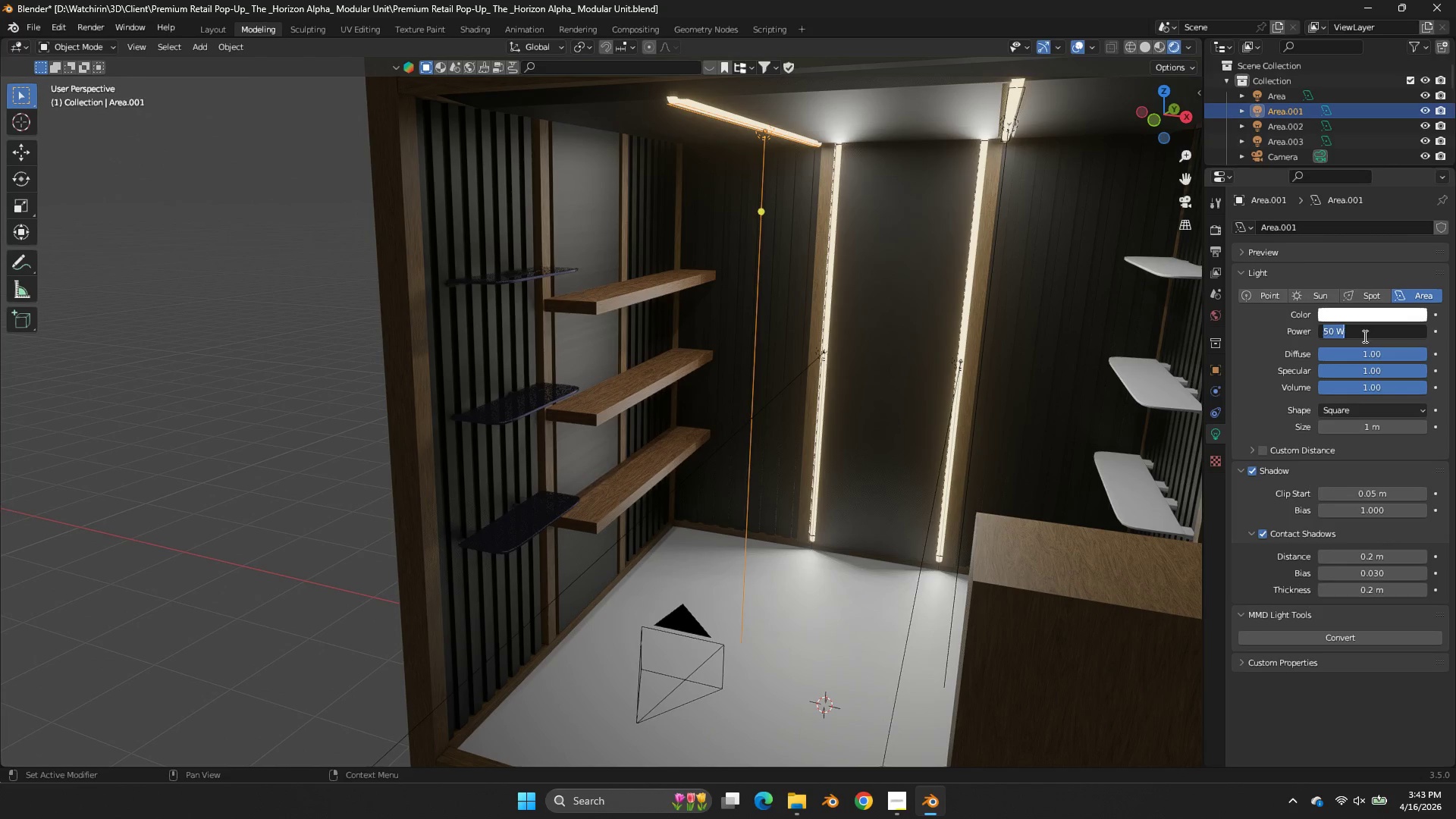 
type(75)
 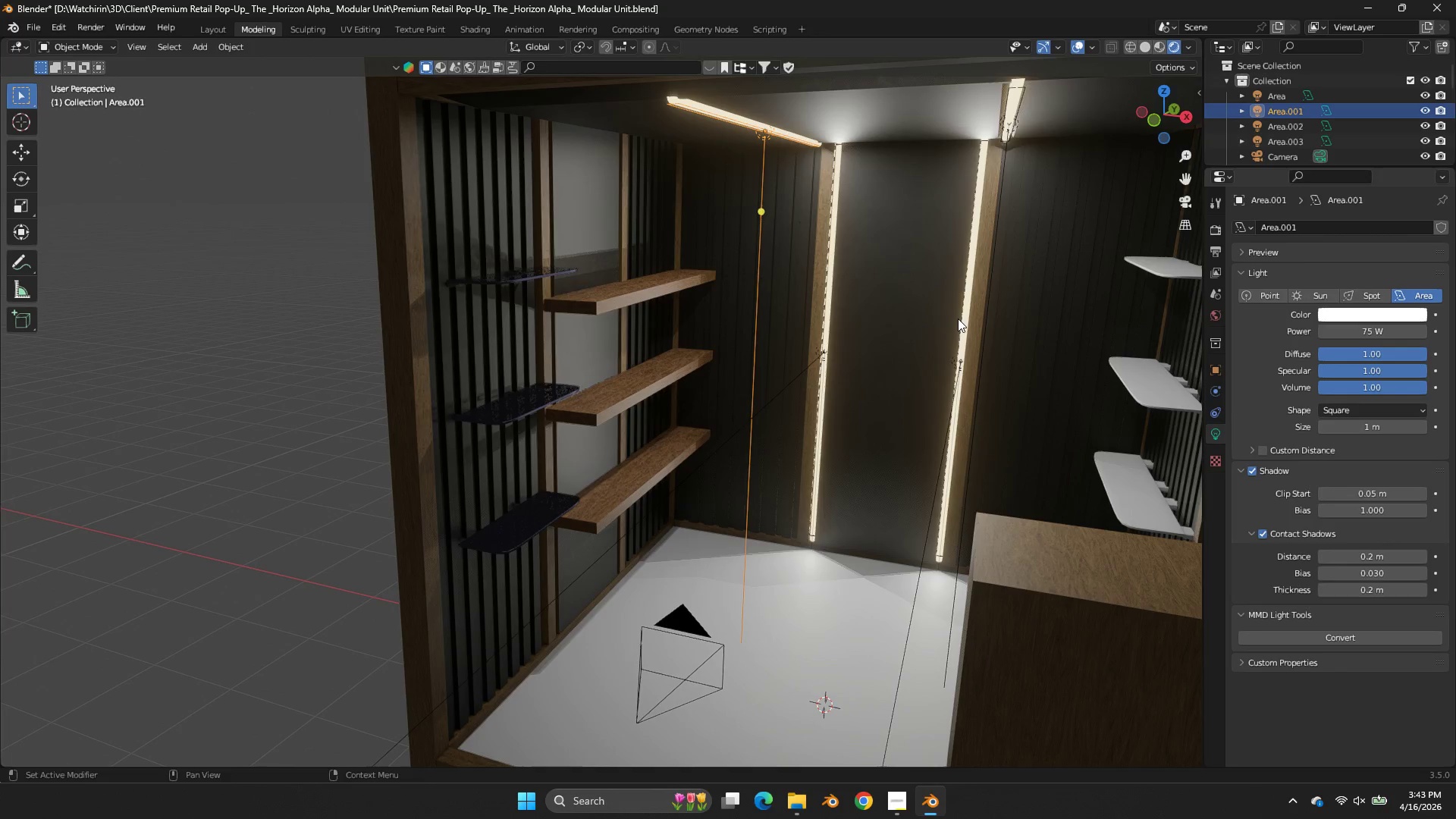 
left_click([958, 318])
 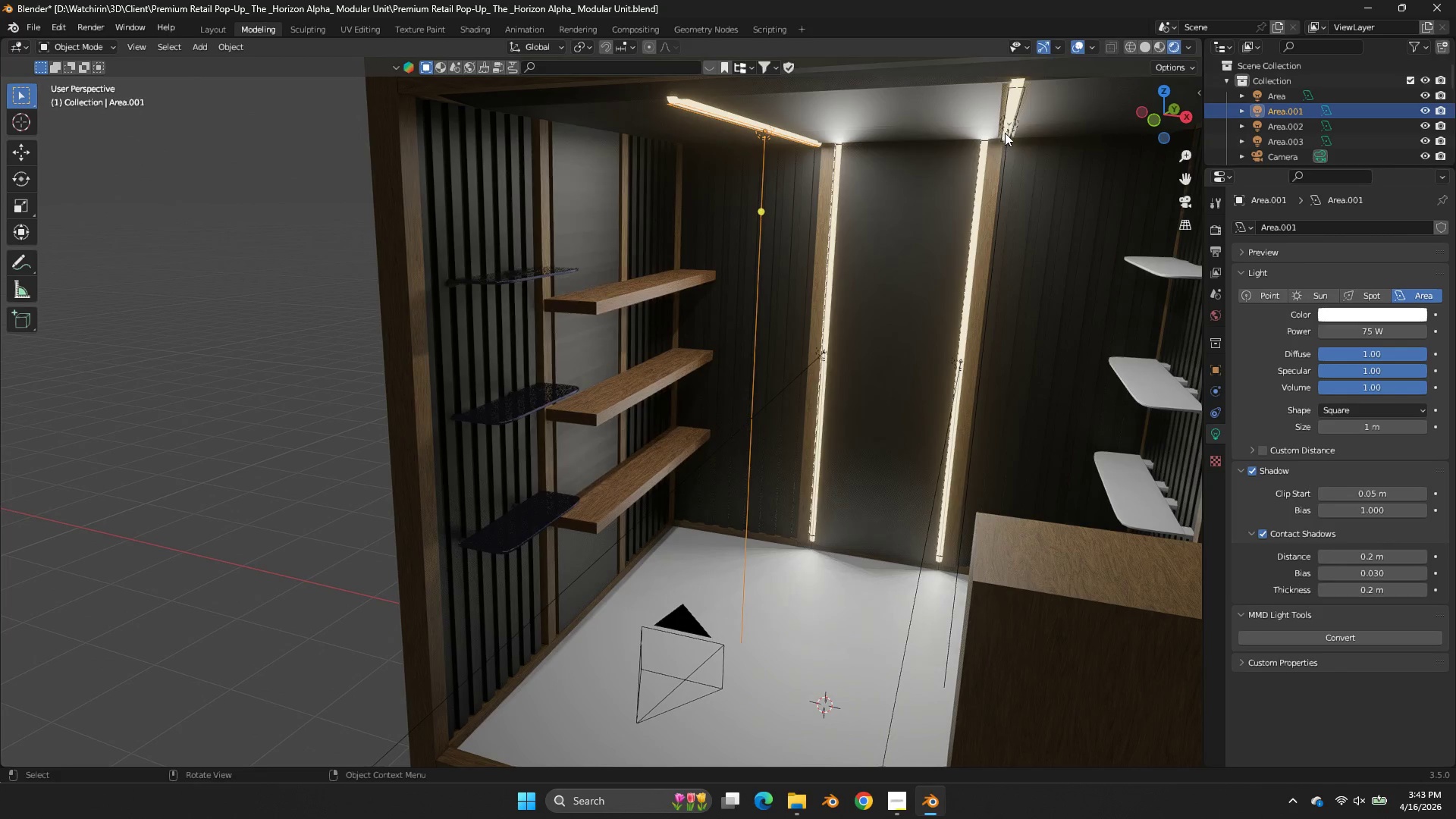 
left_click([1006, 132])
 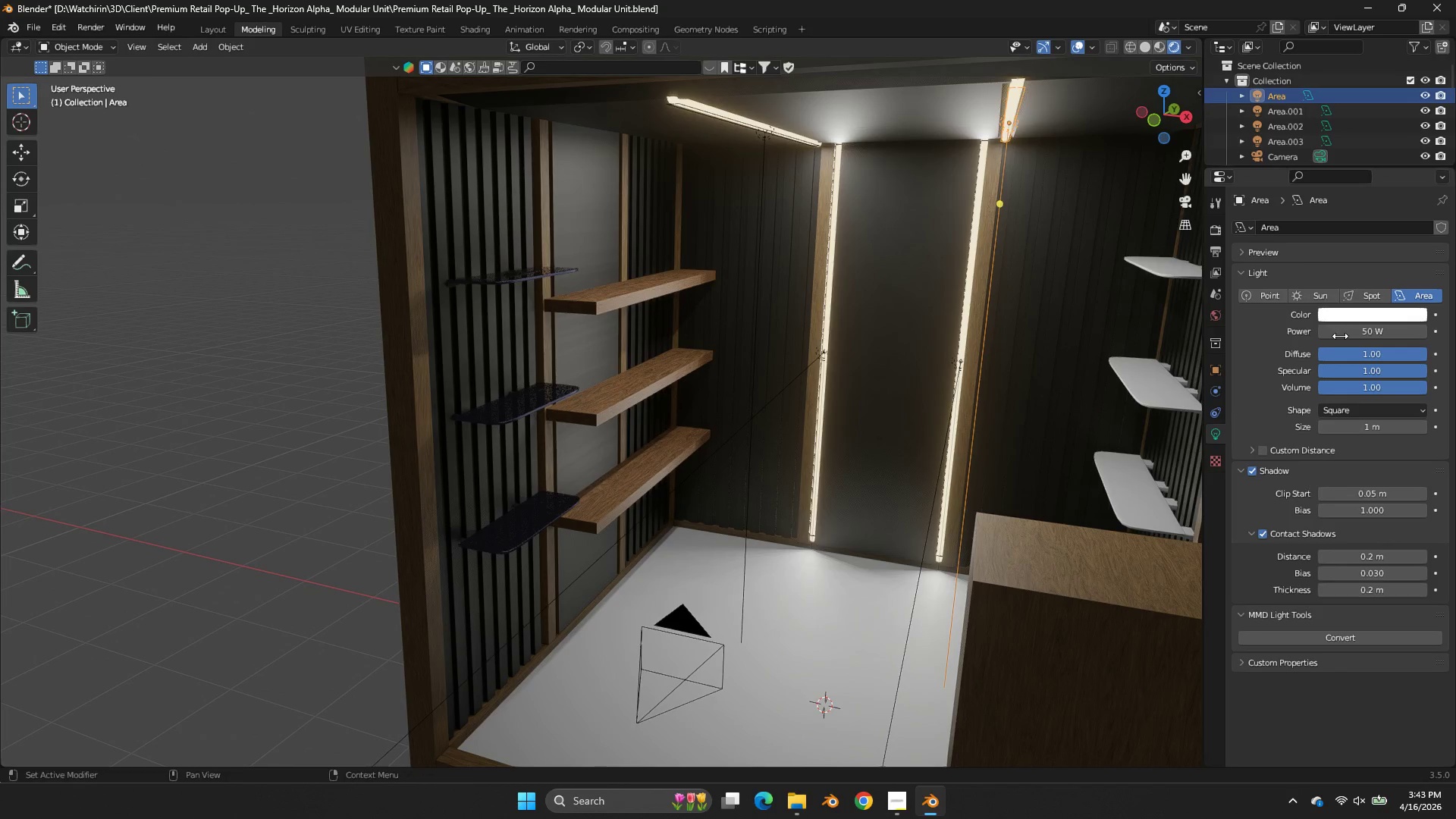 
left_click([1351, 338])
 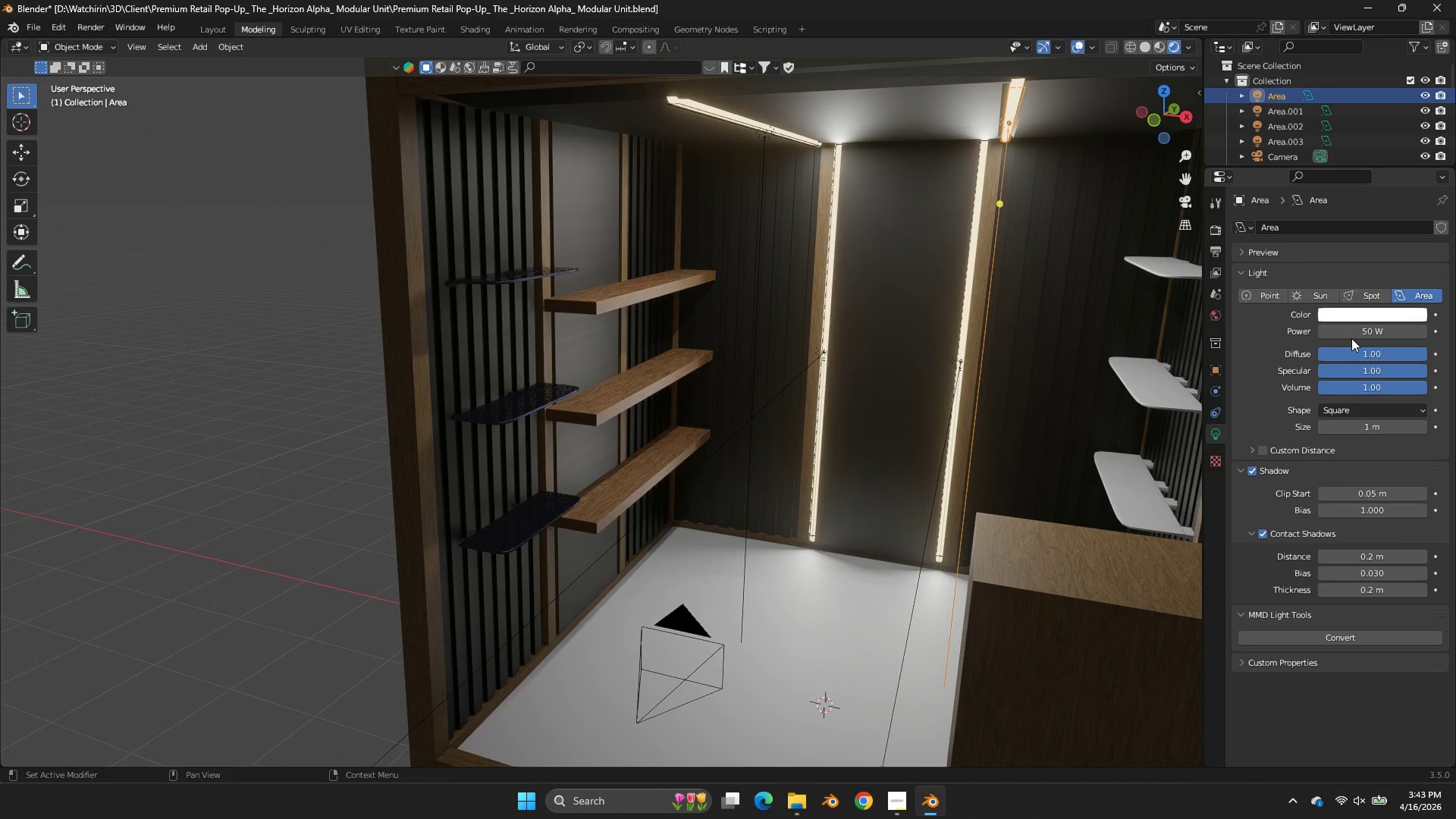 
type(7575)
 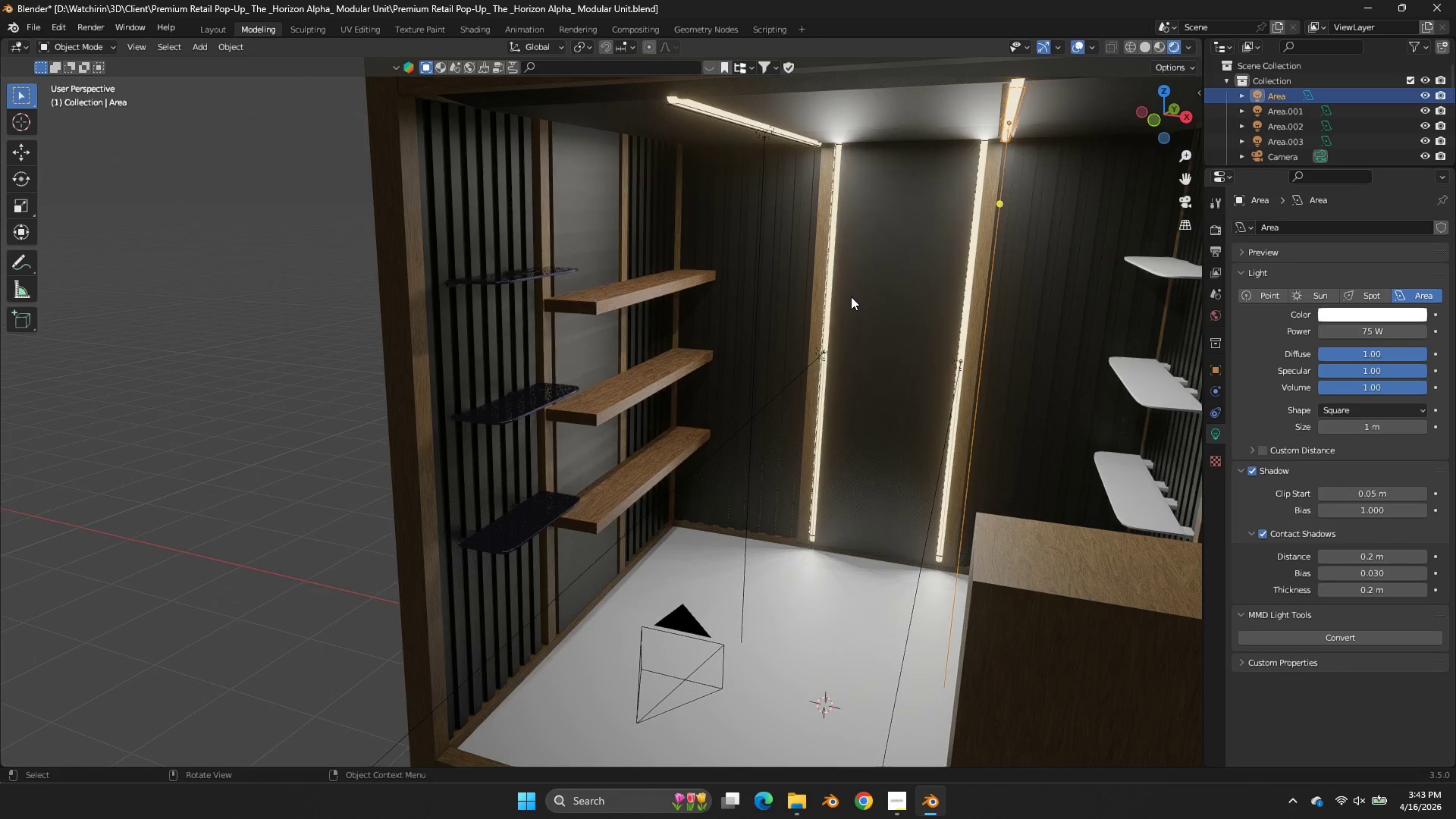 
left_click_drag(start_coordinate=[1360, 323], to_coordinate=[634, 323])
 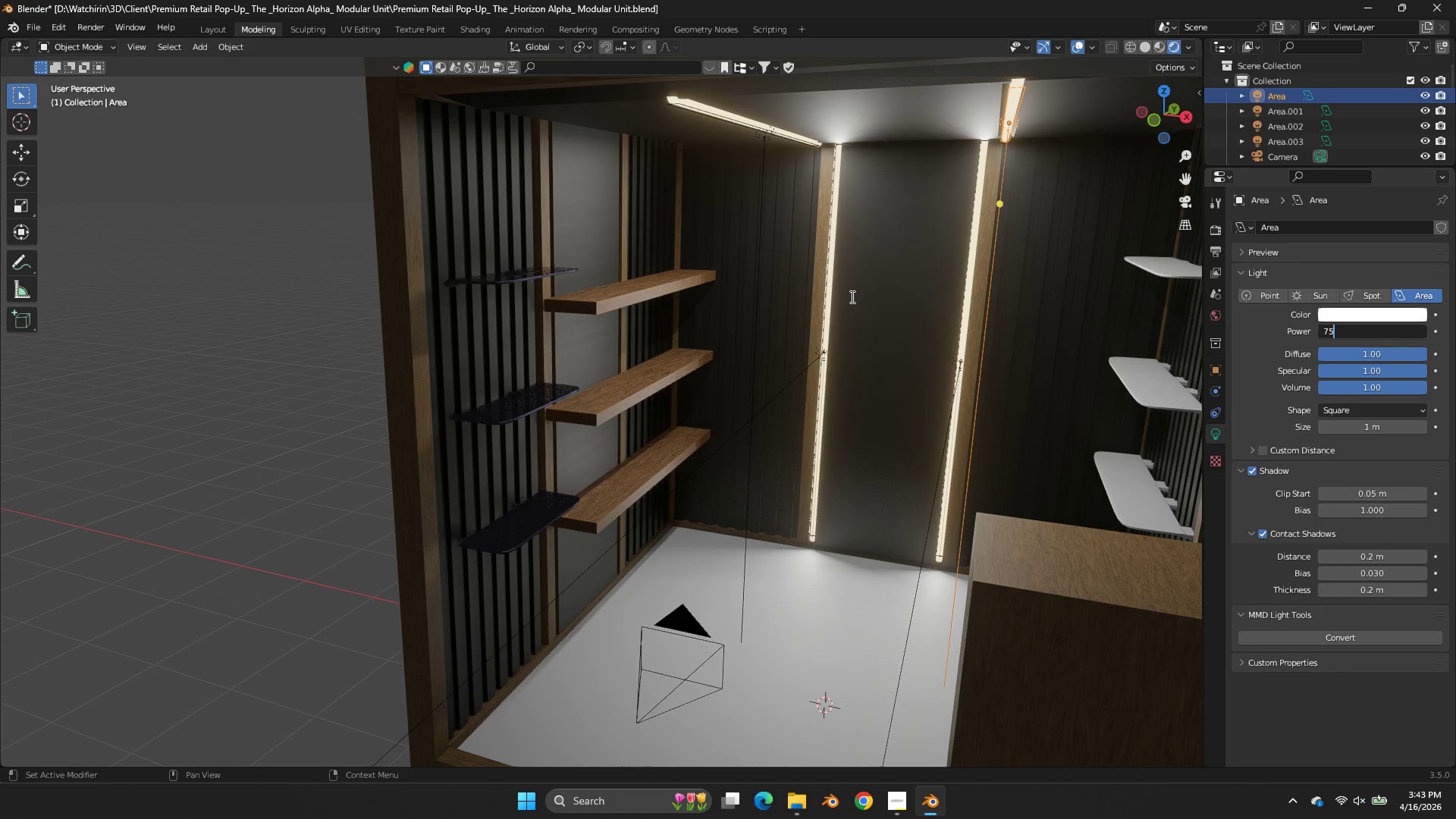 
double_click([851, 297])
 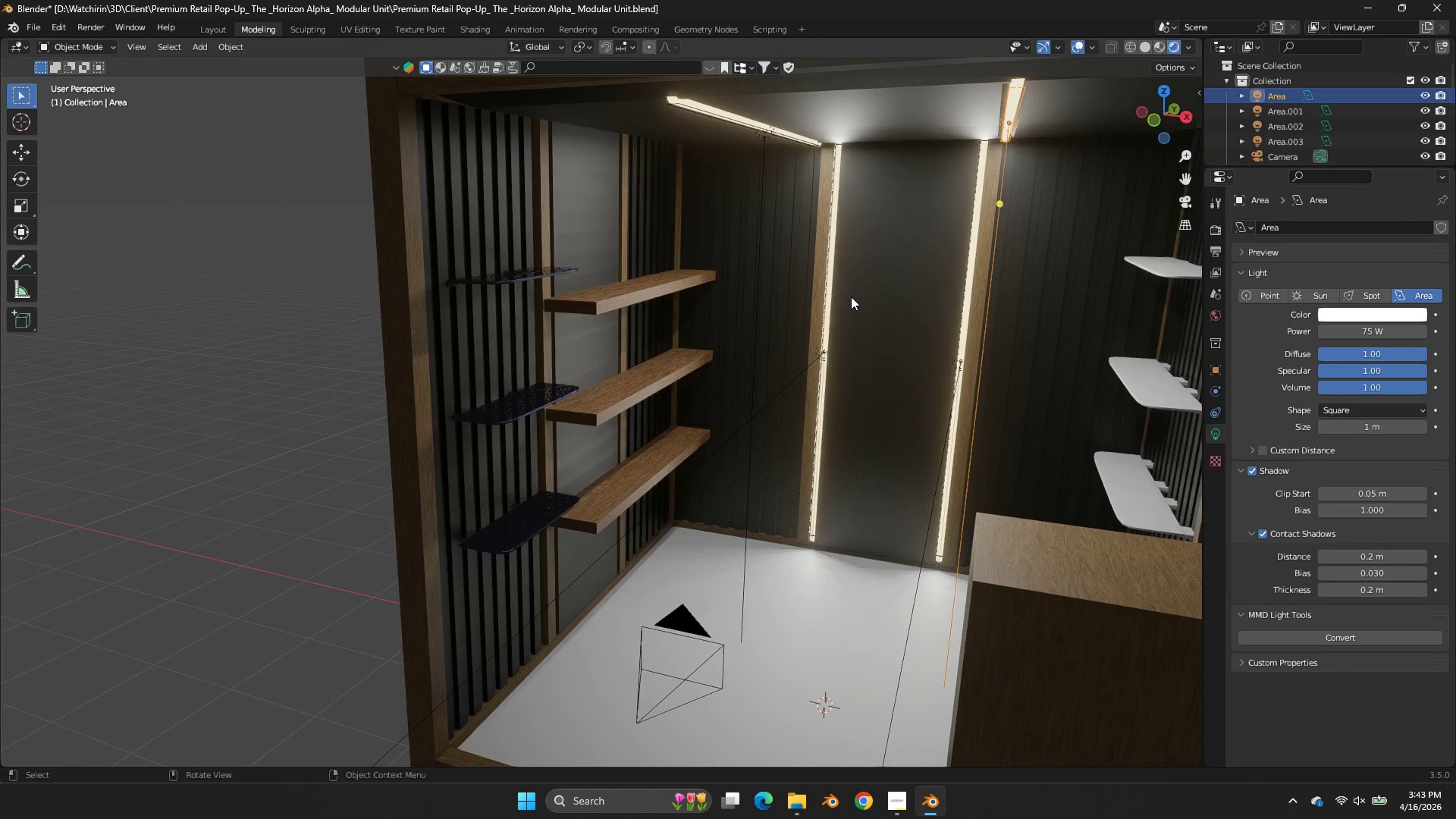 
key(Control+ControlLeft)
 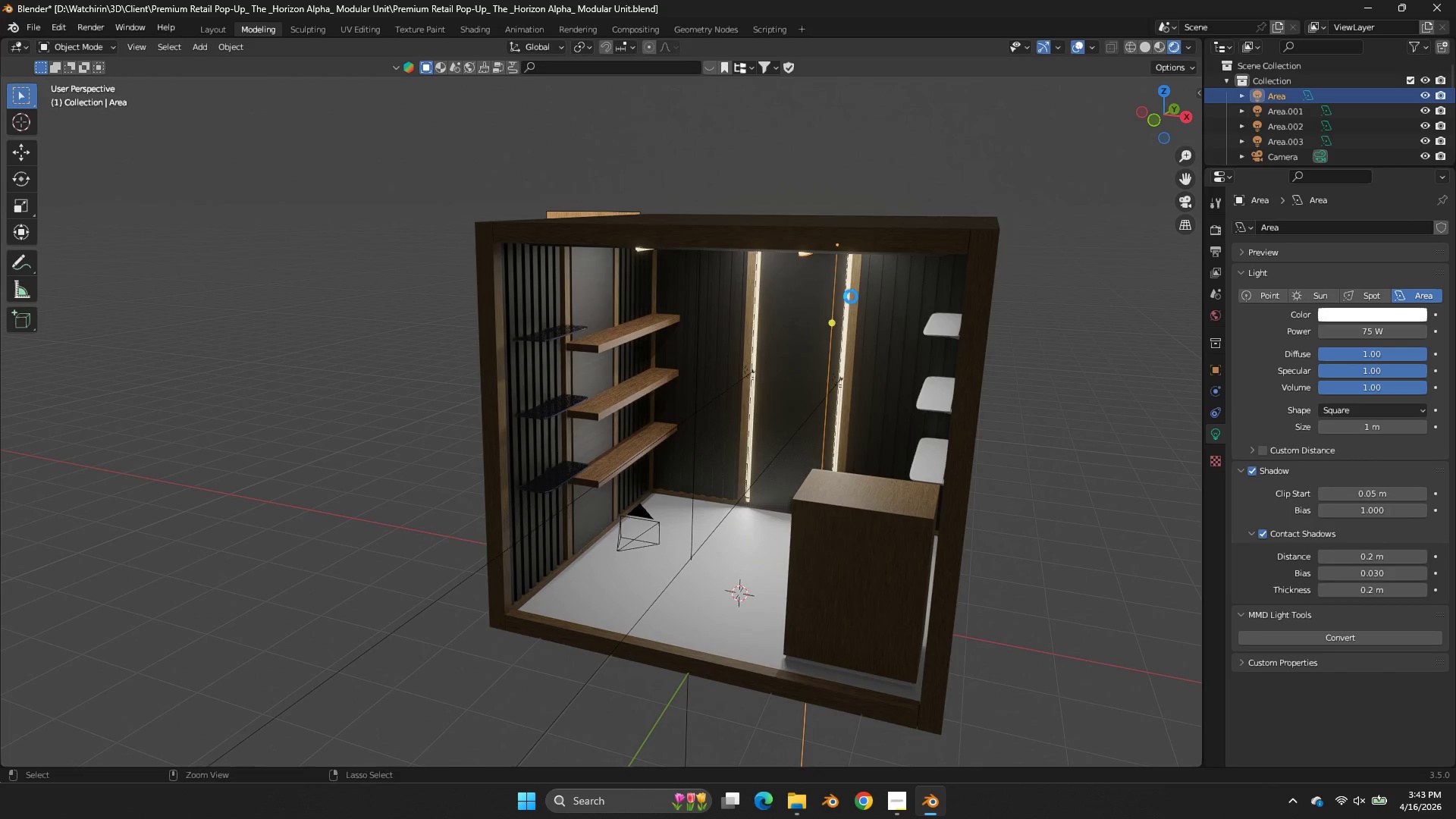 
key(Control+S)
 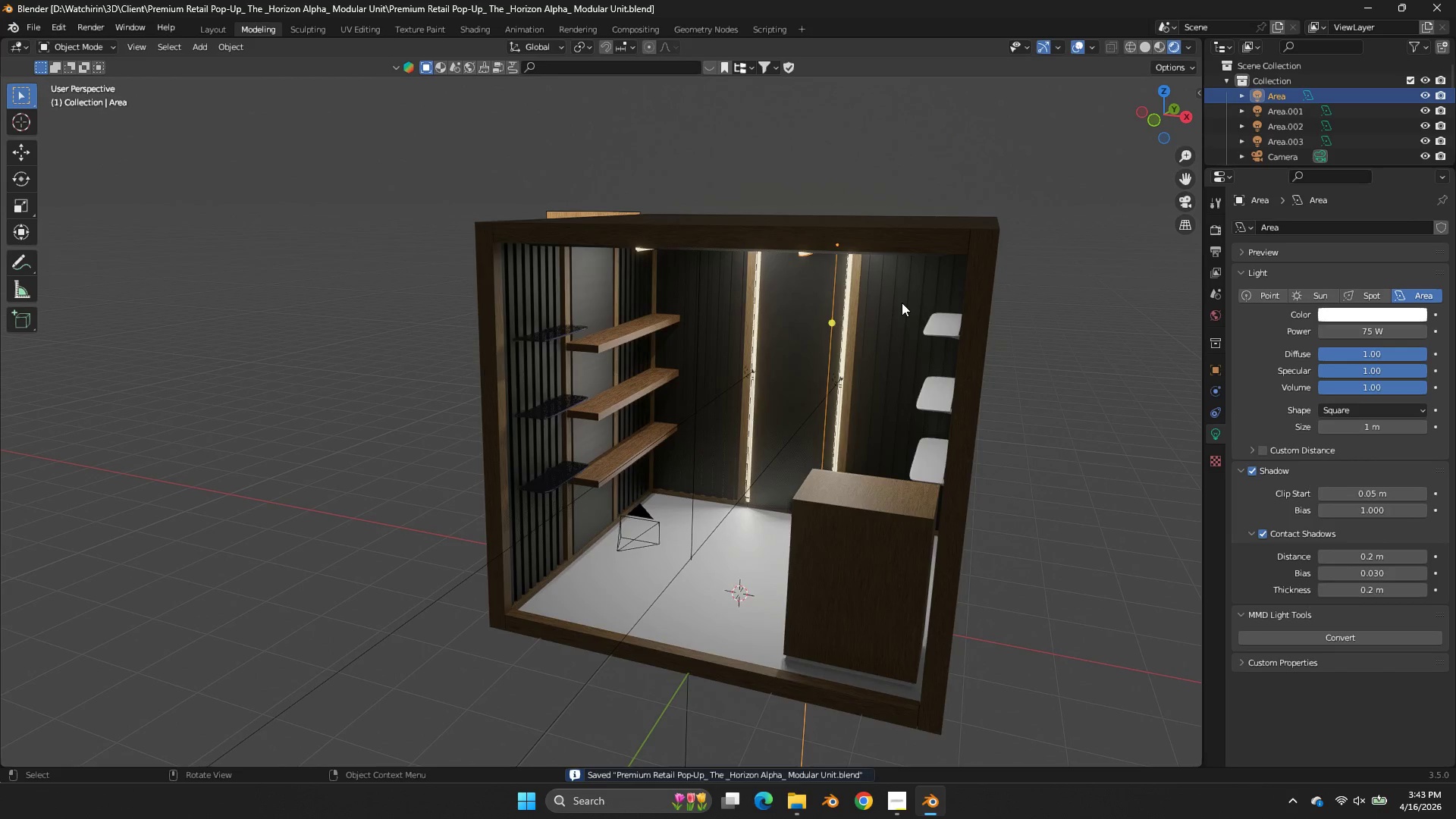 
scroll: coordinate [851, 297], scroll_direction: down, amount: 2.0
 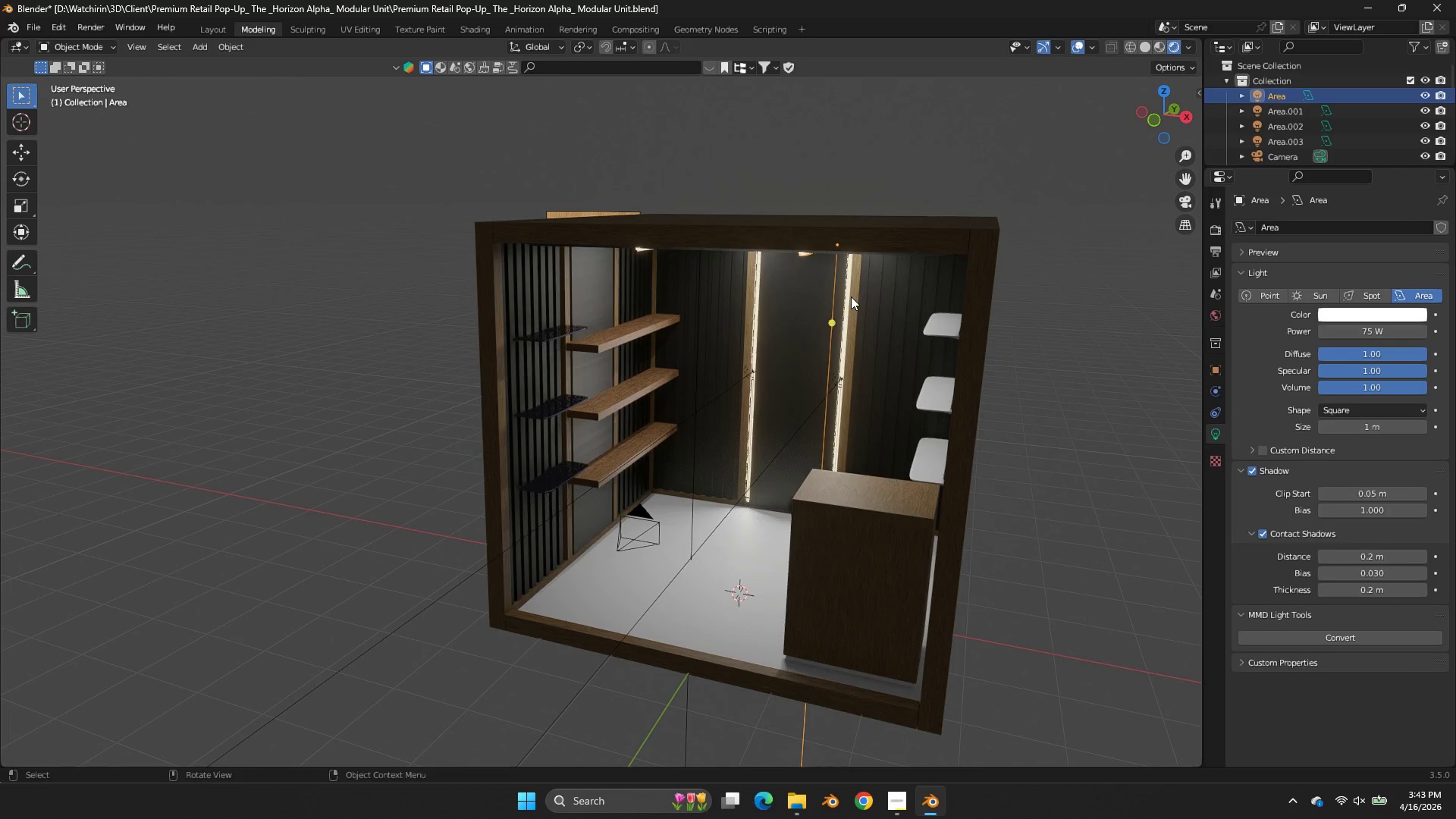 
key(Control+S)
 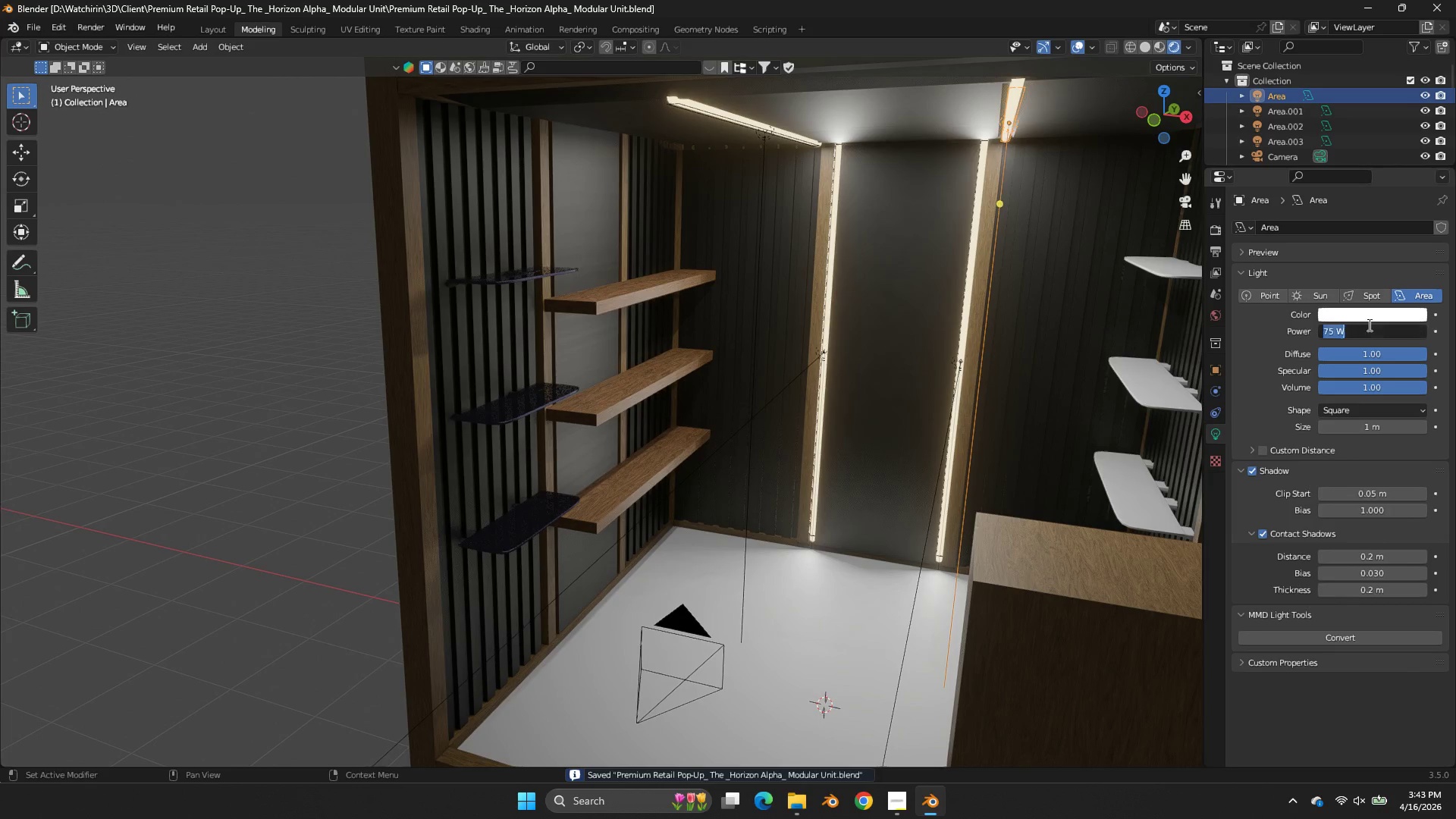 
scroll: coordinate [902, 303], scroll_direction: up, amount: 2.0
 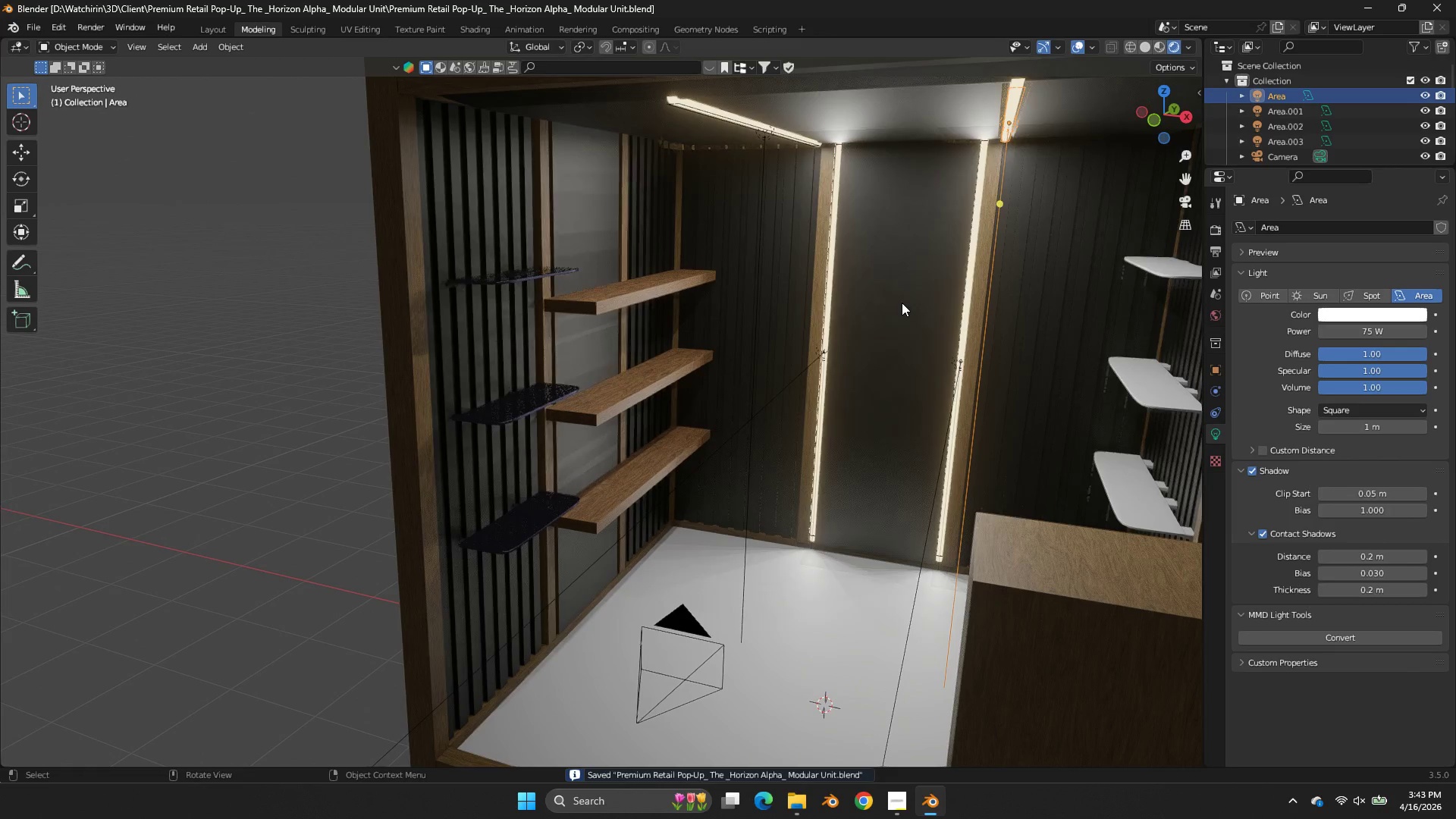 
double_click([1366, 320])
 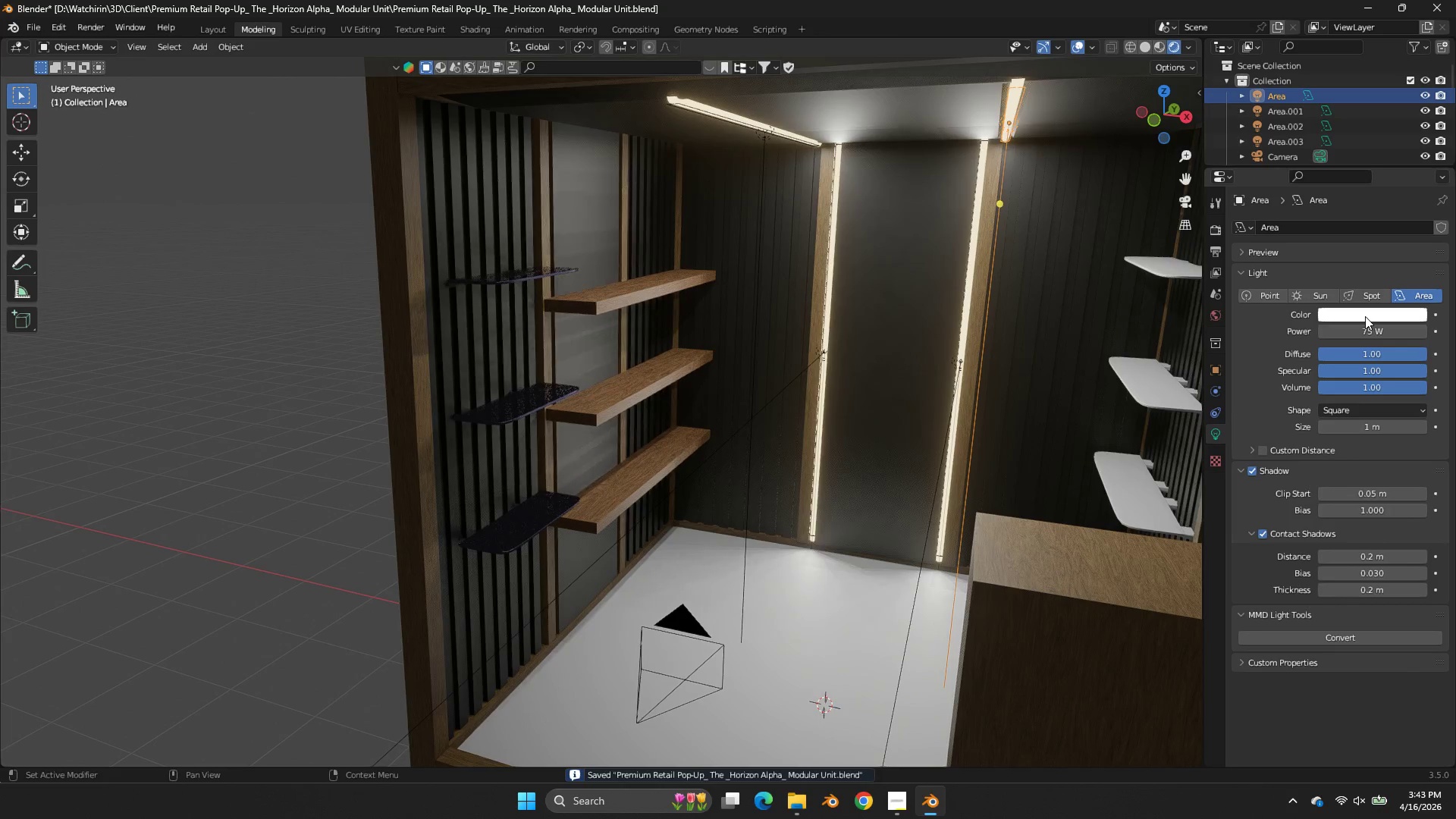 
triple_click([1365, 316])
 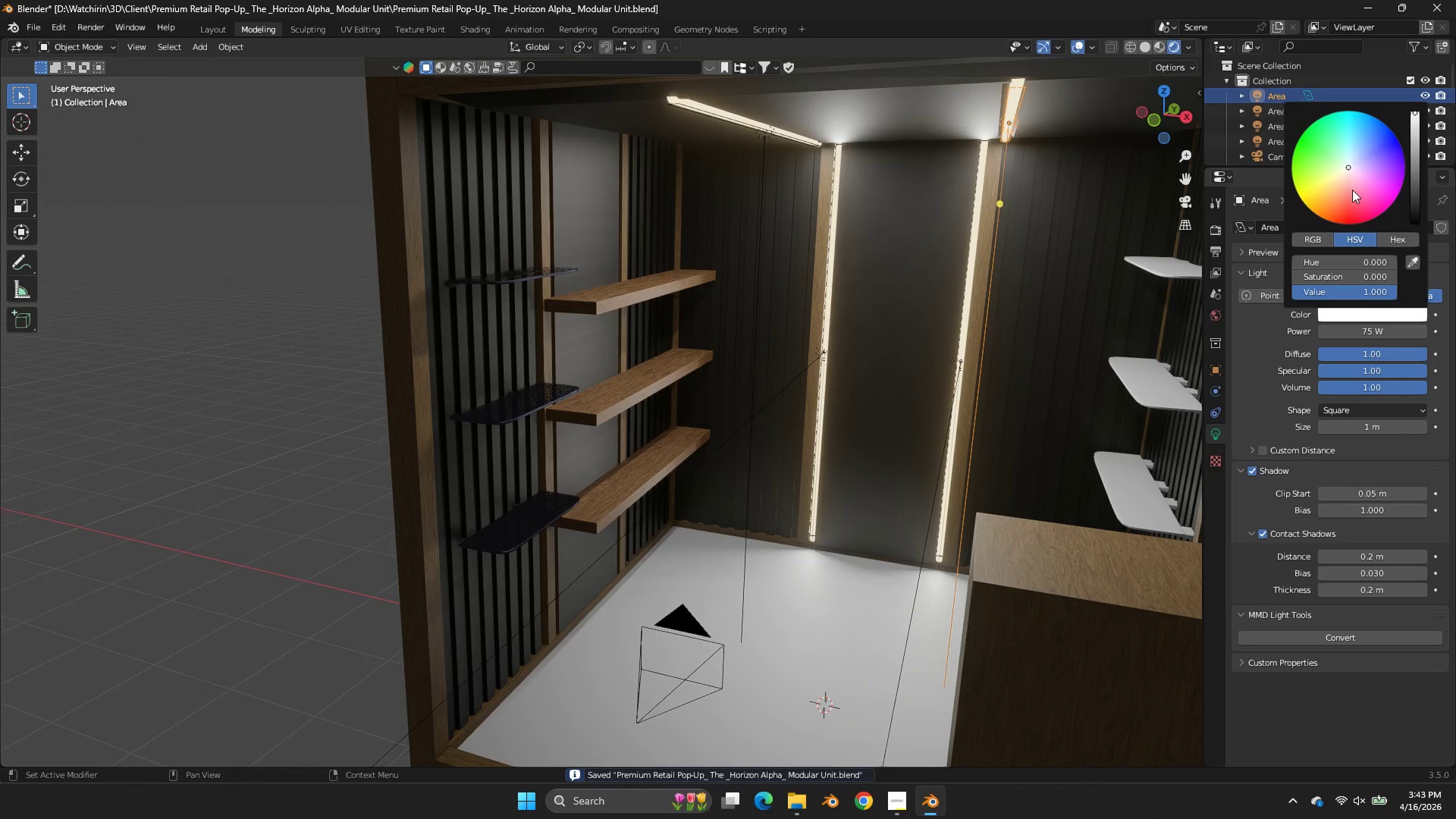 
double_click([1343, 177])
 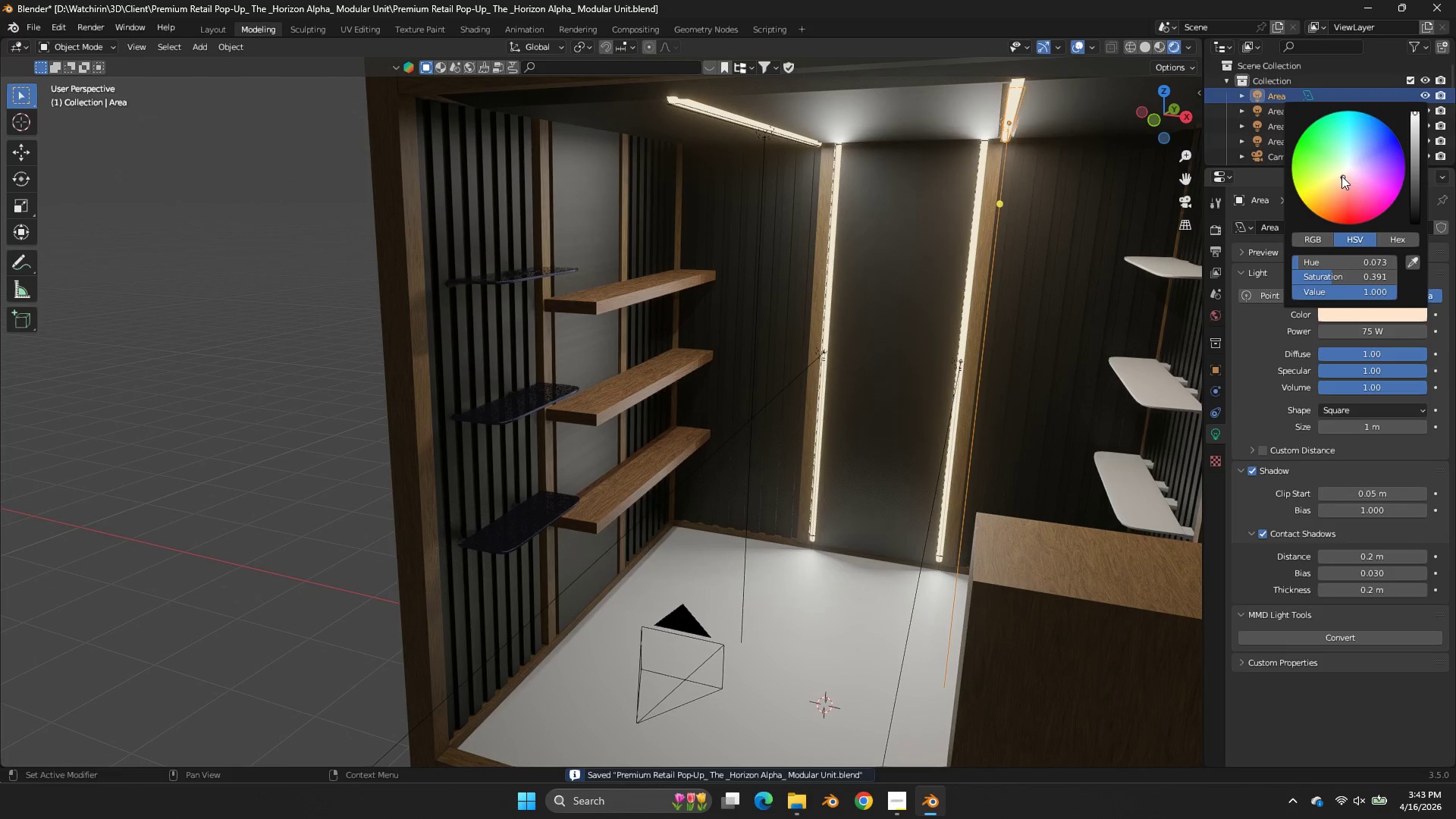 
left_click([1341, 176])
 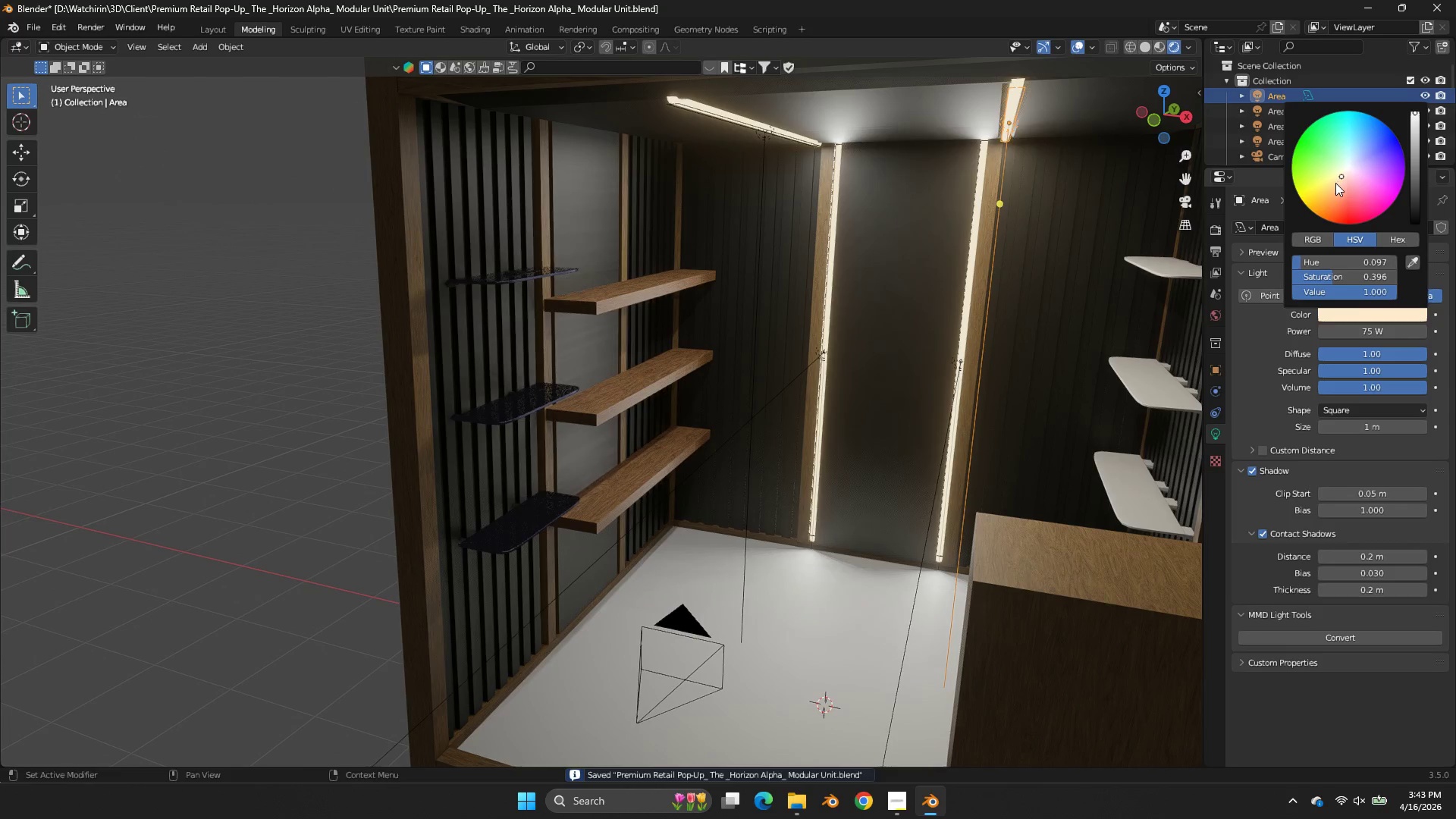 
left_click([1335, 183])
 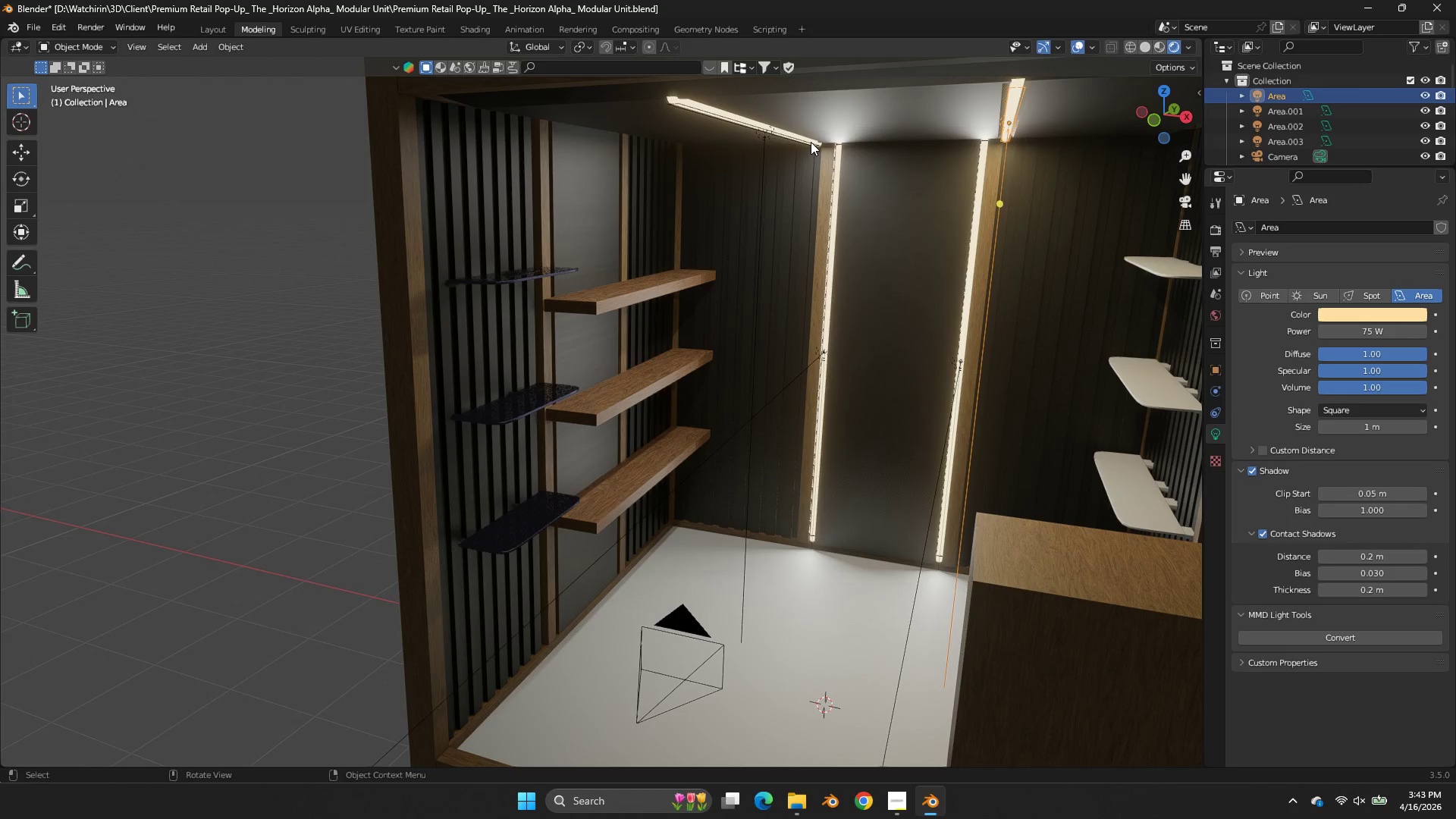 
left_click([763, 132])
 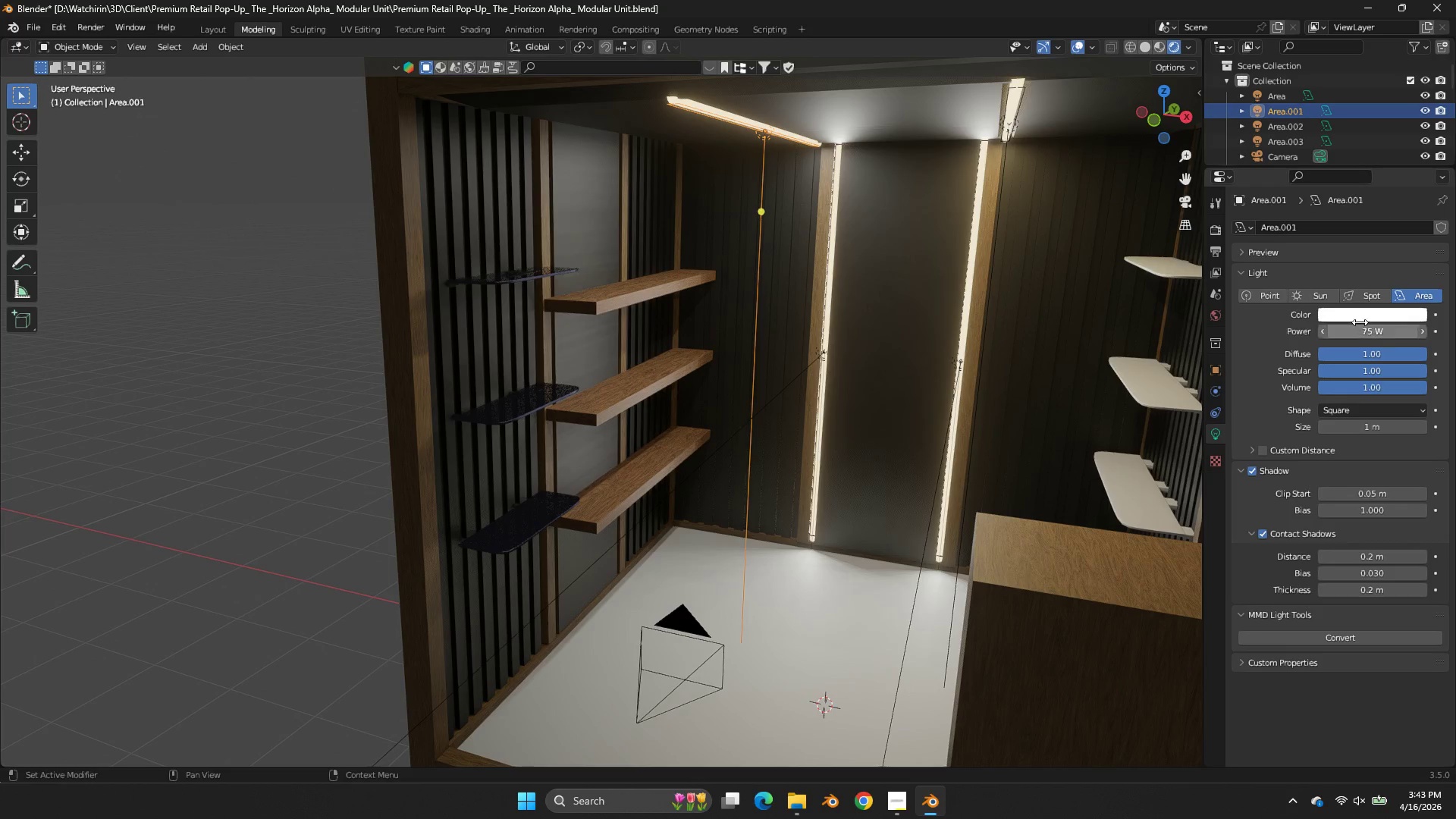 
left_click([1358, 317])
 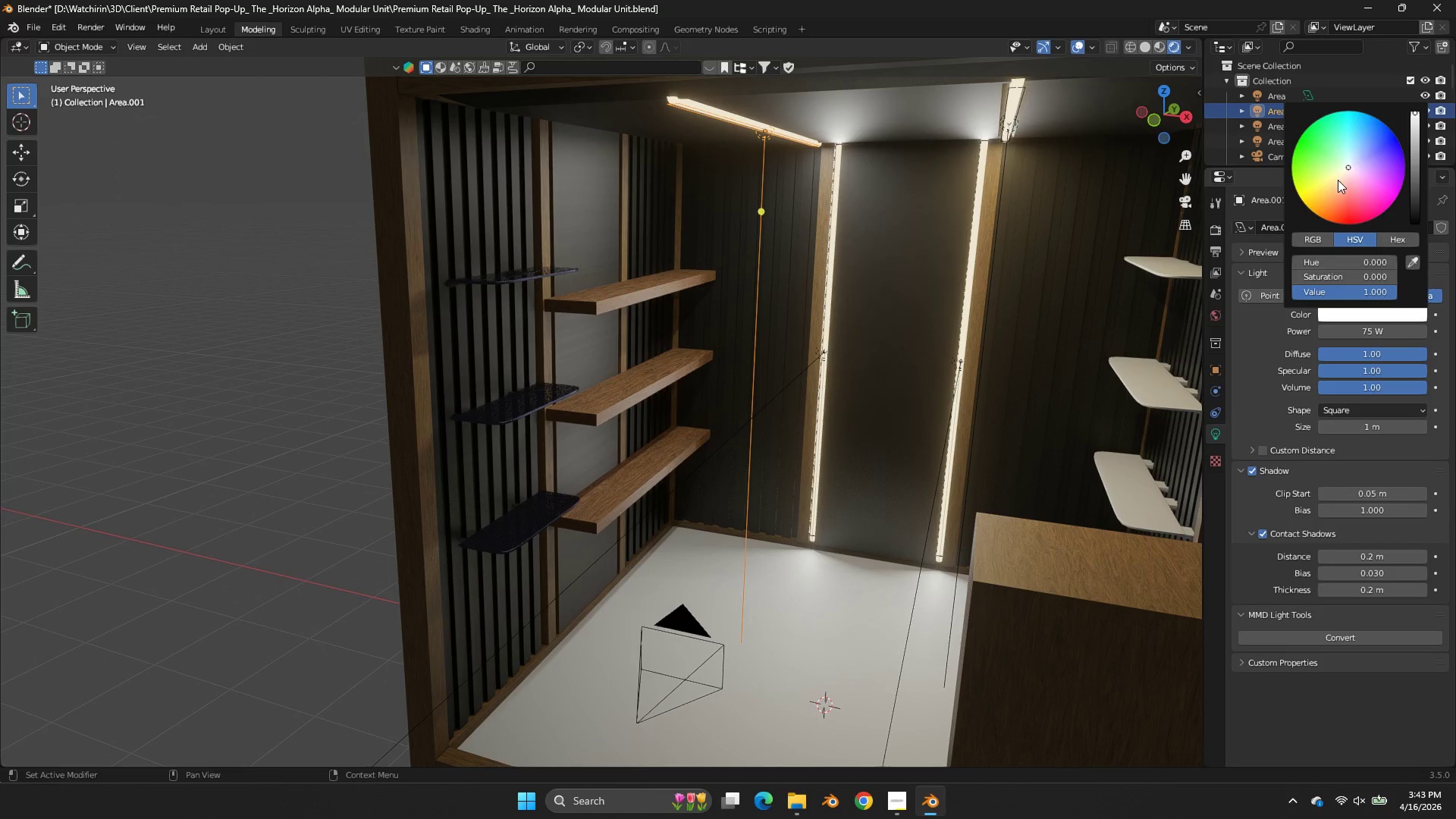 
left_click([1338, 184])
 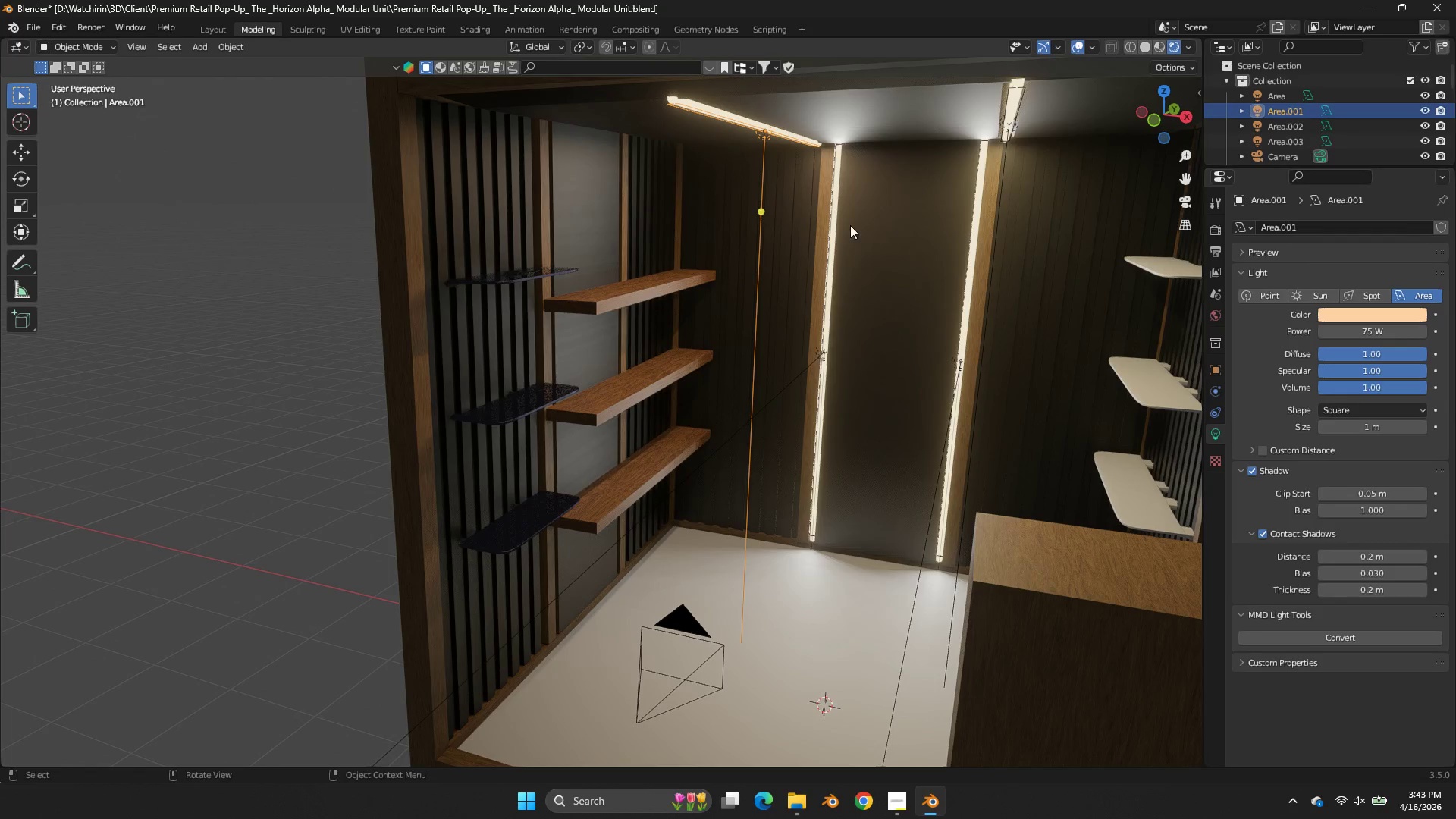 
double_click([834, 220])
 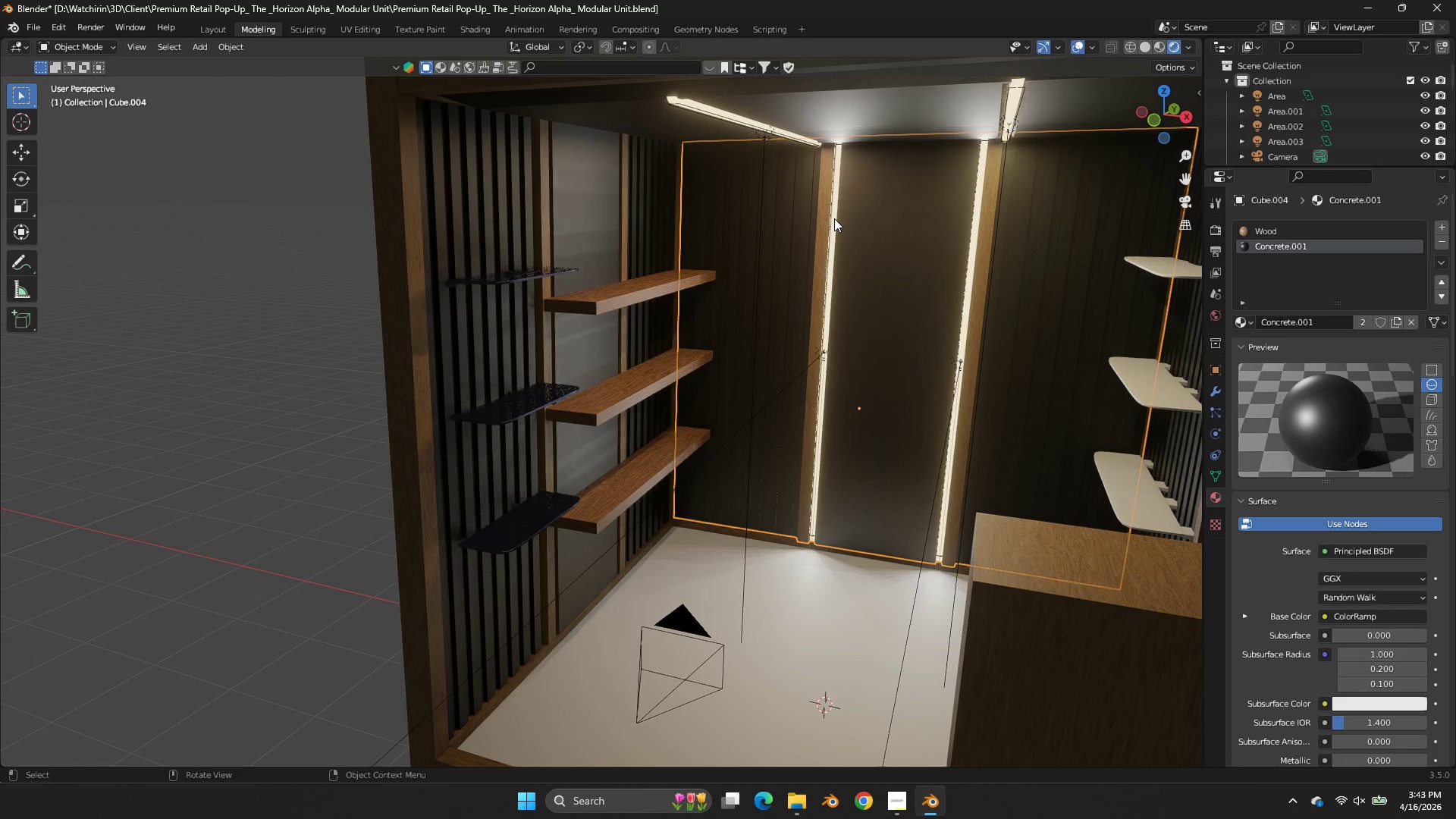 
double_click([834, 218])
 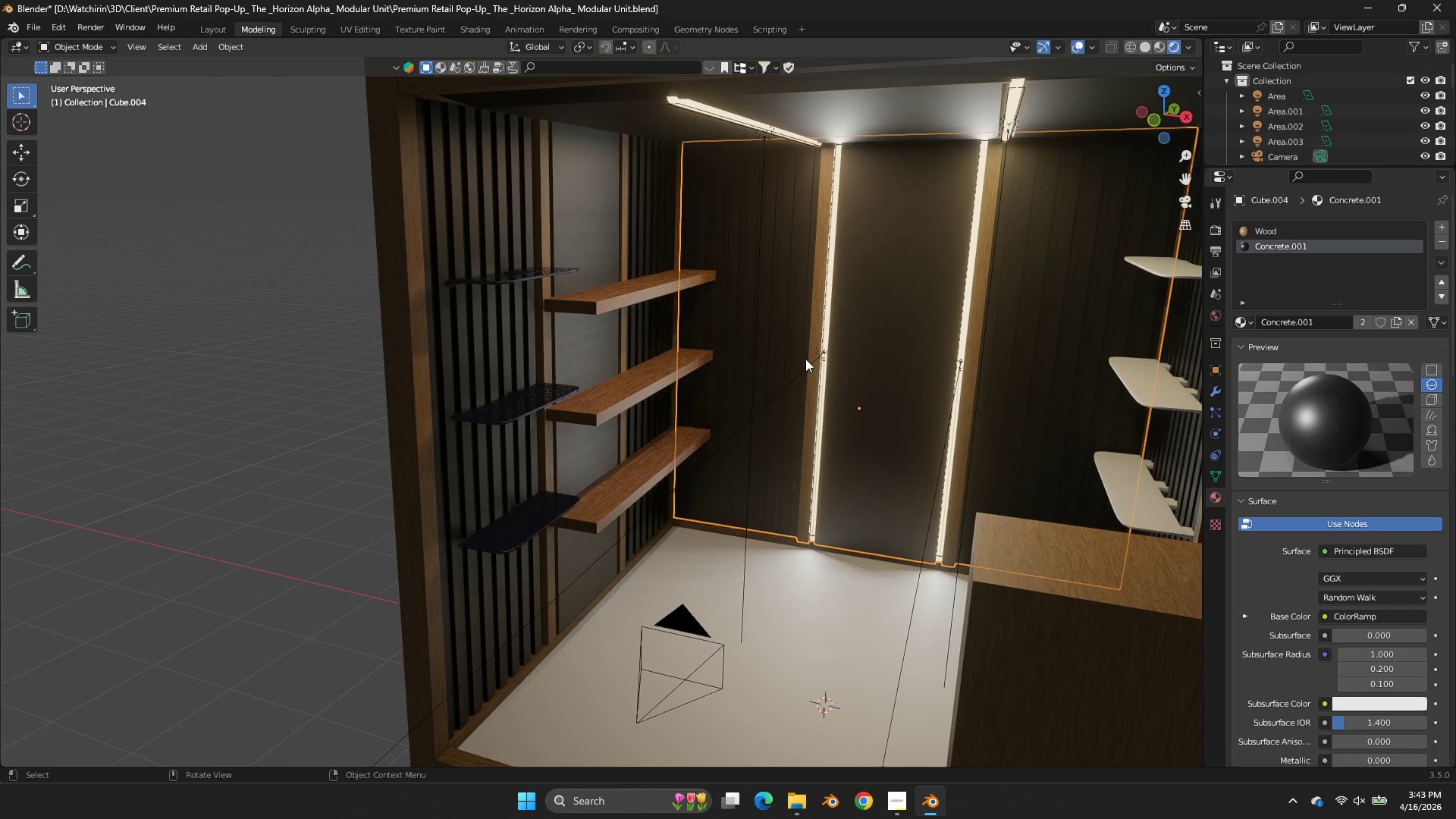 
double_click([820, 353])
 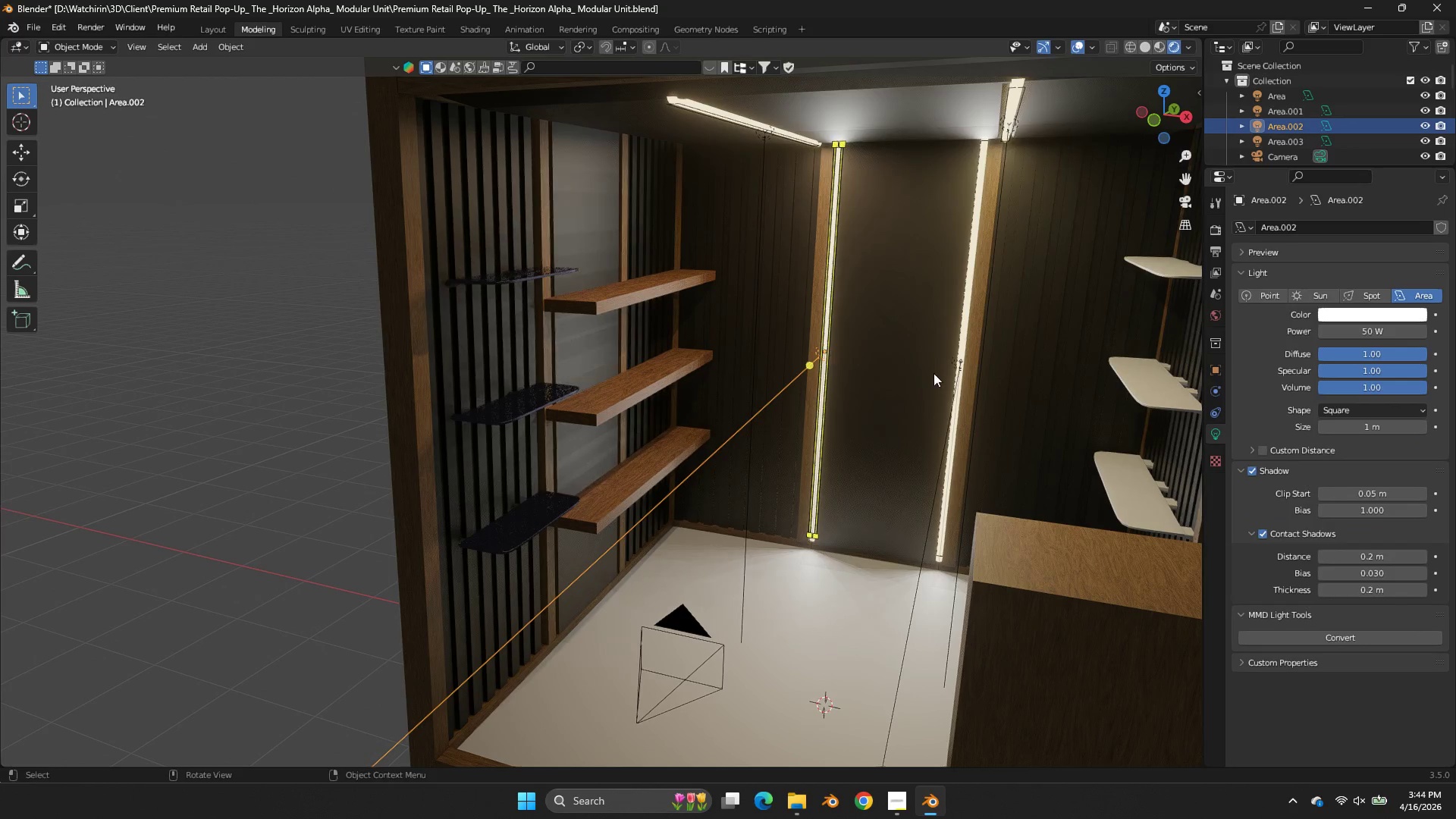 
hold_key(key=ShiftLeft, duration=1.08)
 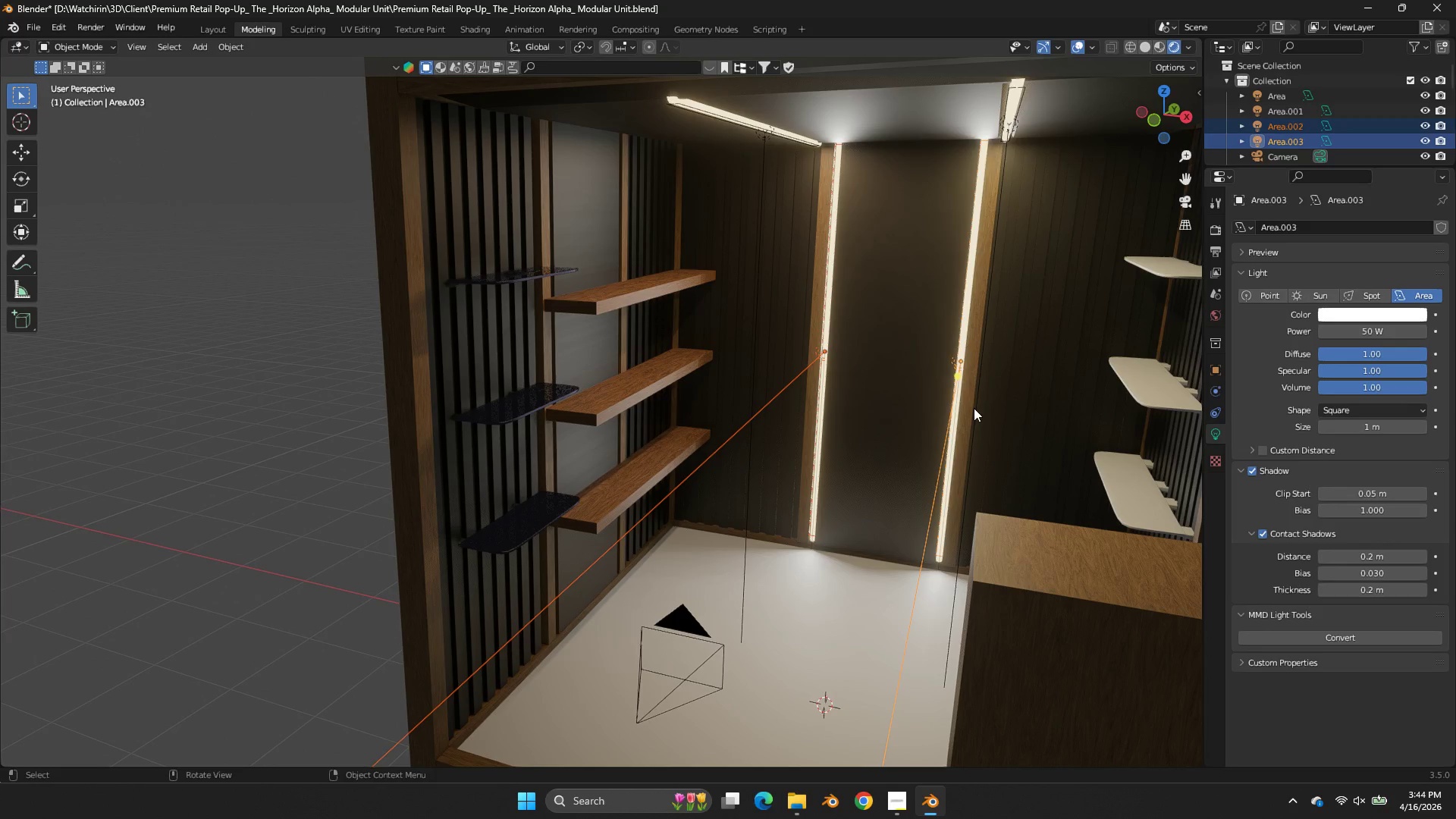 
key(Z)
 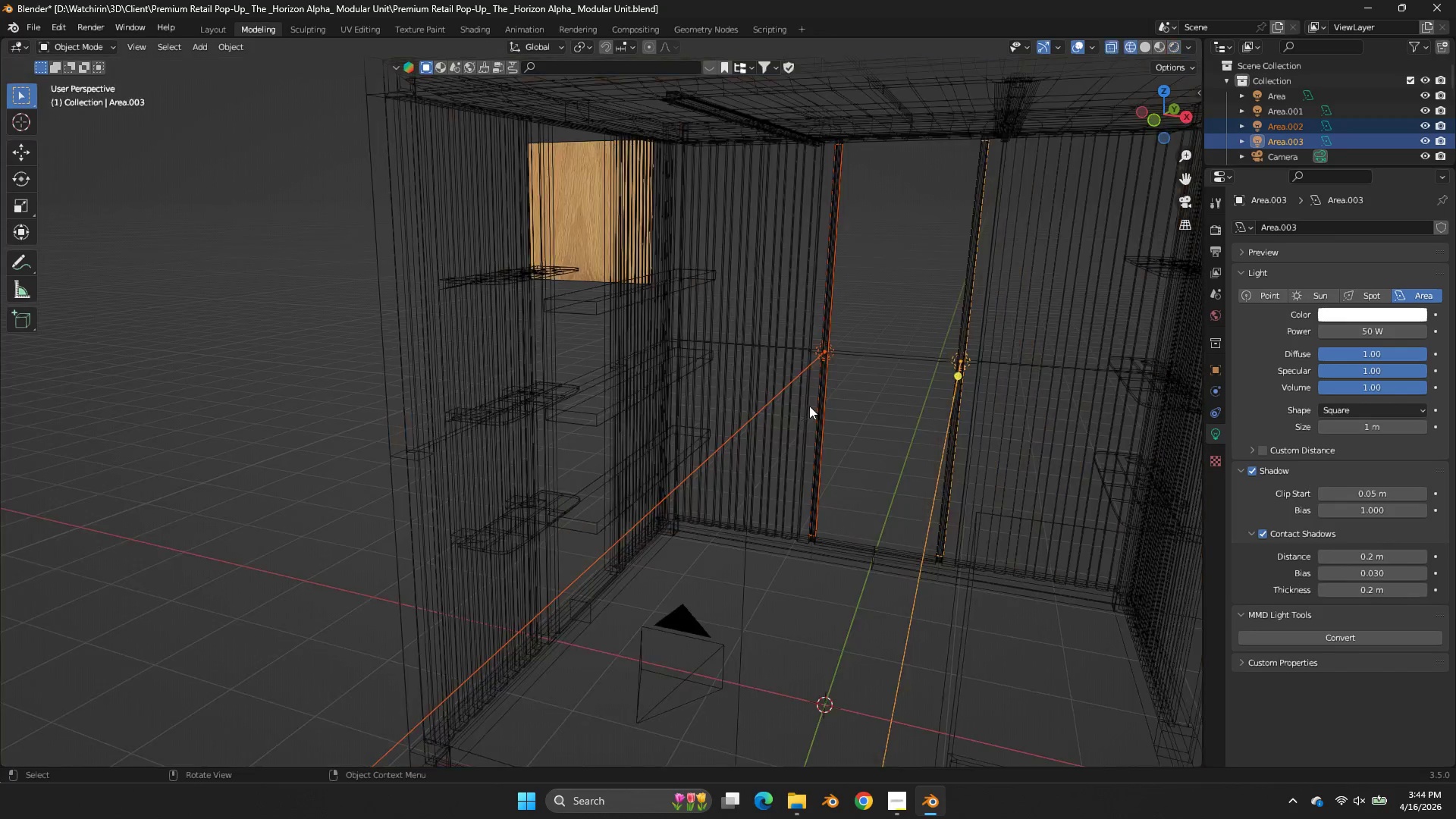 
scroll: coordinate [811, 406], scroll_direction: down, amount: 3.0
 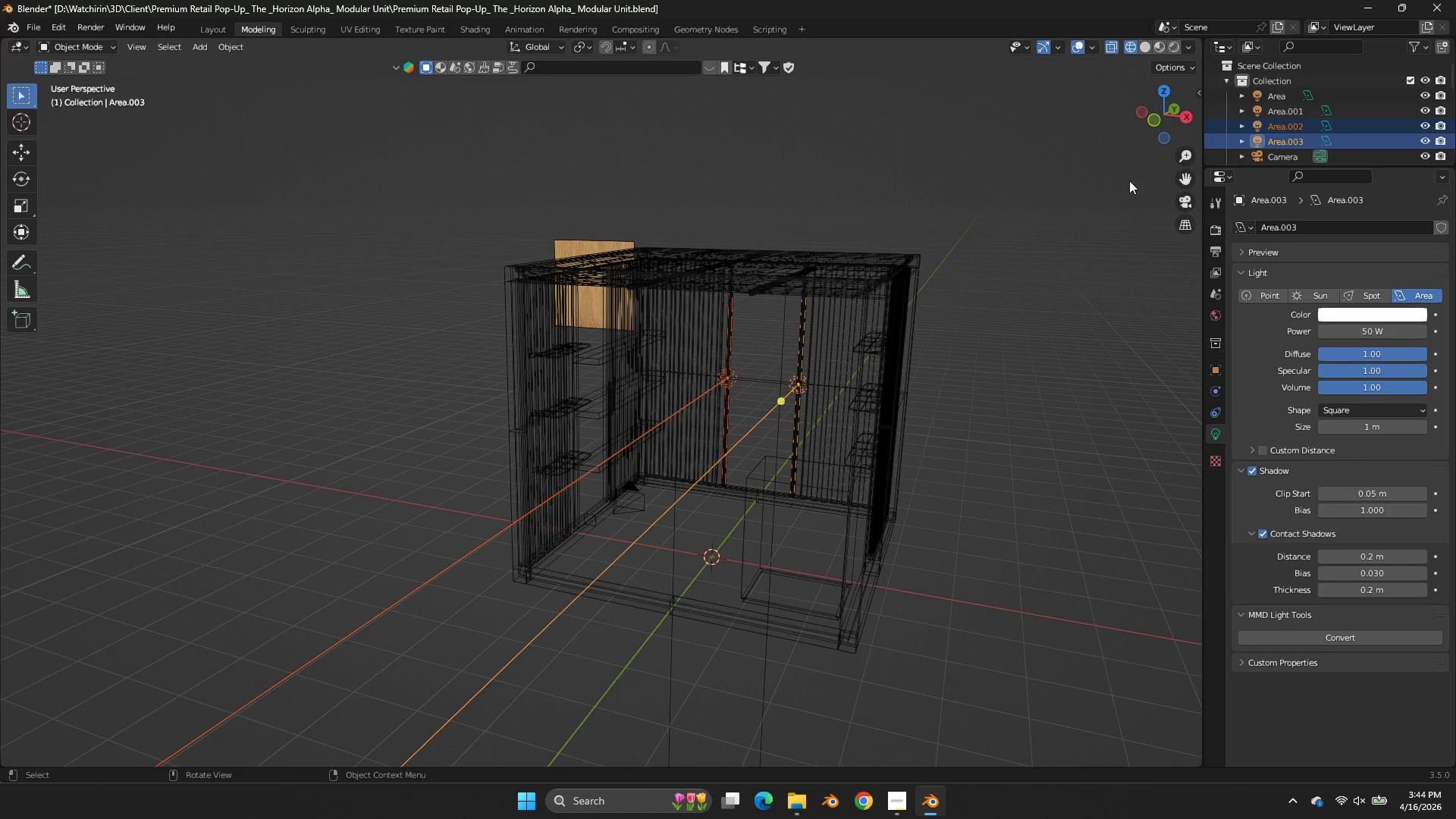 
left_click([1185, 115])
 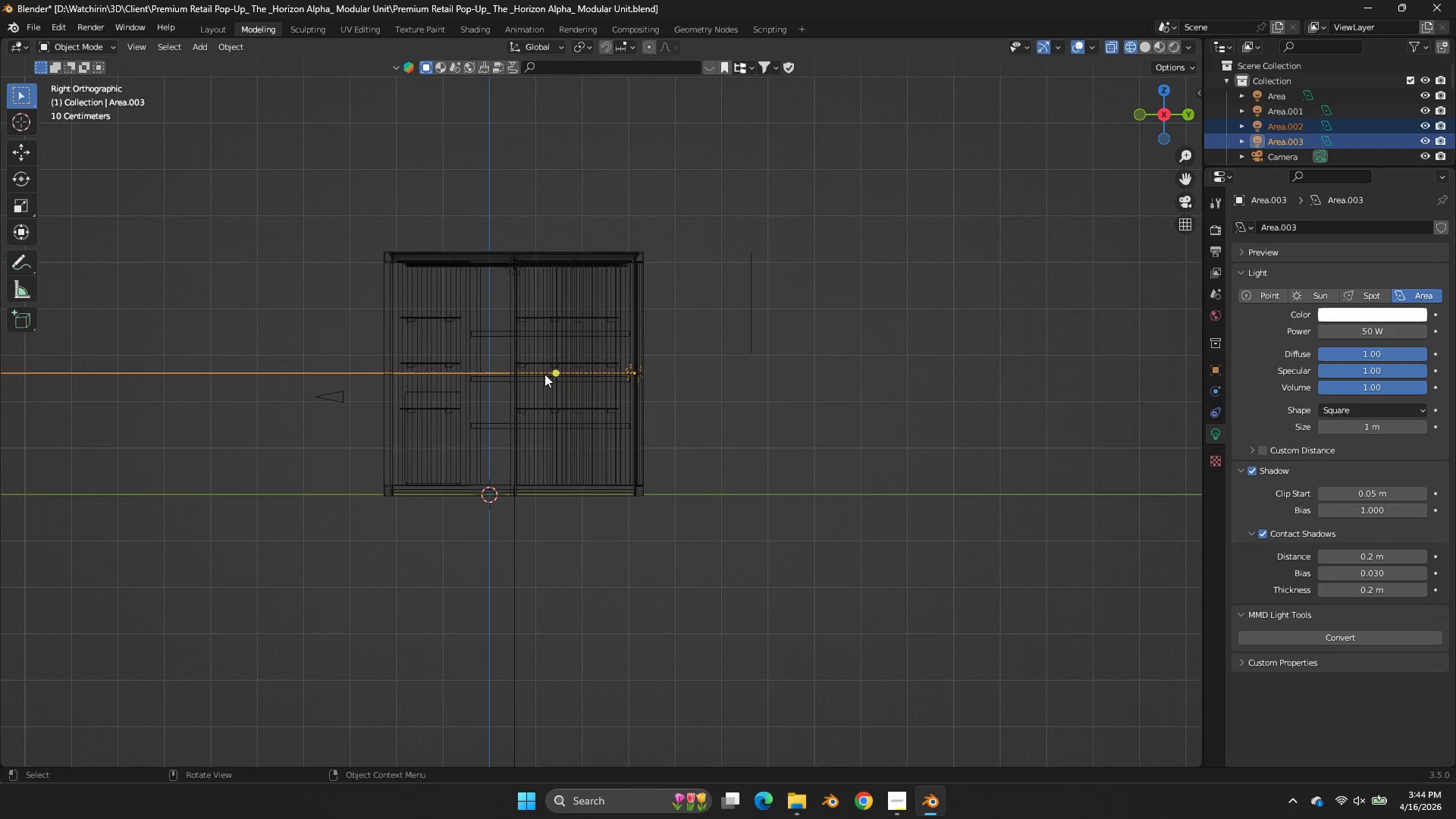 
left_click_drag(start_coordinate=[549, 375], to_coordinate=[557, 426])
 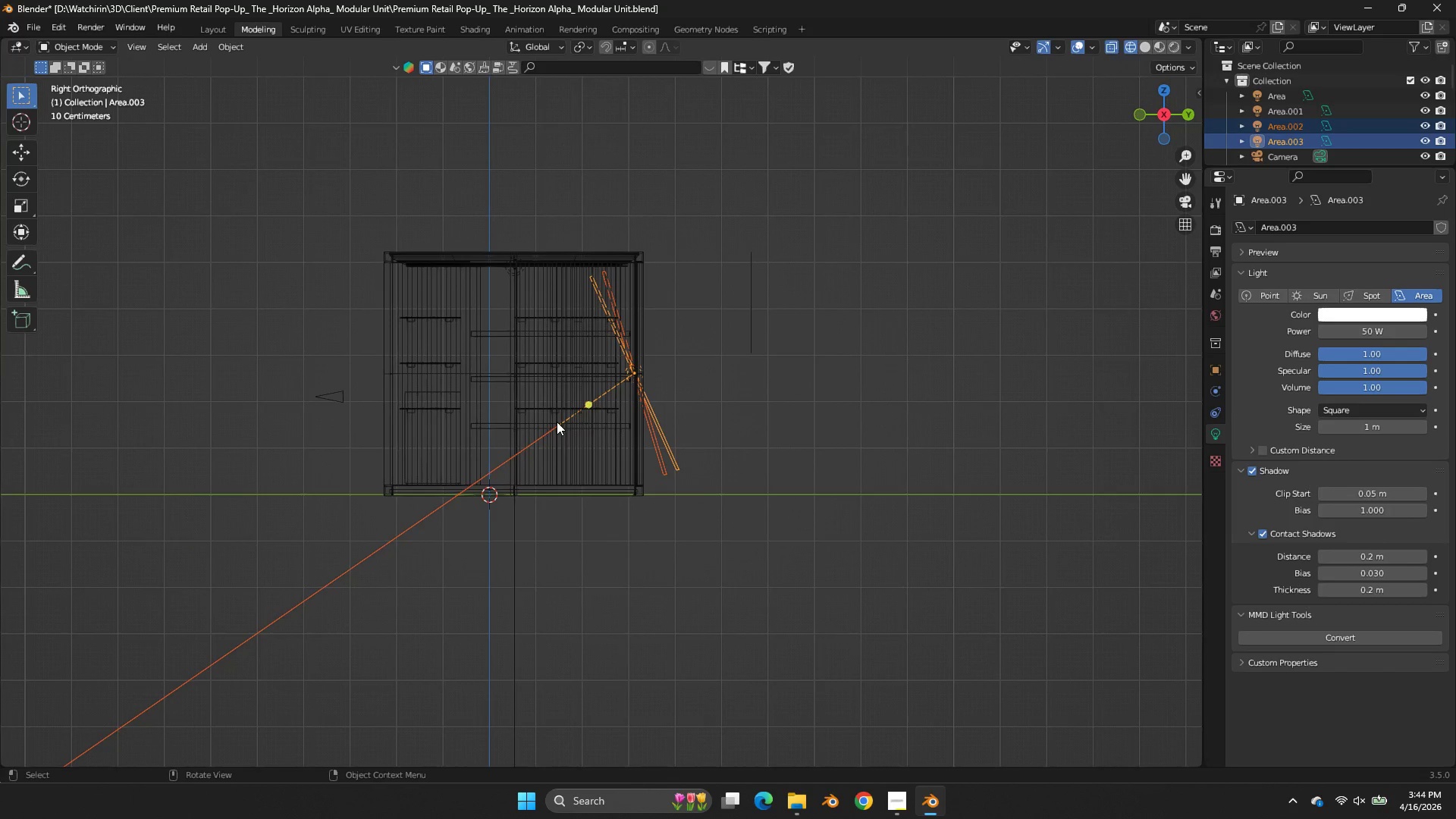 
key(Z)
 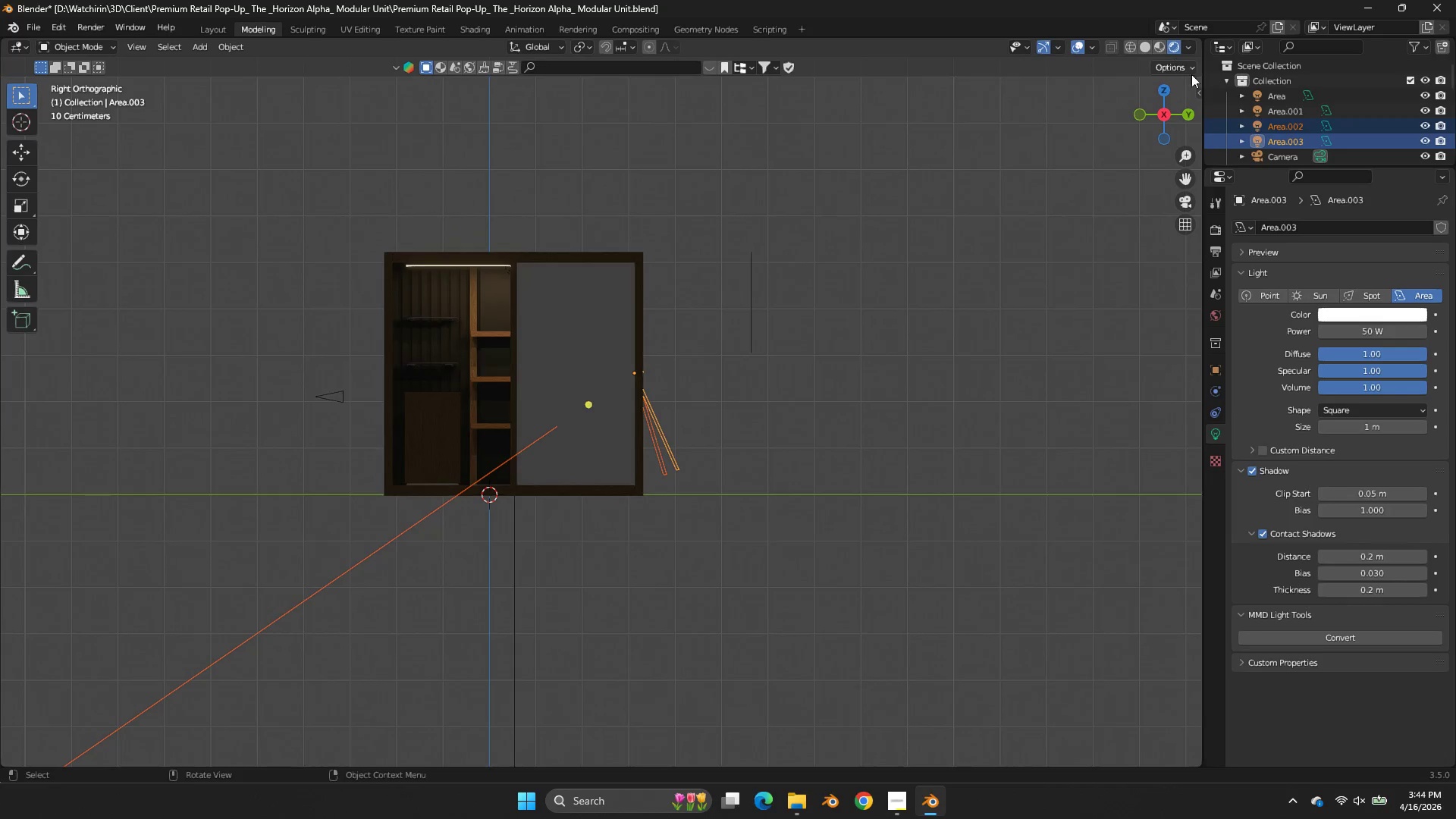 
left_click_drag(start_coordinate=[1144, 118], to_coordinate=[93, 171])
 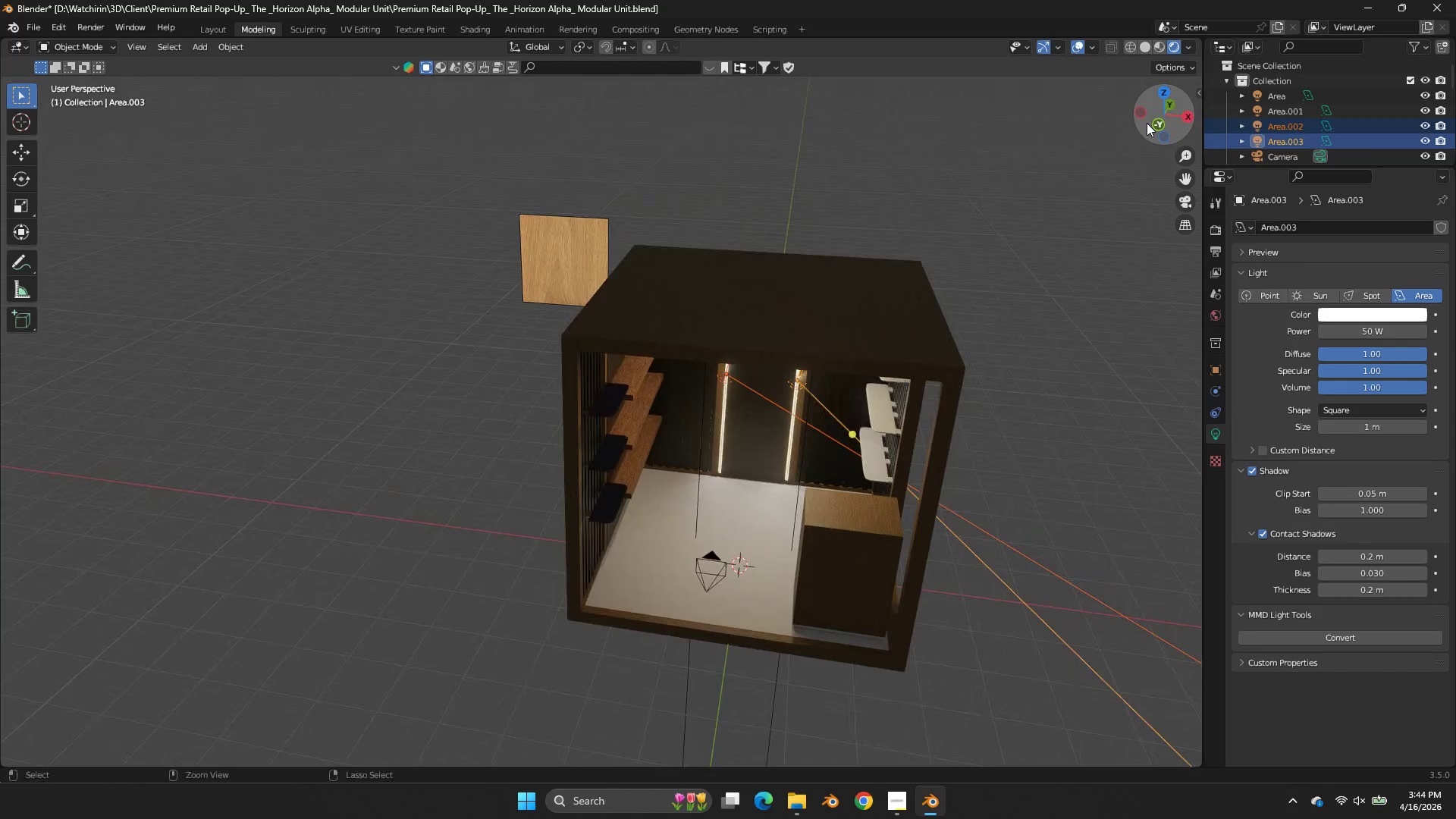 
key(Control+Z)
 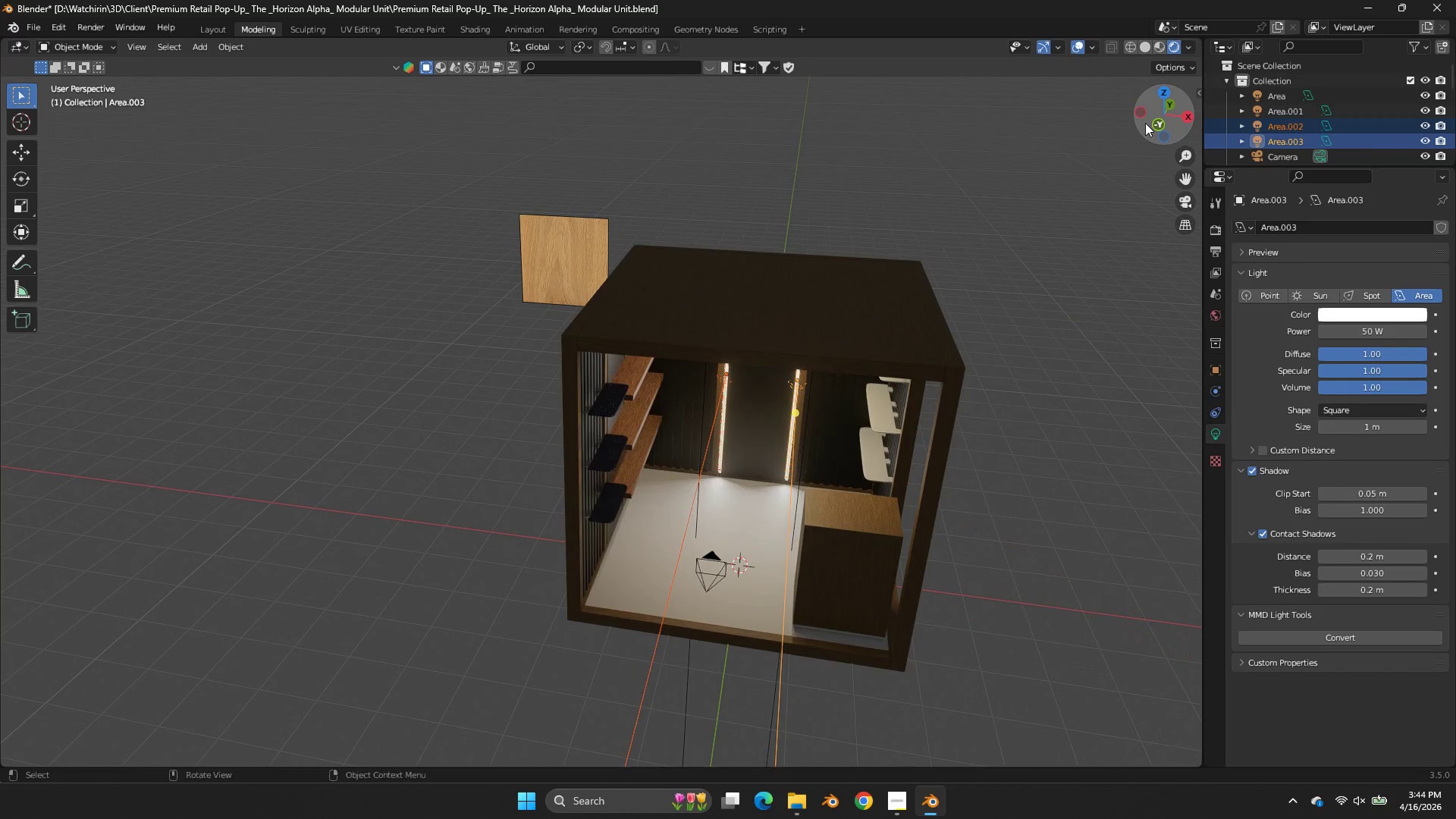 
left_click_drag(start_coordinate=[1145, 123], to_coordinate=[1150, 74])
 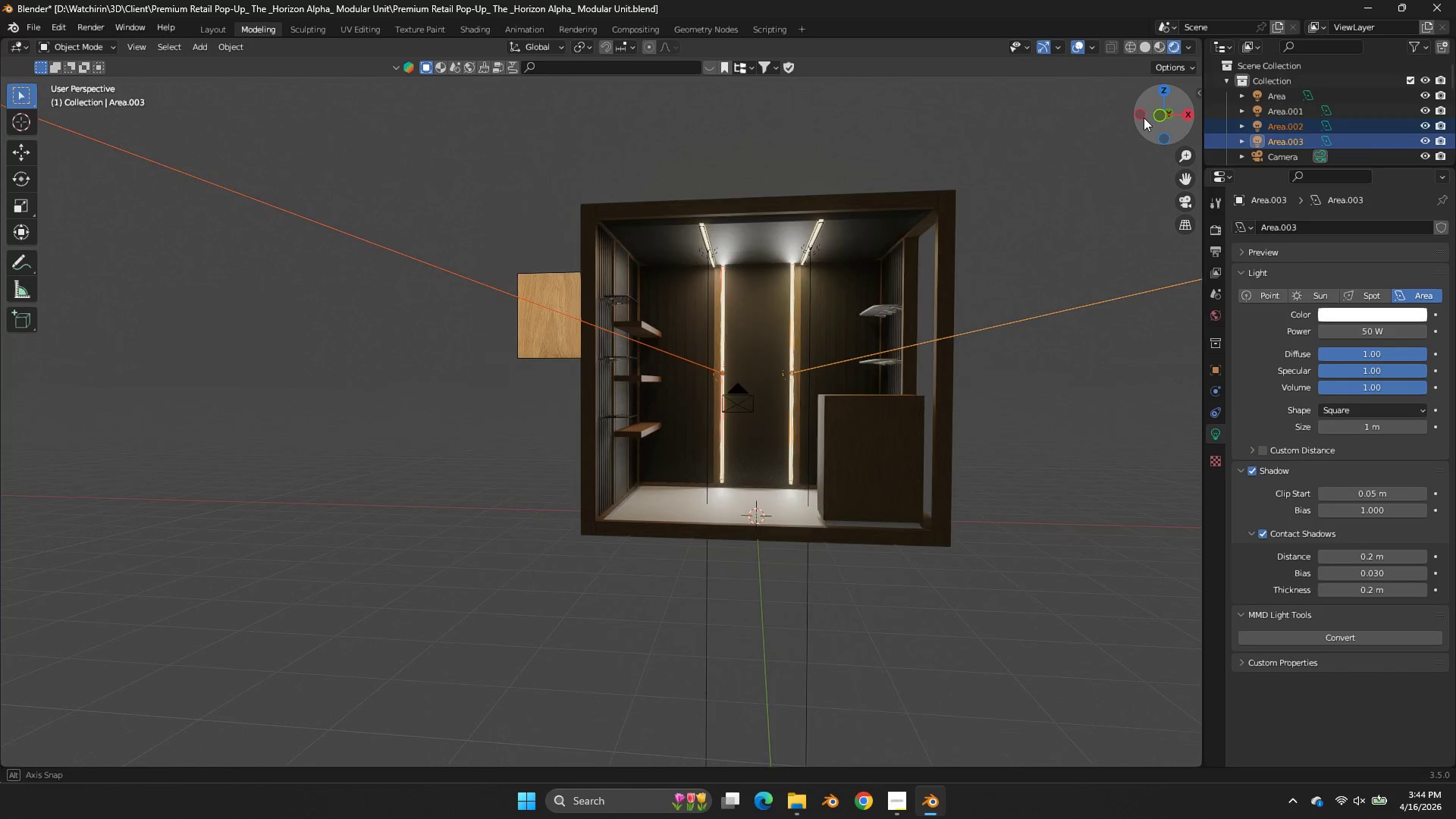 
left_click([1150, 74])
 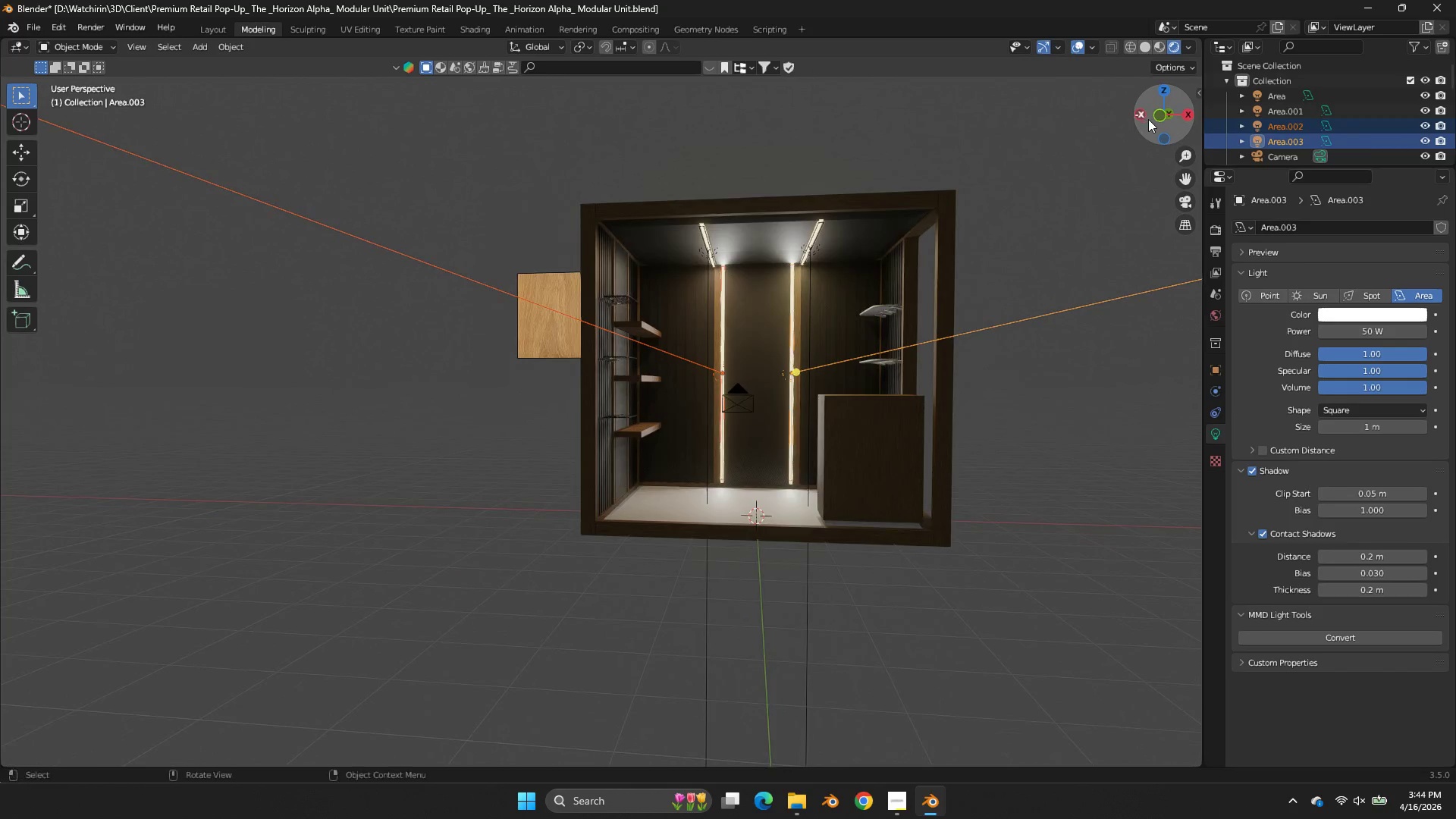 
left_click_drag(start_coordinate=[1144, 118], to_coordinate=[108, 142])
 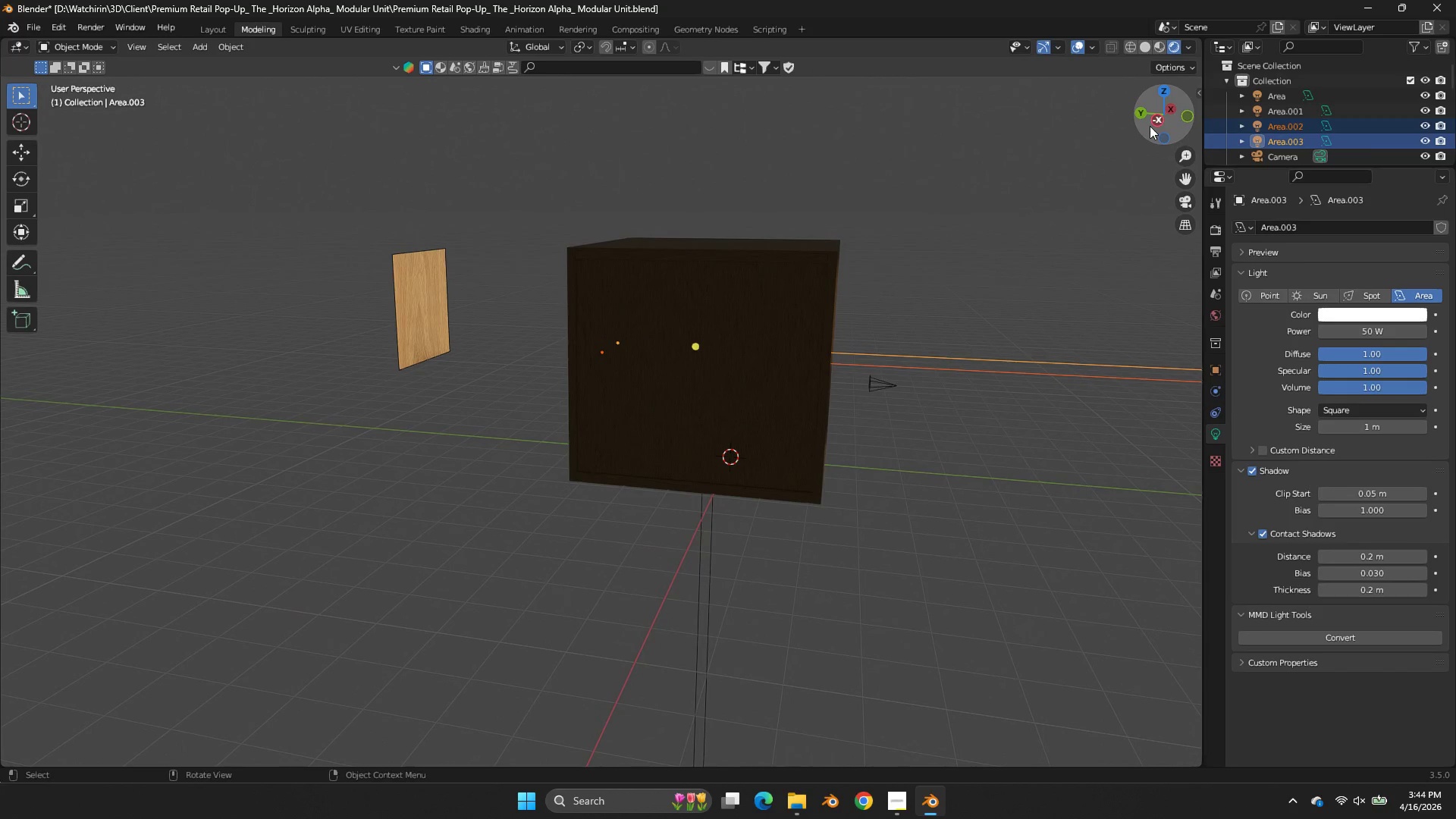 
left_click([1155, 122])
 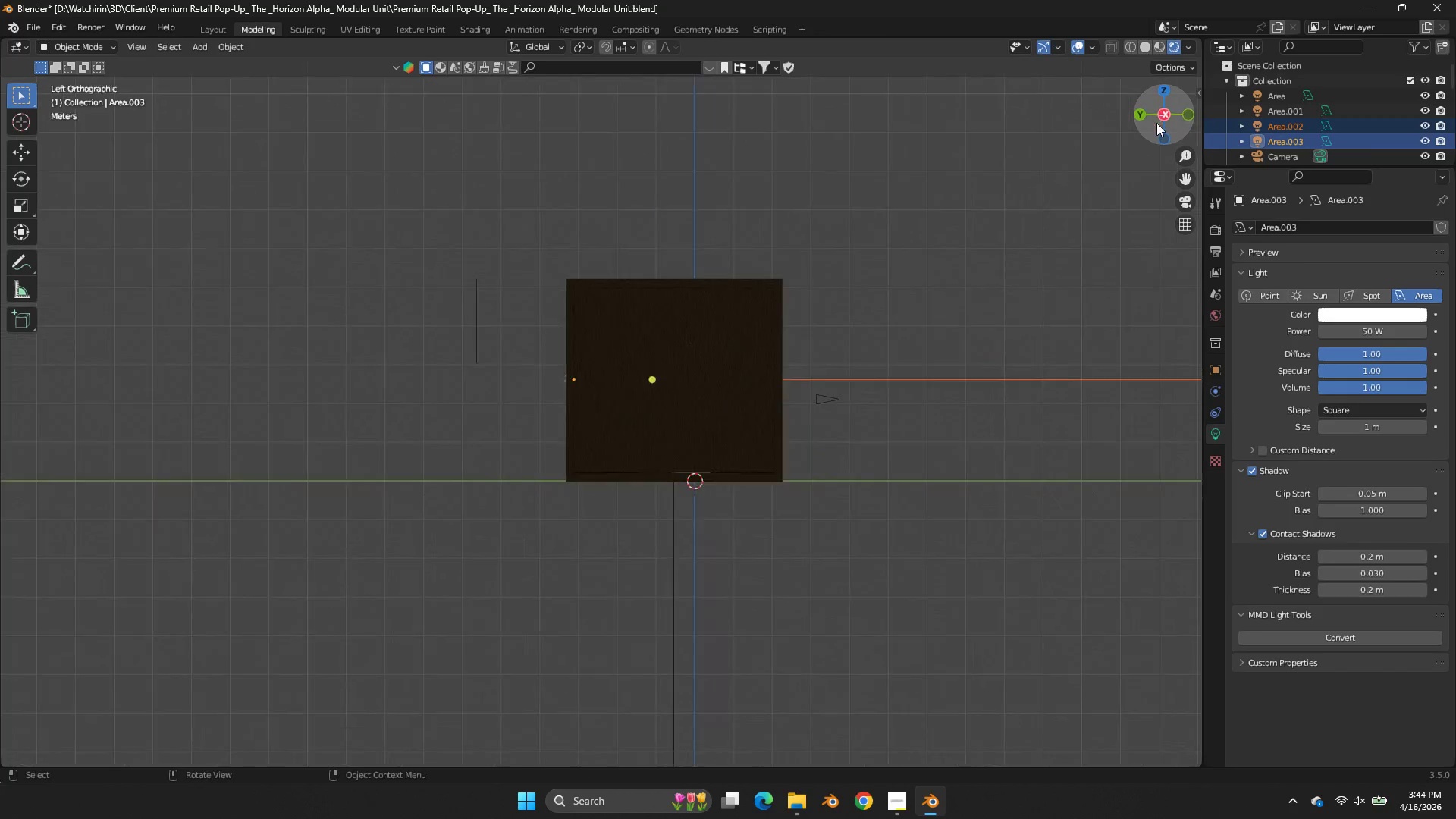 
left_click_drag(start_coordinate=[1156, 124], to_coordinate=[905, 130])
 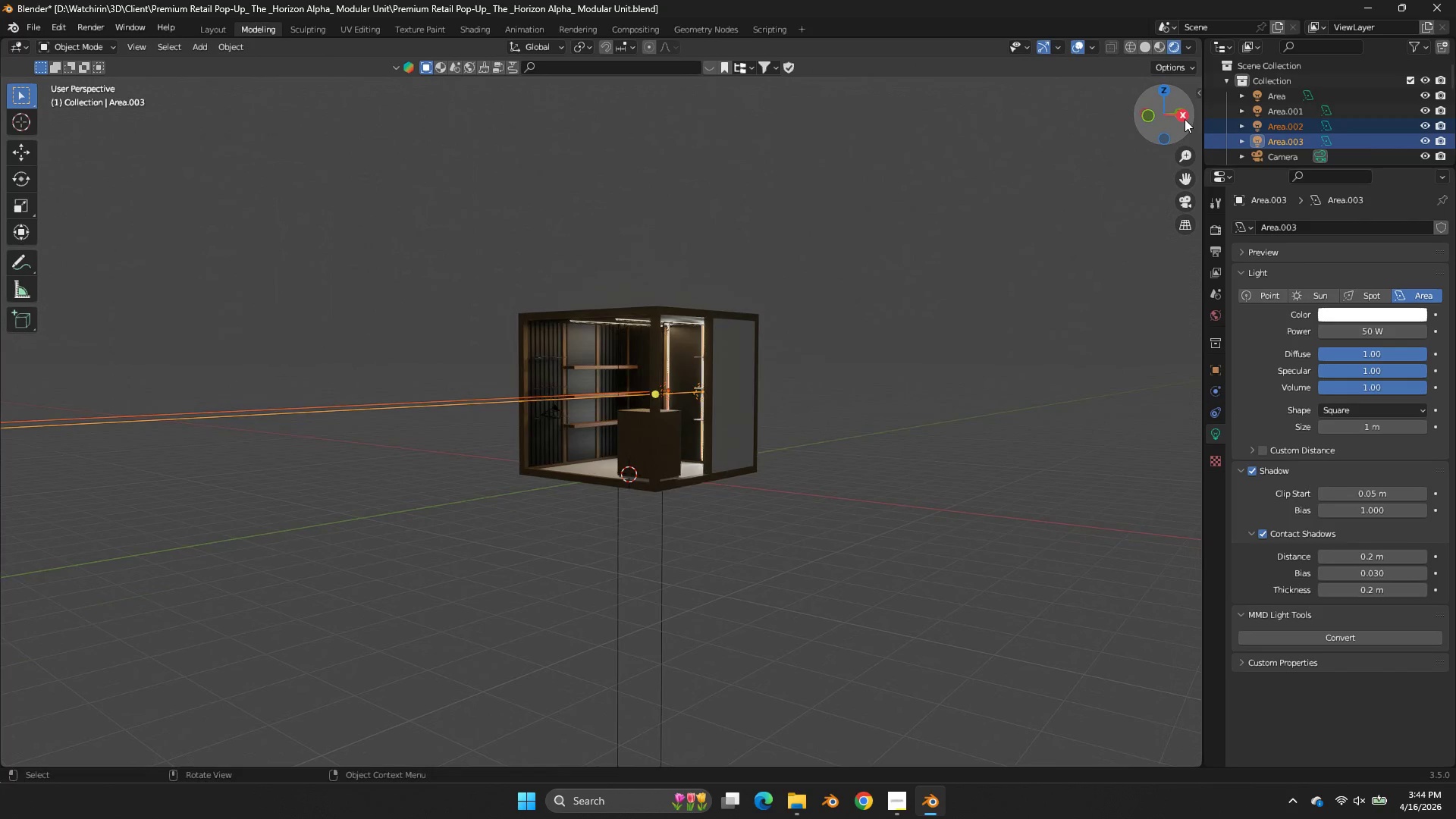 
scroll: coordinate [1156, 123], scroll_direction: down, amount: 3.0
 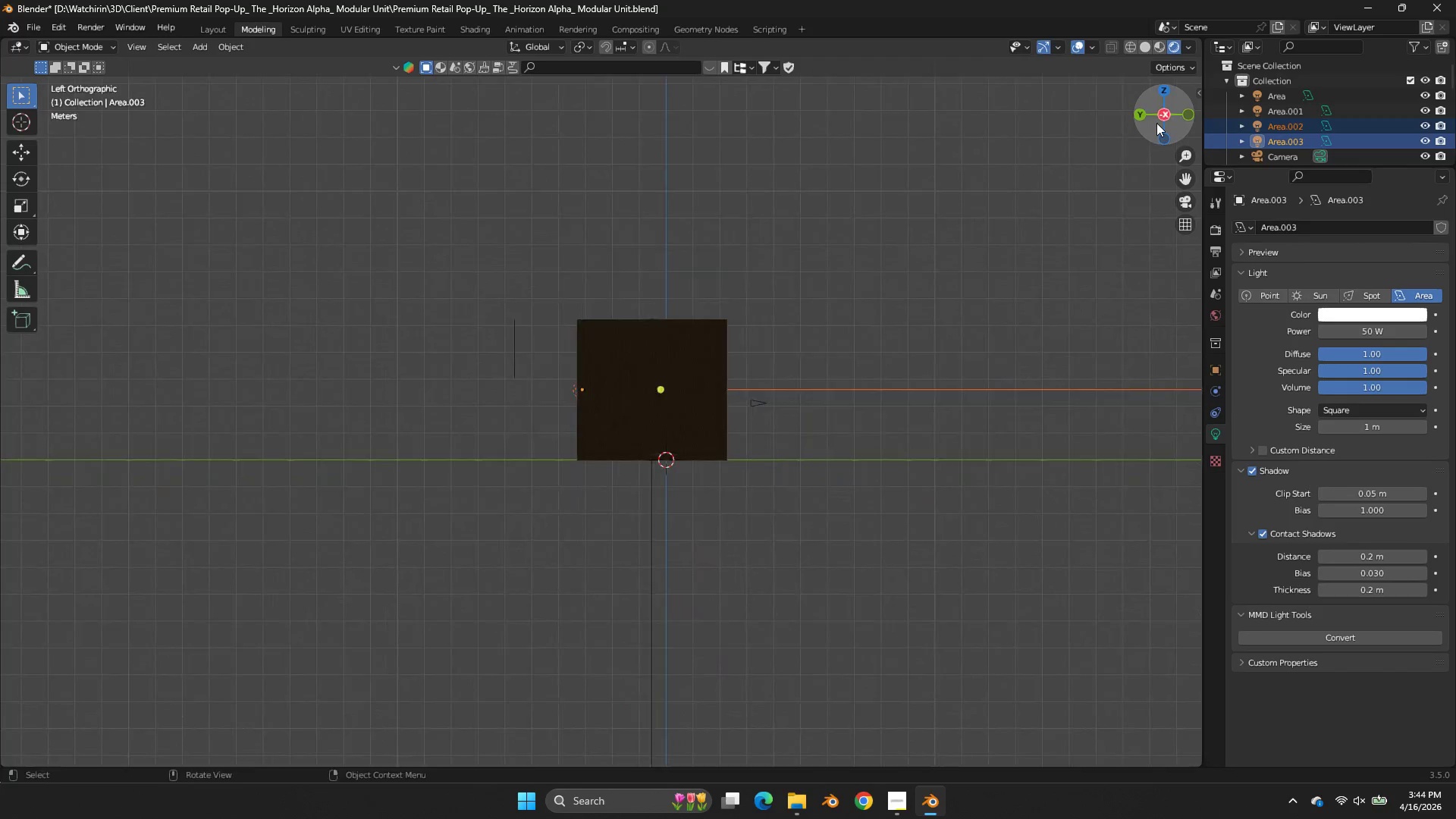 
left_click([1185, 119])
 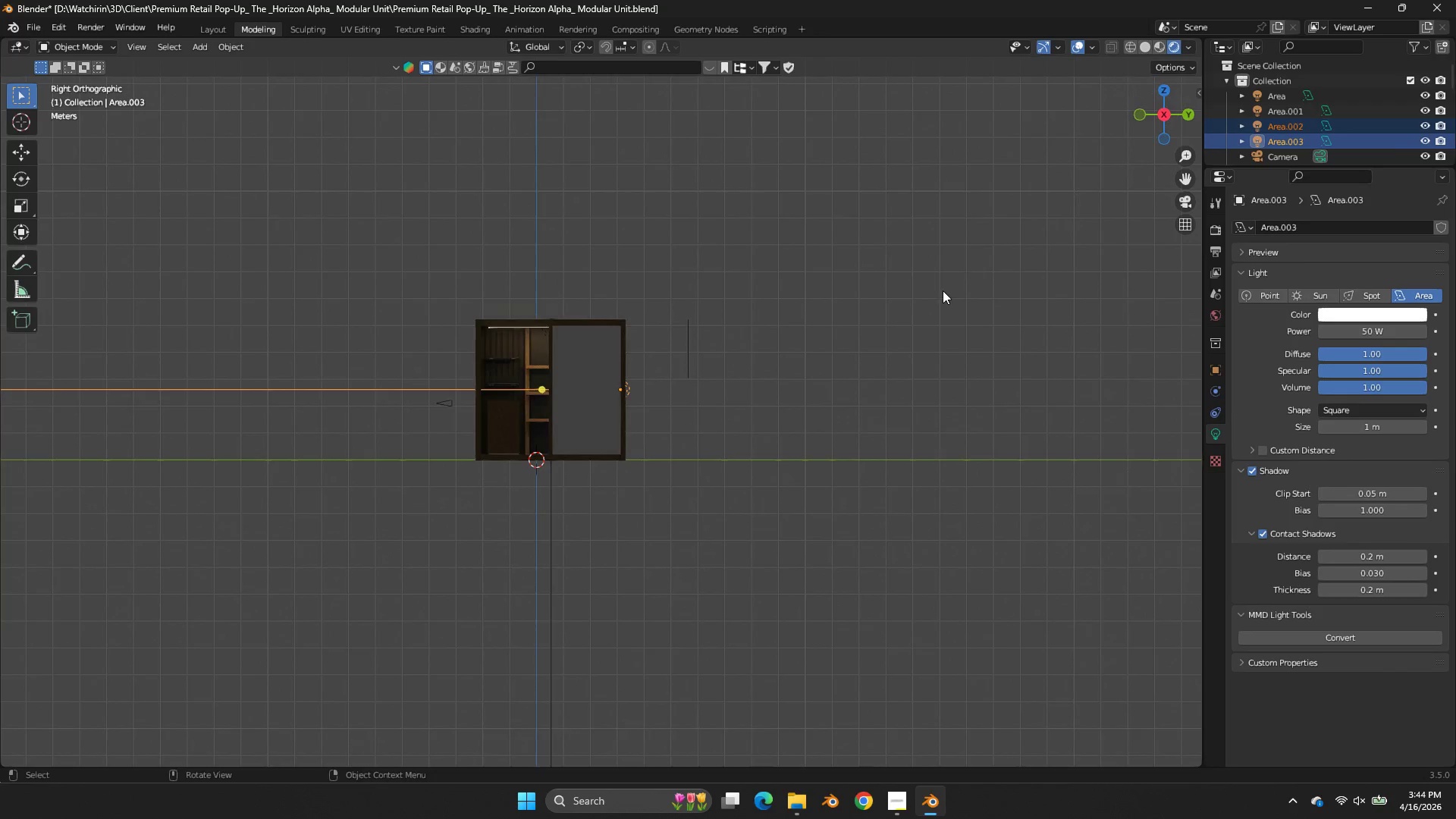 
key(Z)
 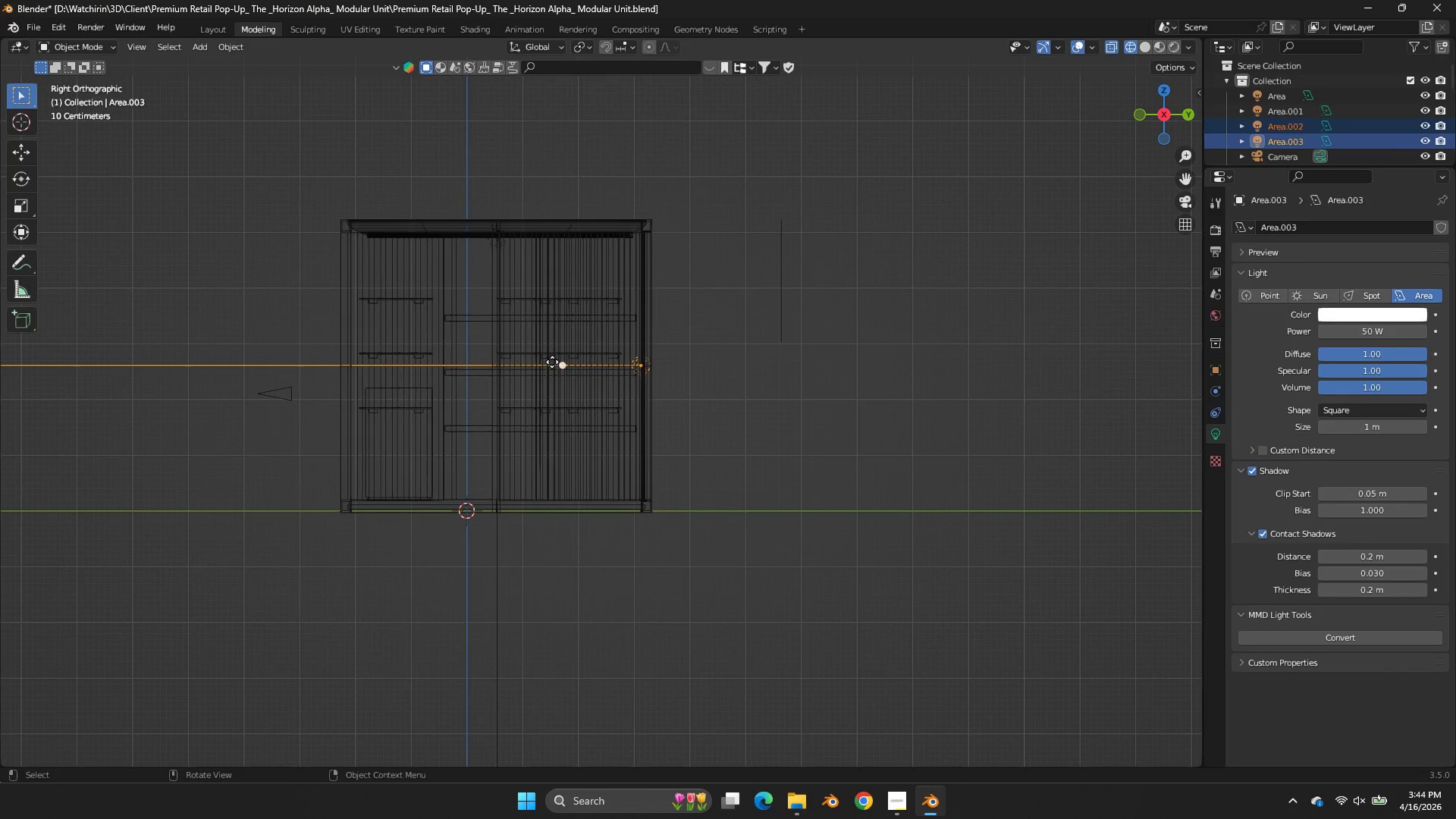 
scroll: coordinate [943, 290], scroll_direction: up, amount: 4.0
 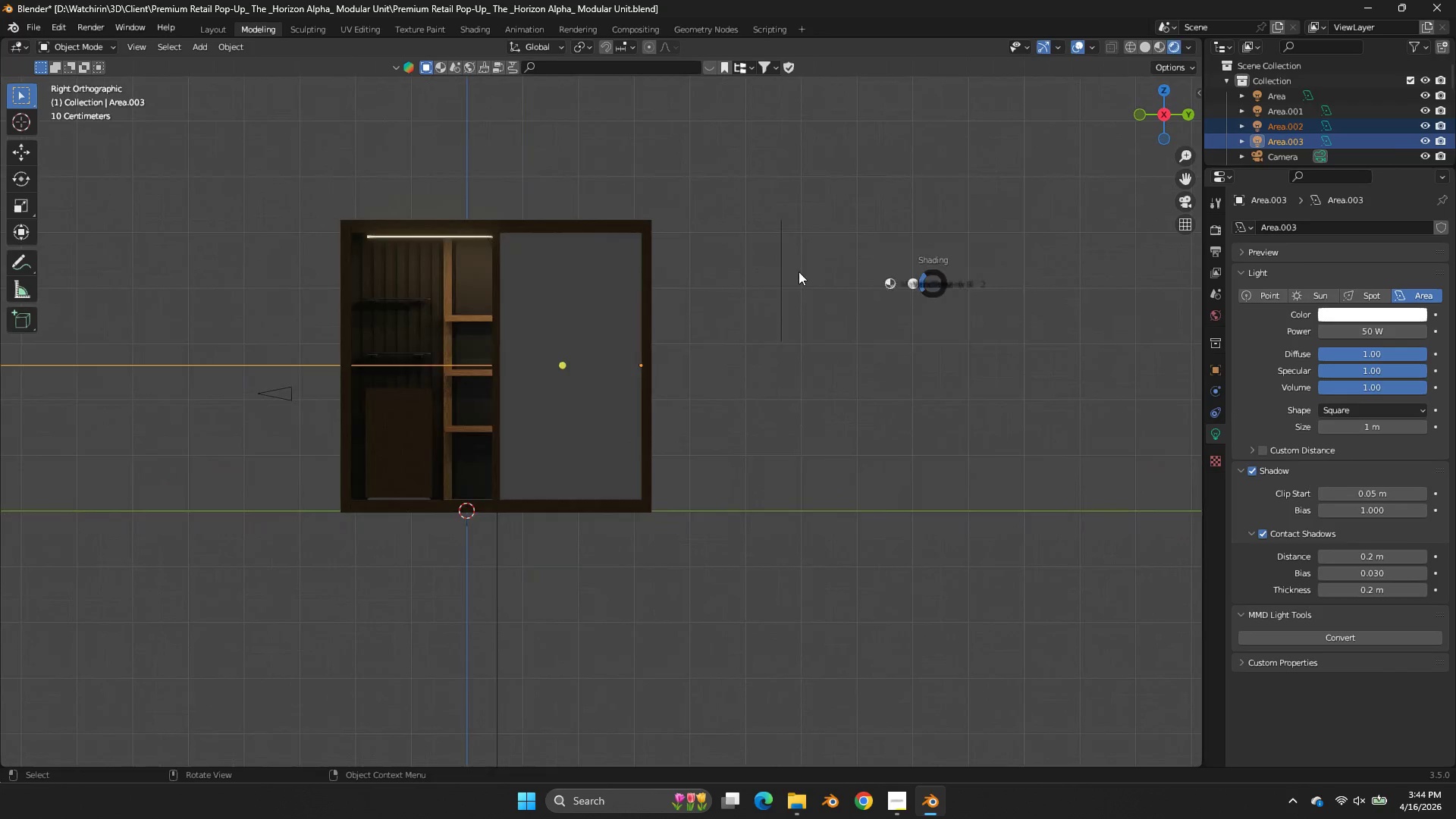 
left_click_drag(start_coordinate=[554, 362], to_coordinate=[555, 400])
 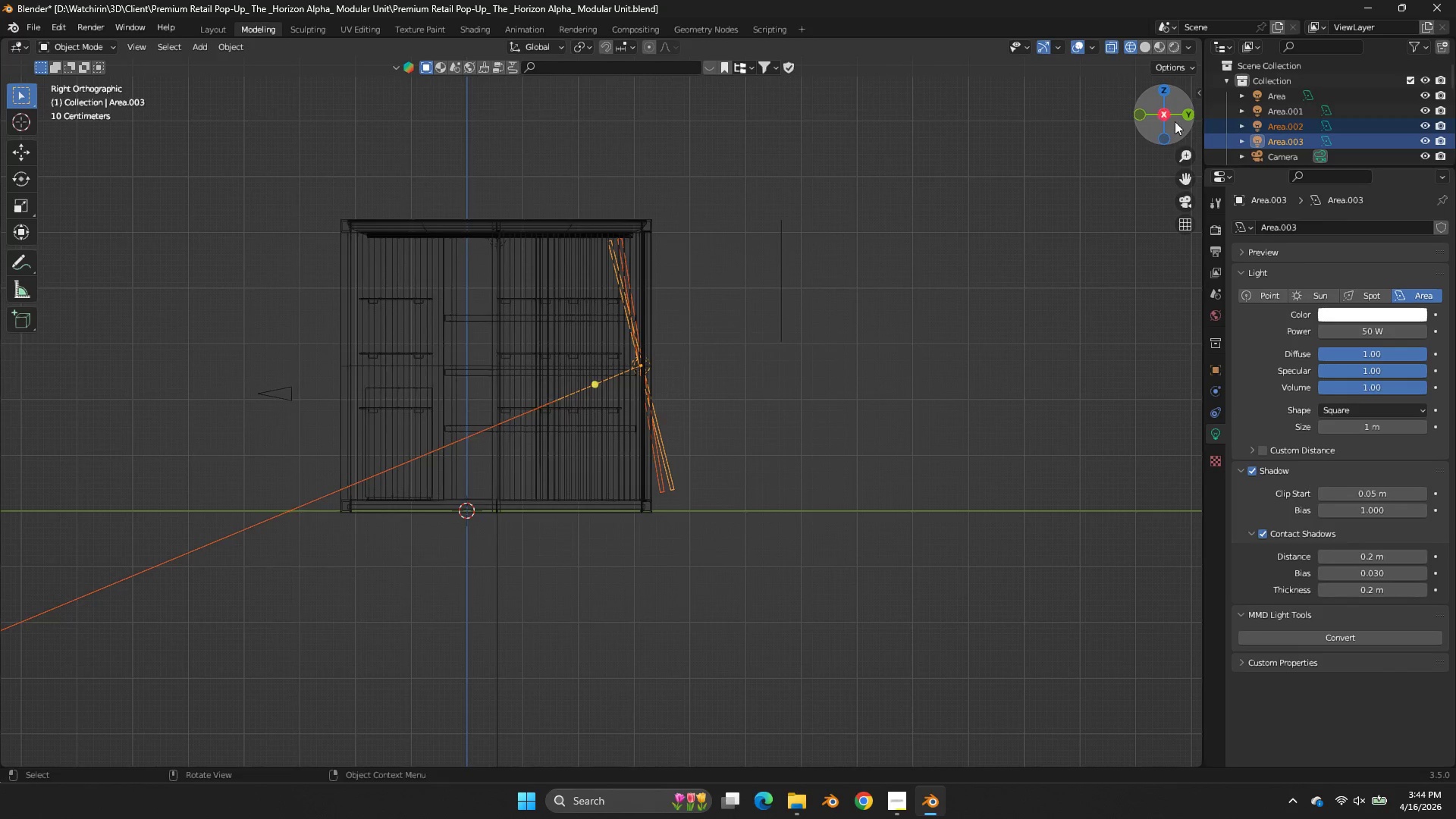 
left_click_drag(start_coordinate=[1172, 117], to_coordinate=[100, 146])
 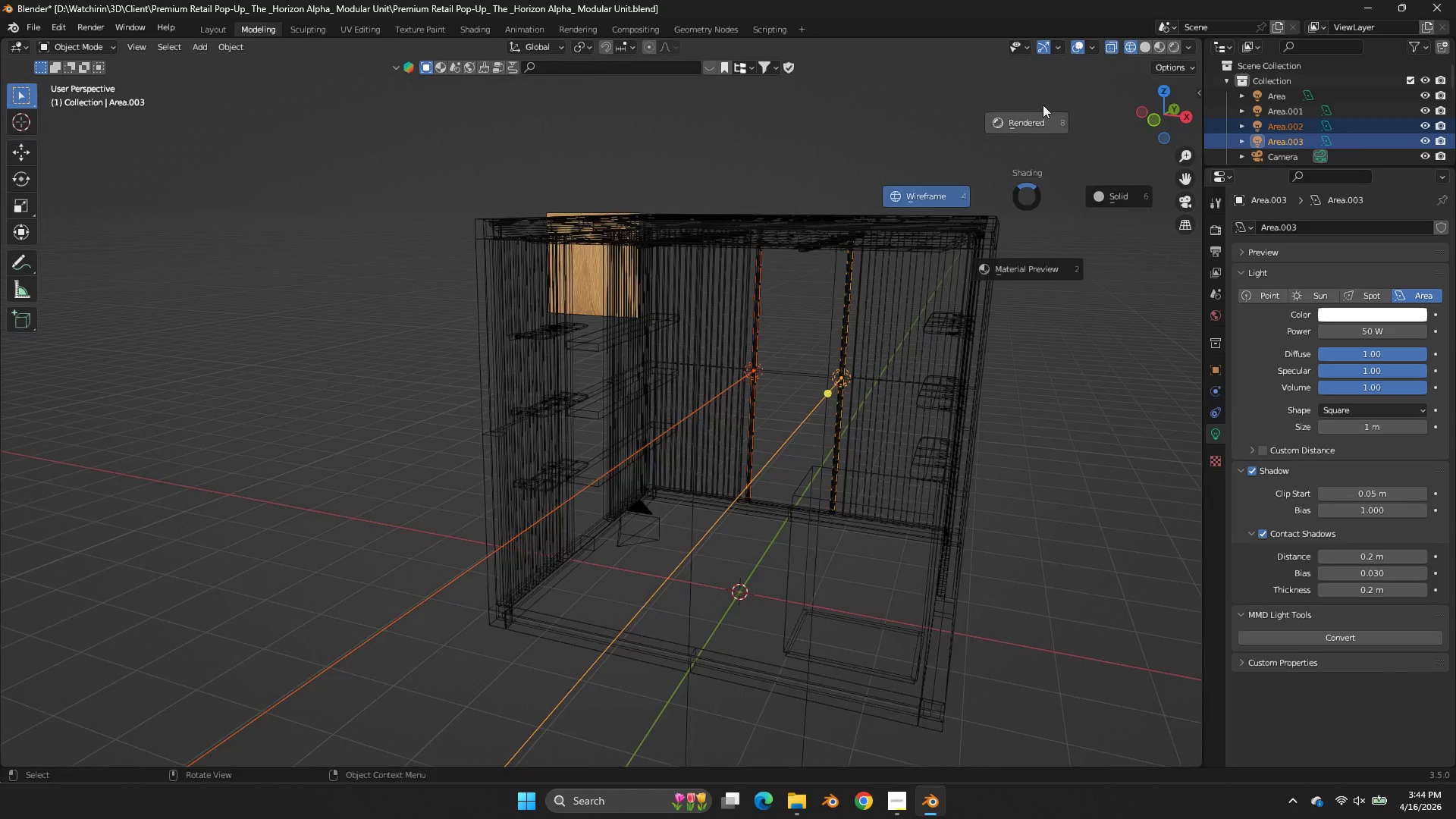 
key(Control+Z)
 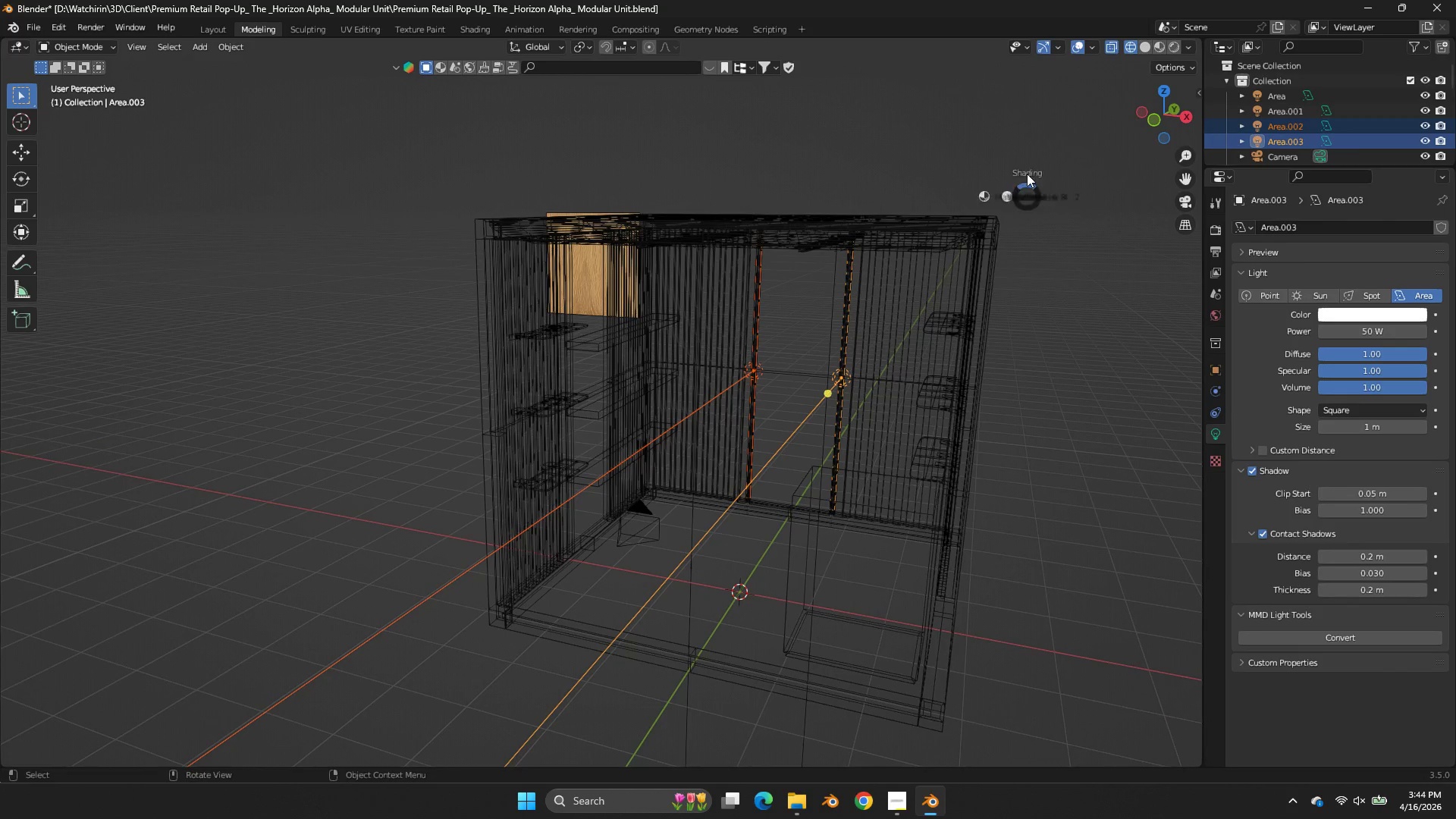 
key(Z)
 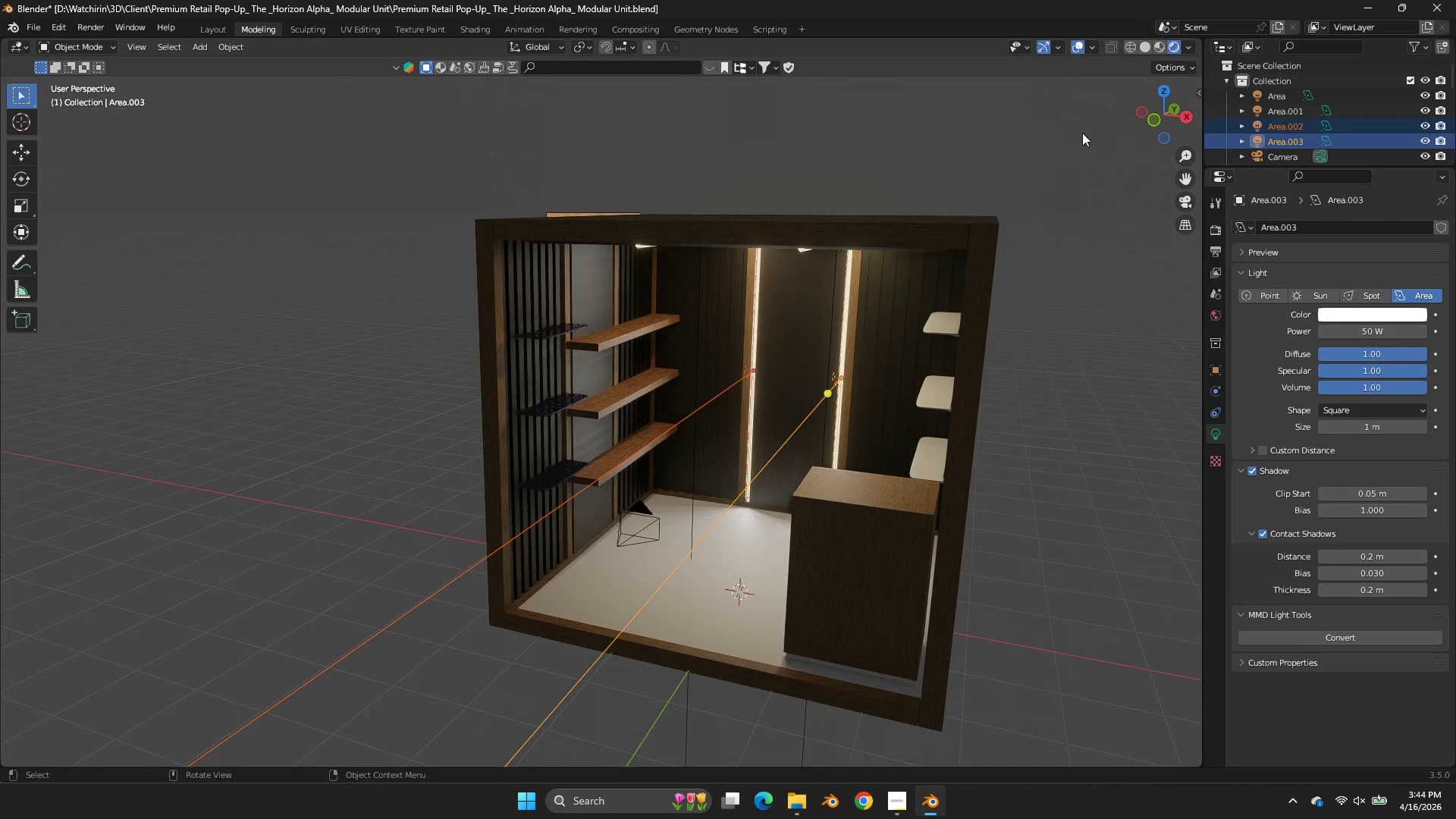 
key(Tab)
 